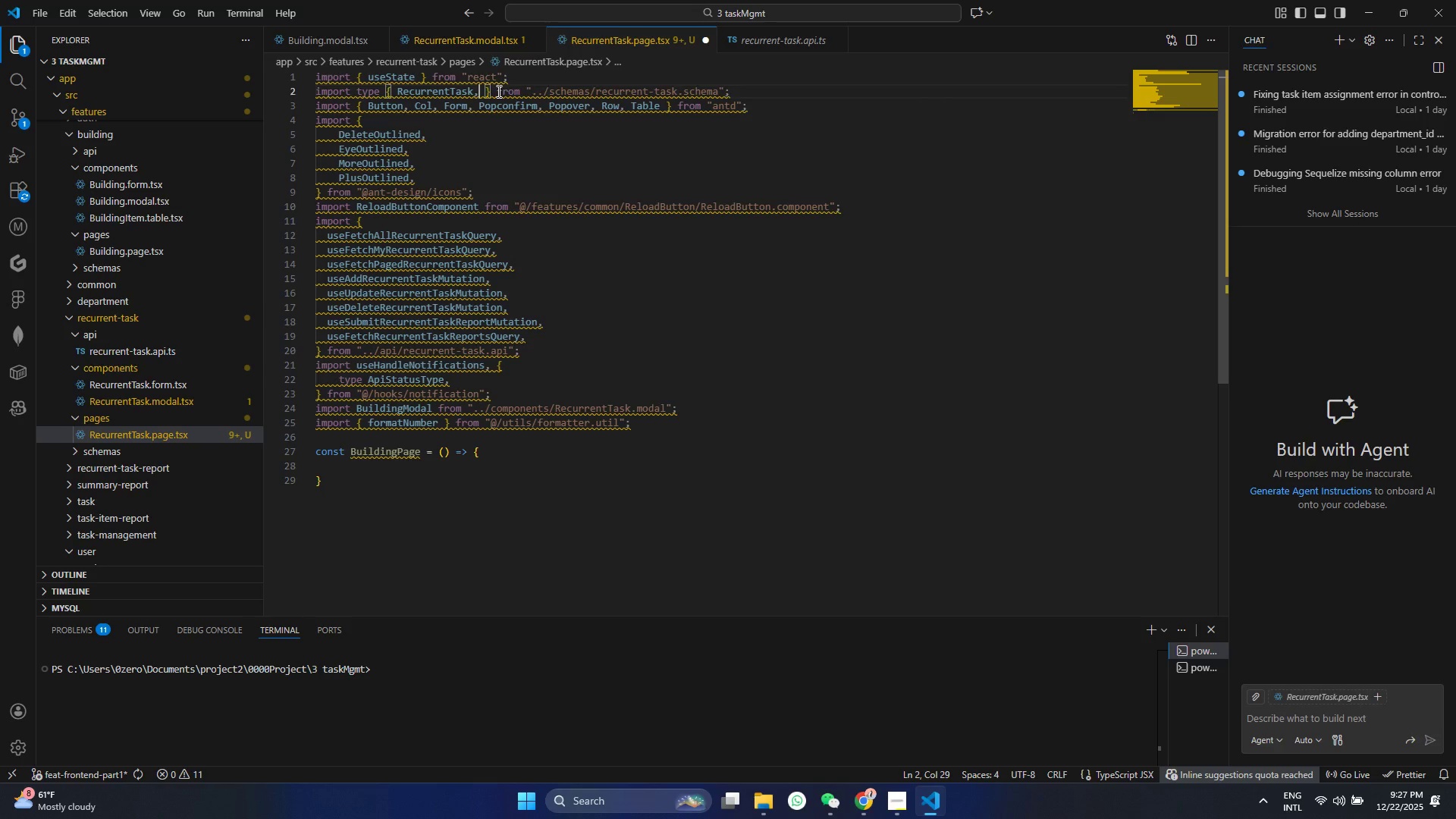 
key(Shift+R)
 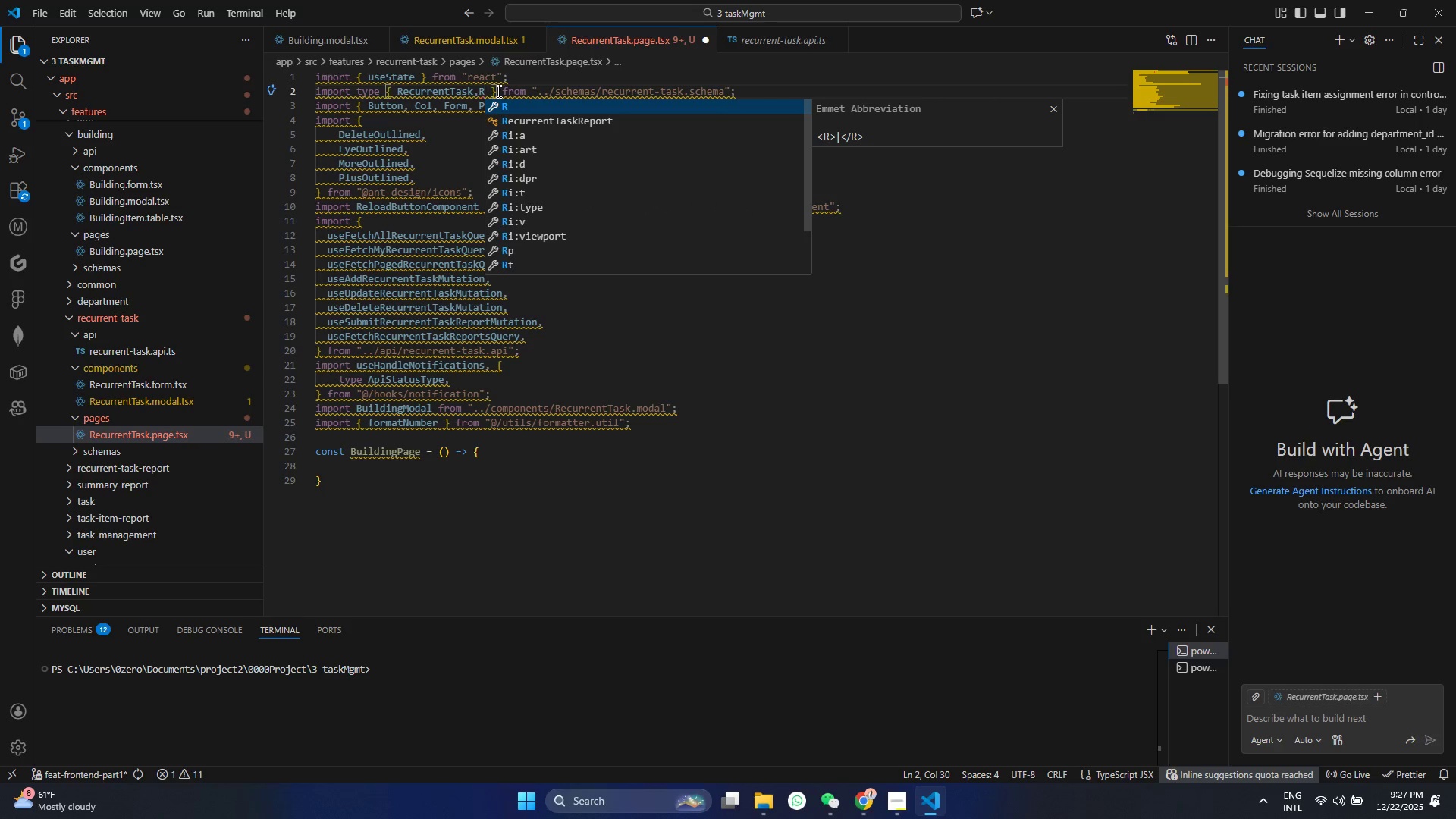 
key(ArrowDown)
 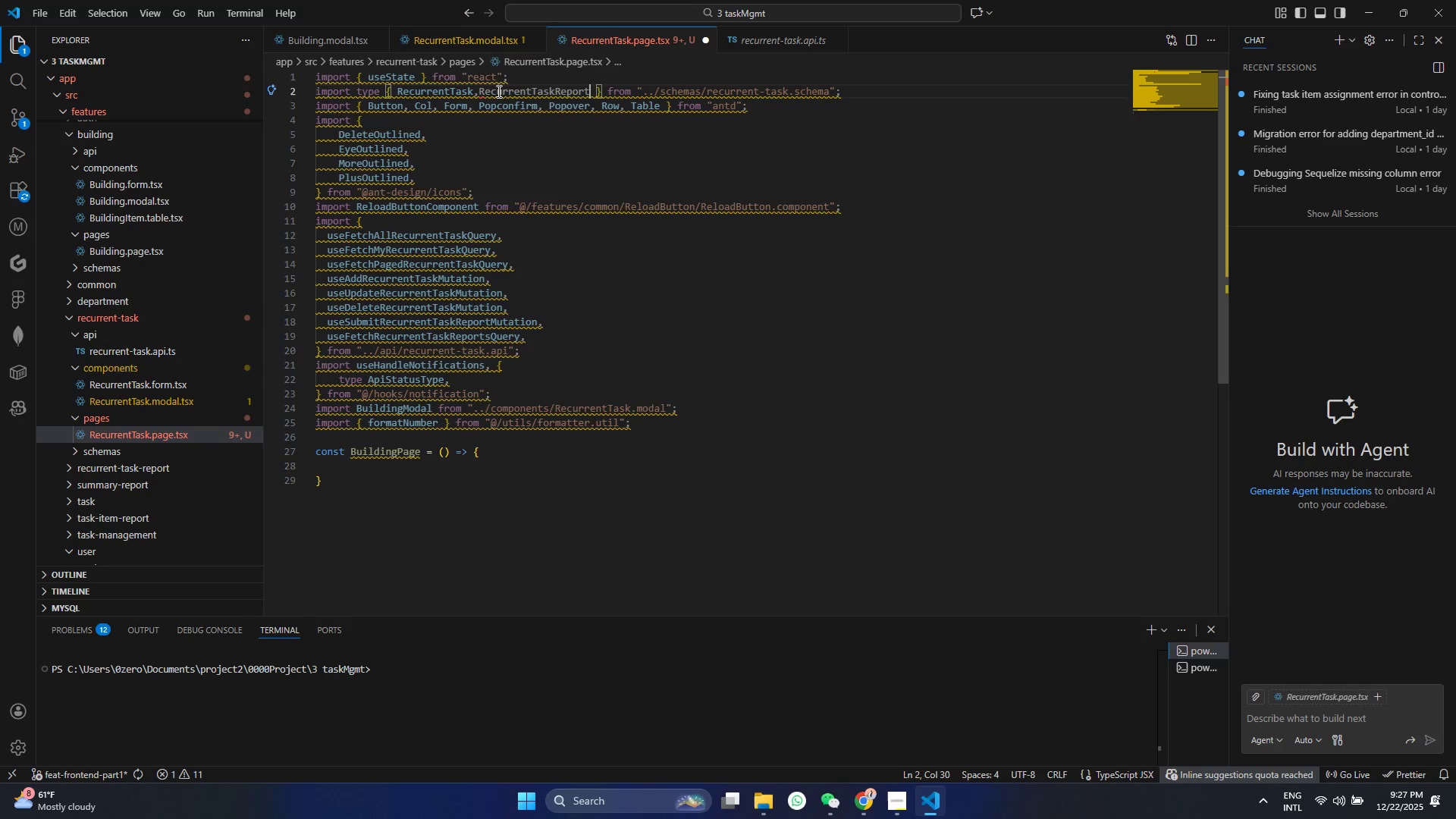 
key(Enter)
 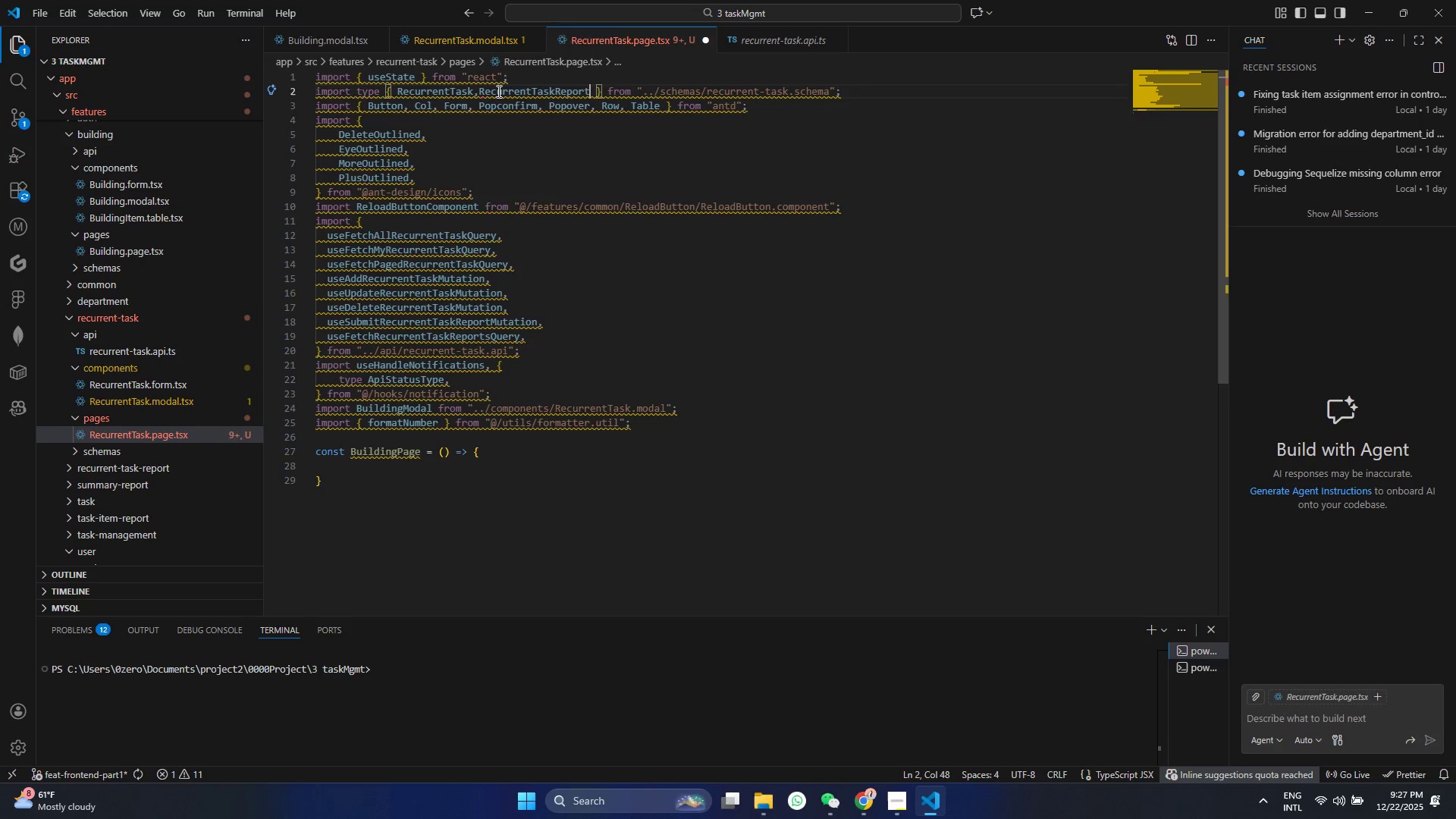 
key(Control+ControlLeft)
 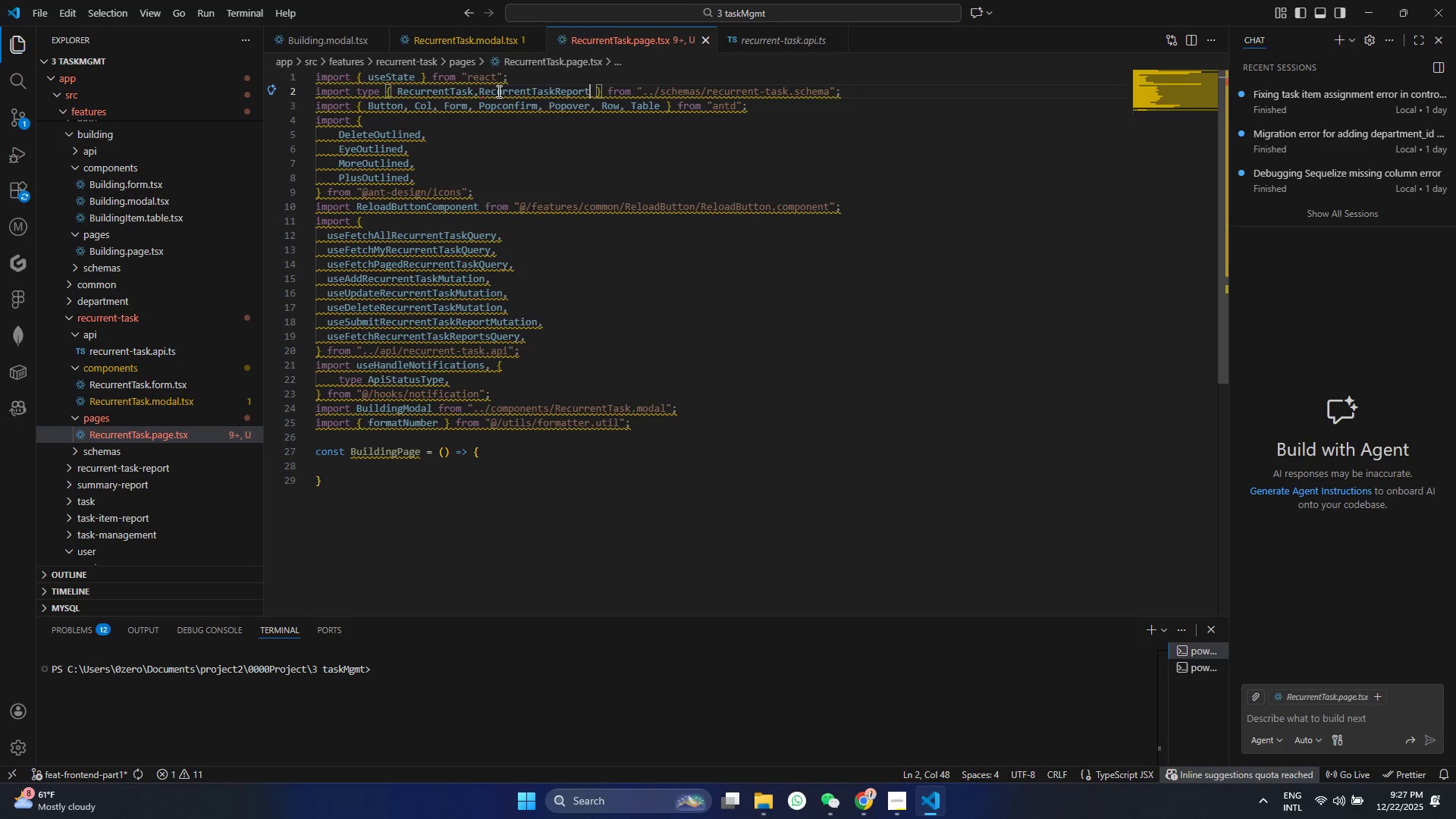 
key(Control+S)
 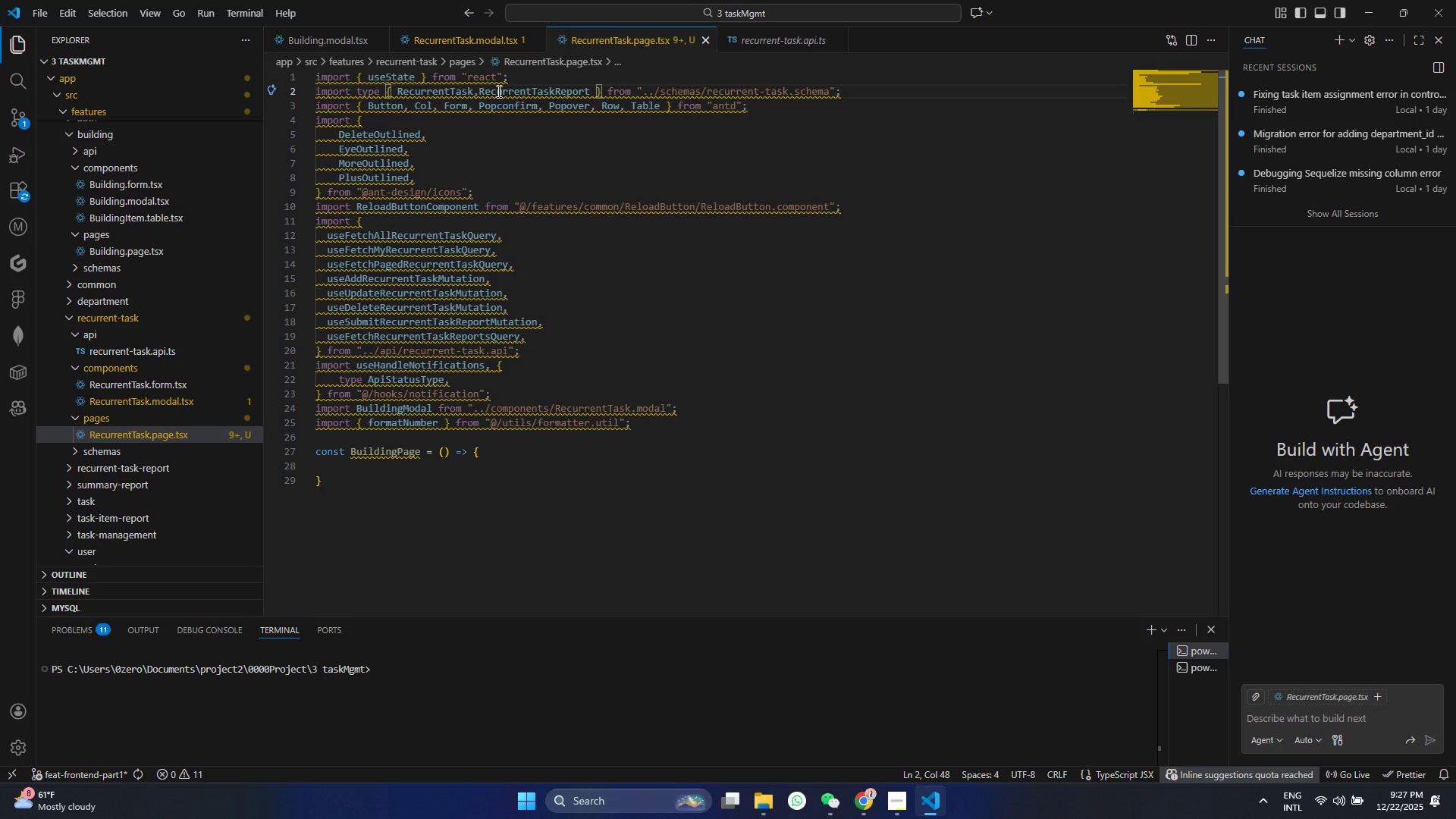 
wait(11.48)
 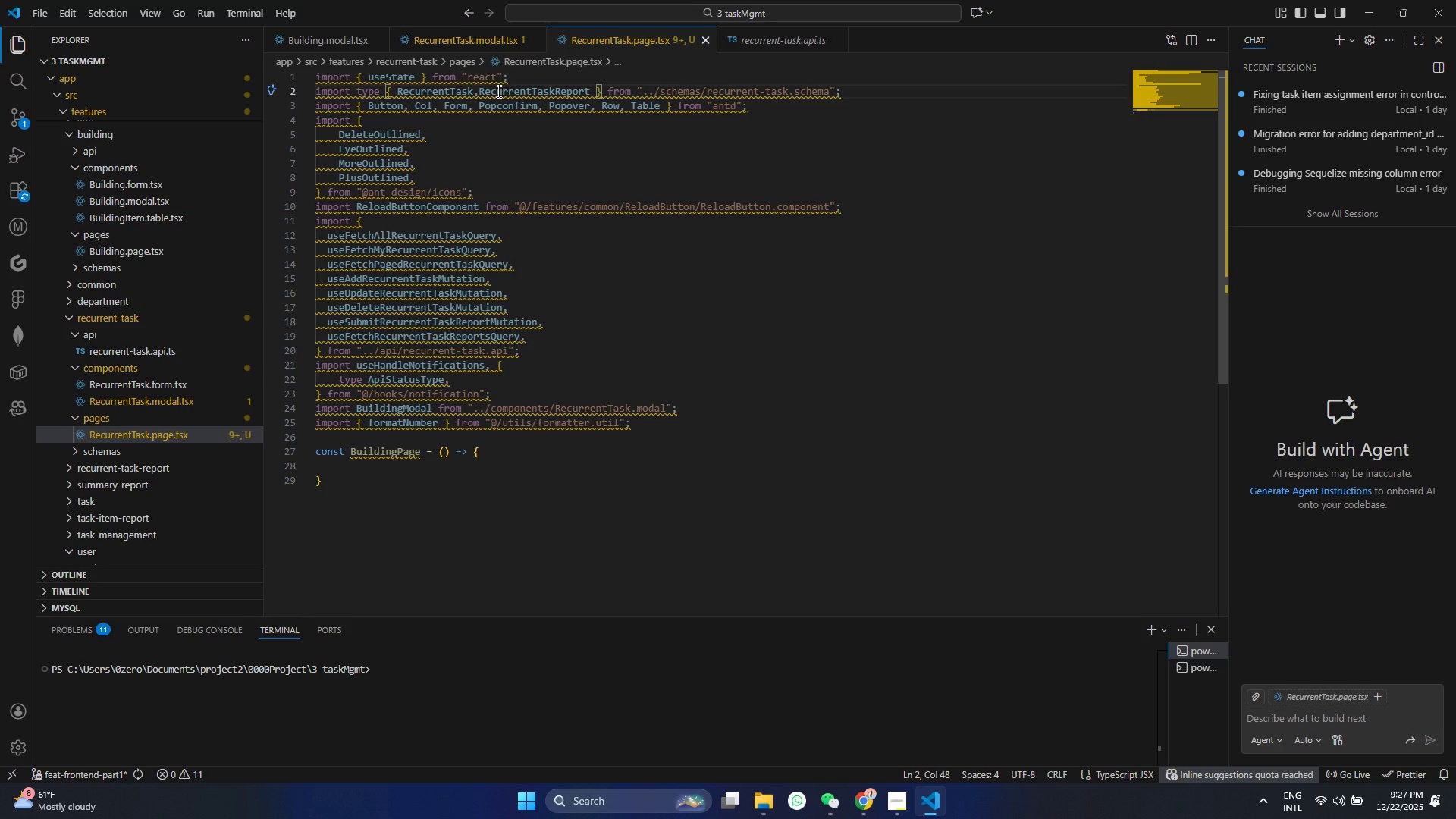 
scroll: coordinate [447, 340], scroll_direction: up, amount: 1.0
 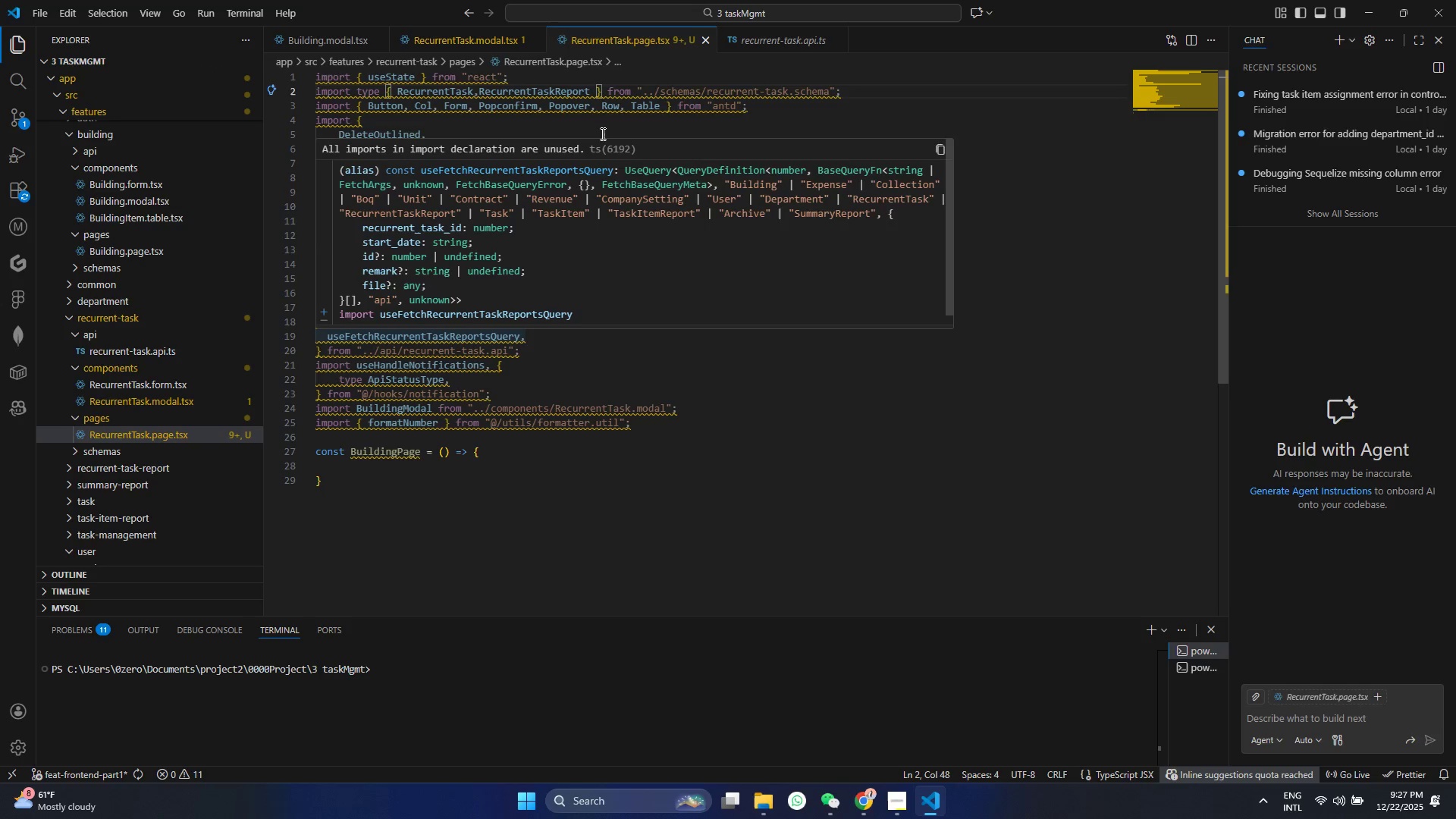 
left_click([604, 122])
 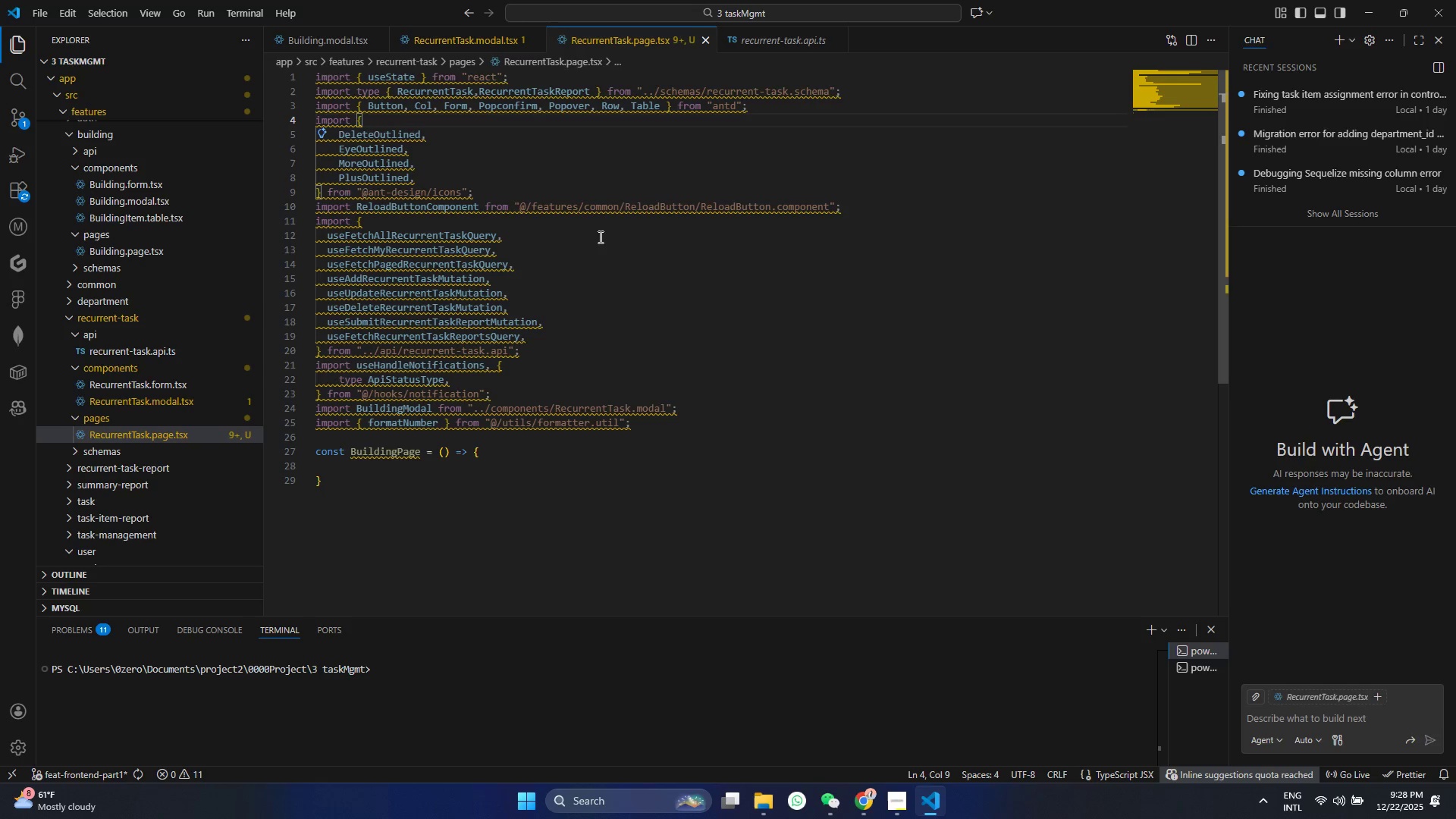 
wait(29.48)
 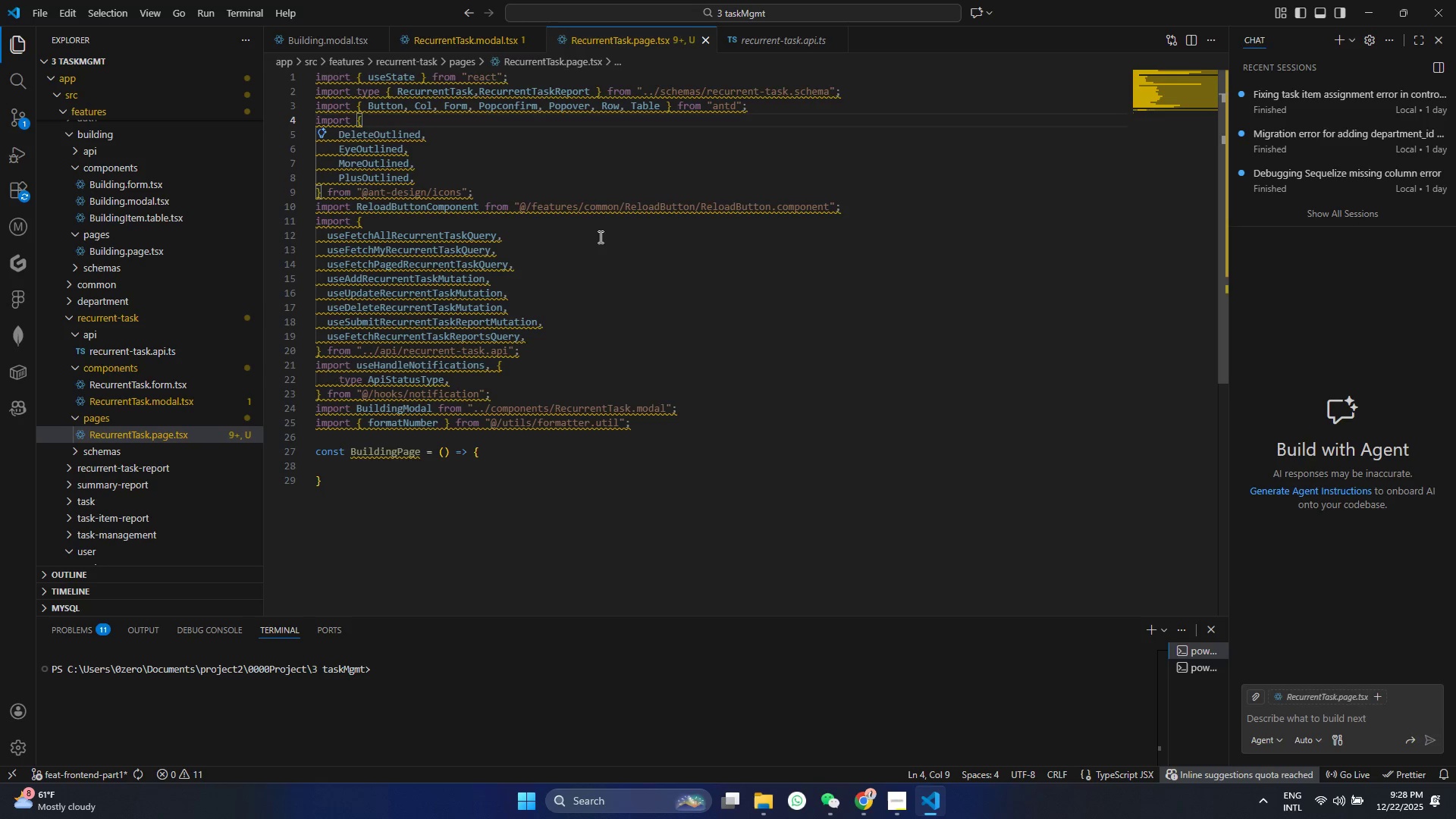 
left_click([378, 466])
 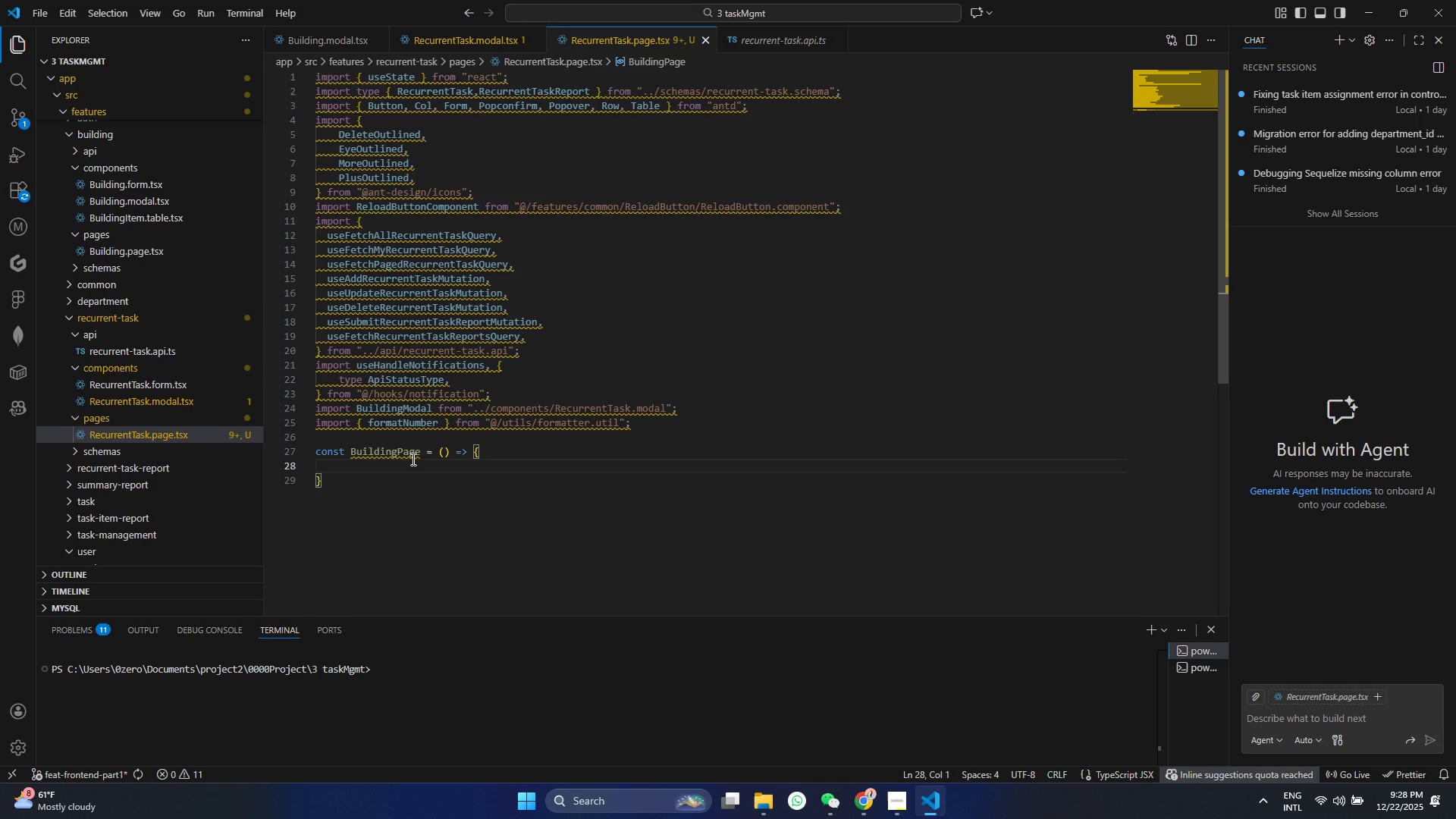 
key(Enter)
 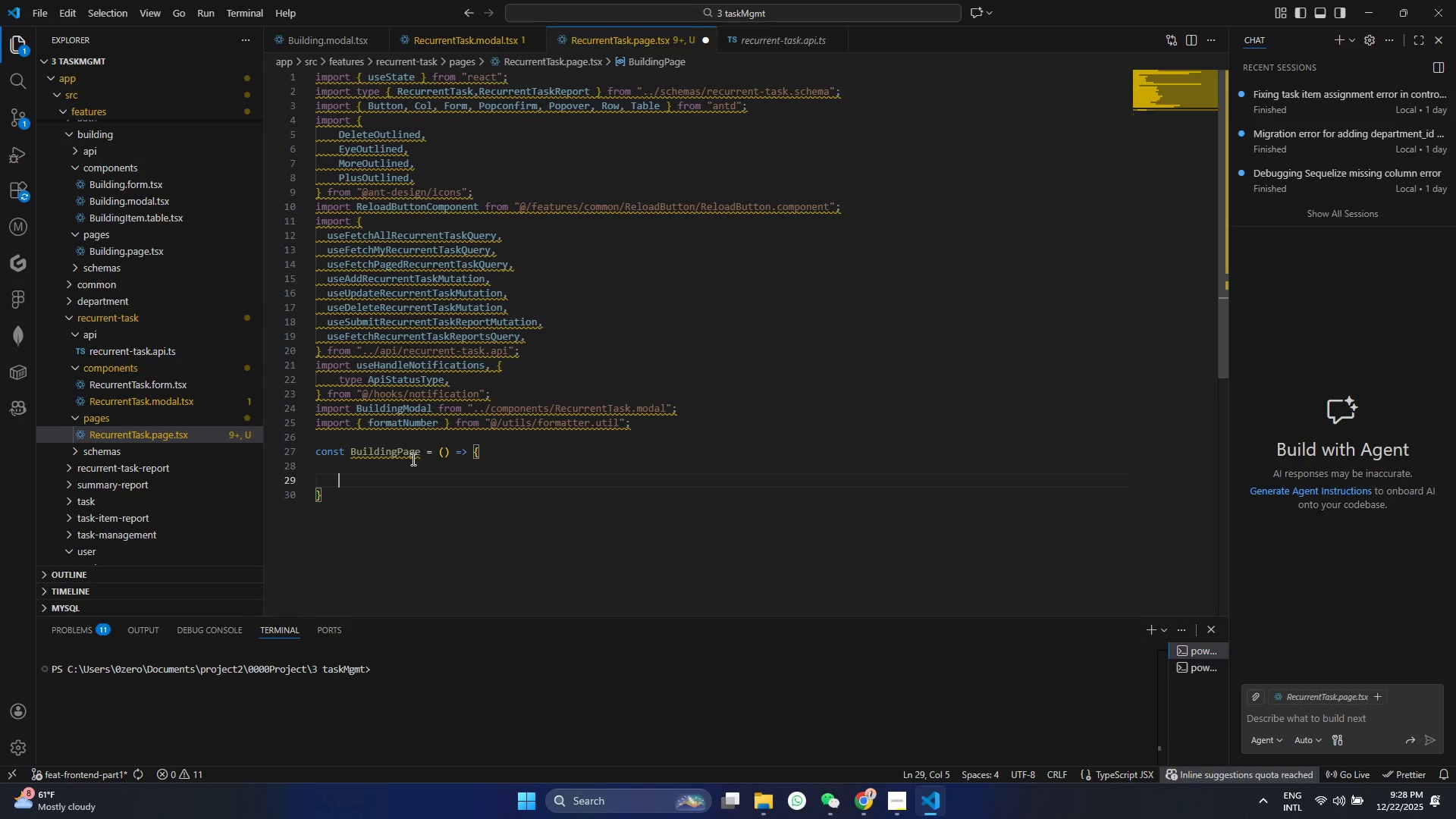 
key(Enter)
 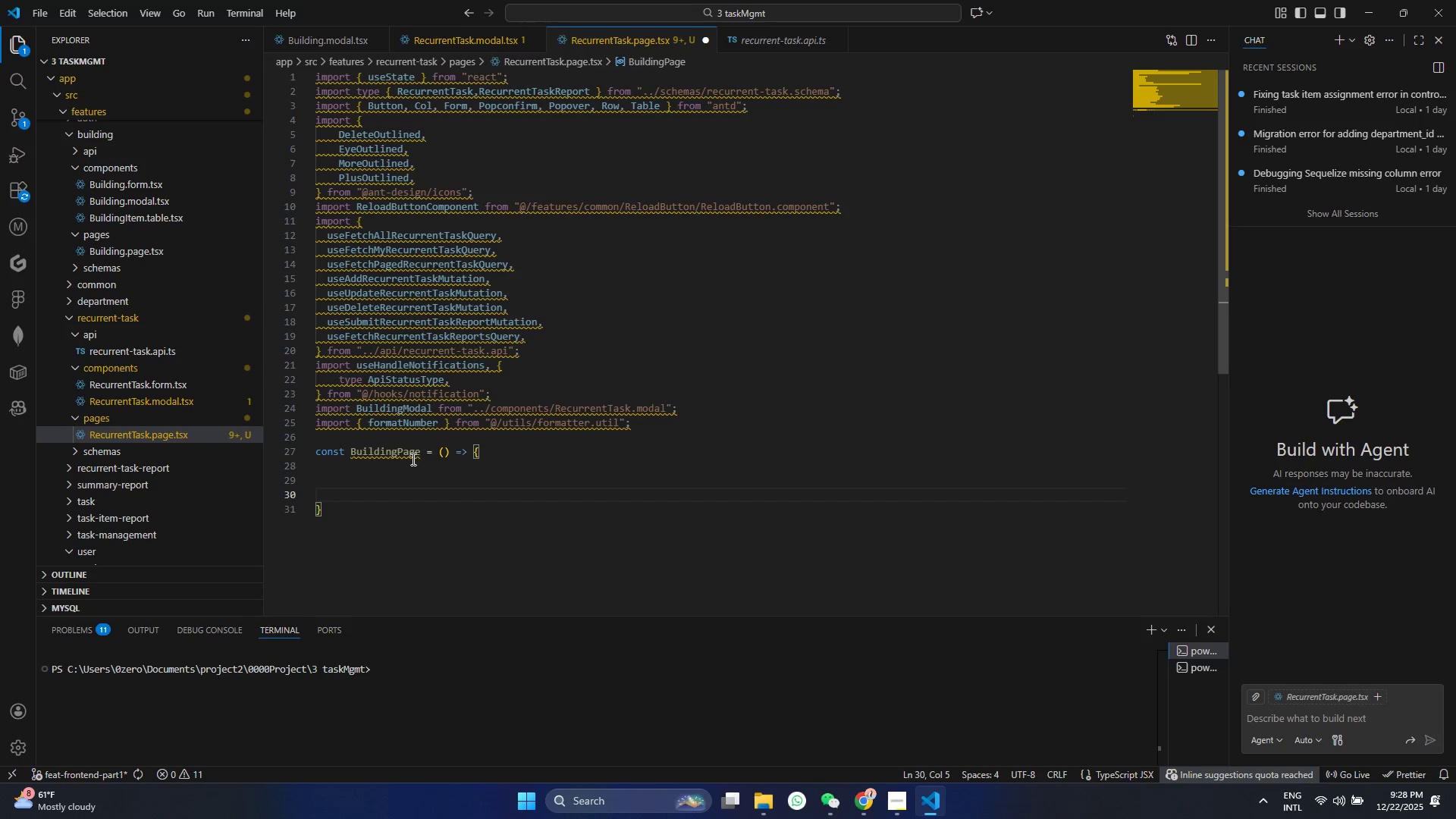 
type(ret)
 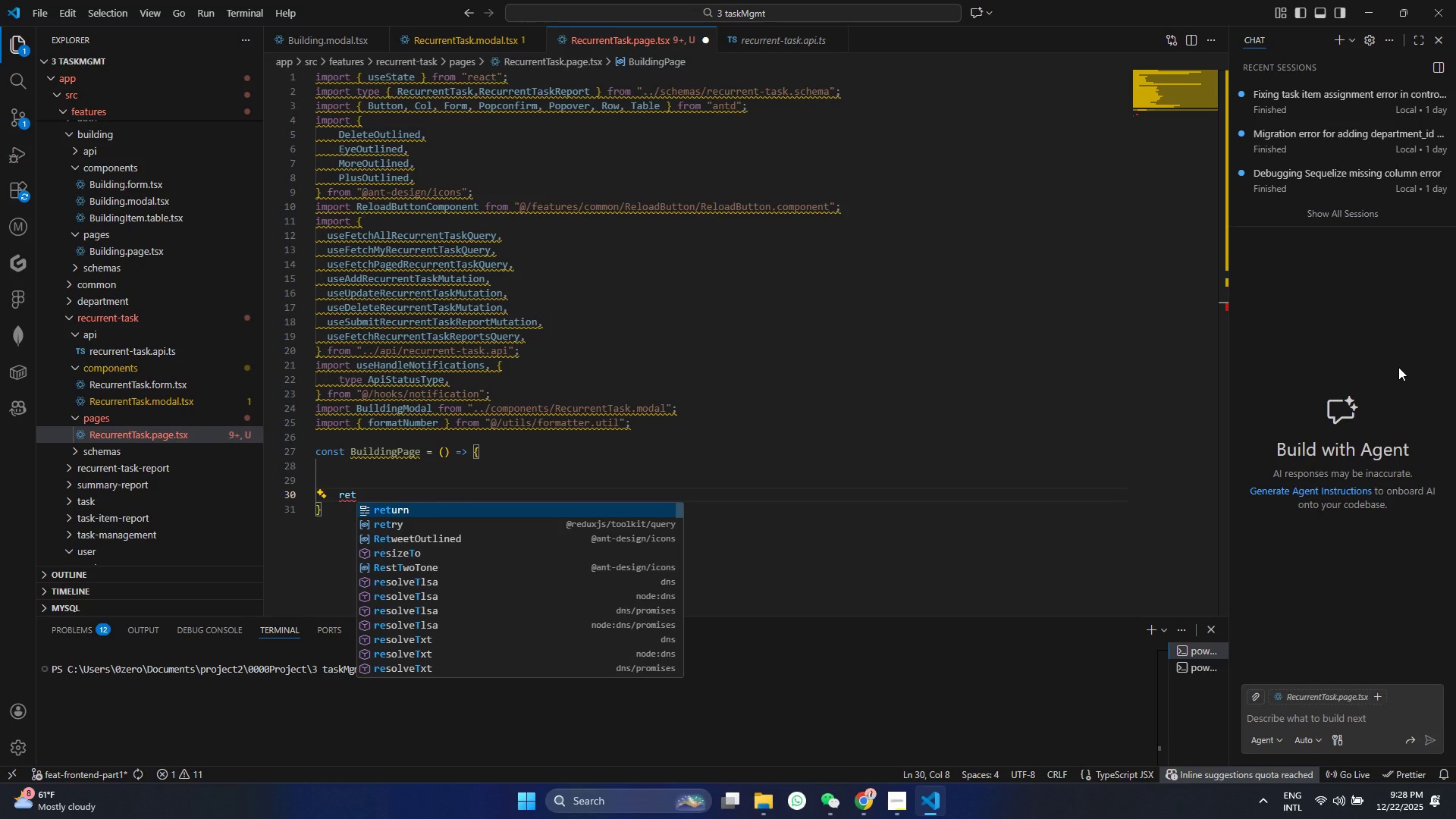 
wait(11.8)
 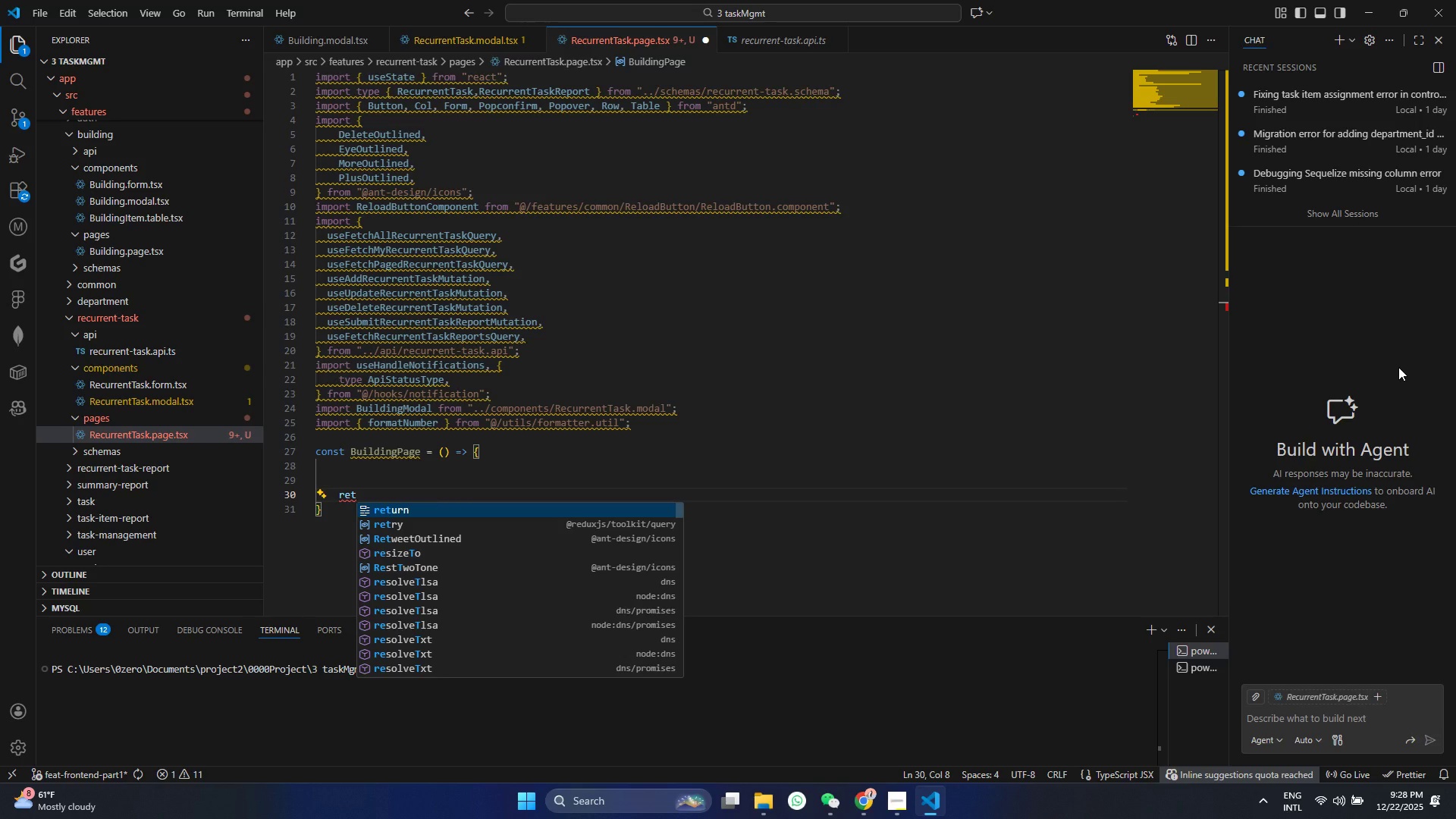 
key(Enter)
 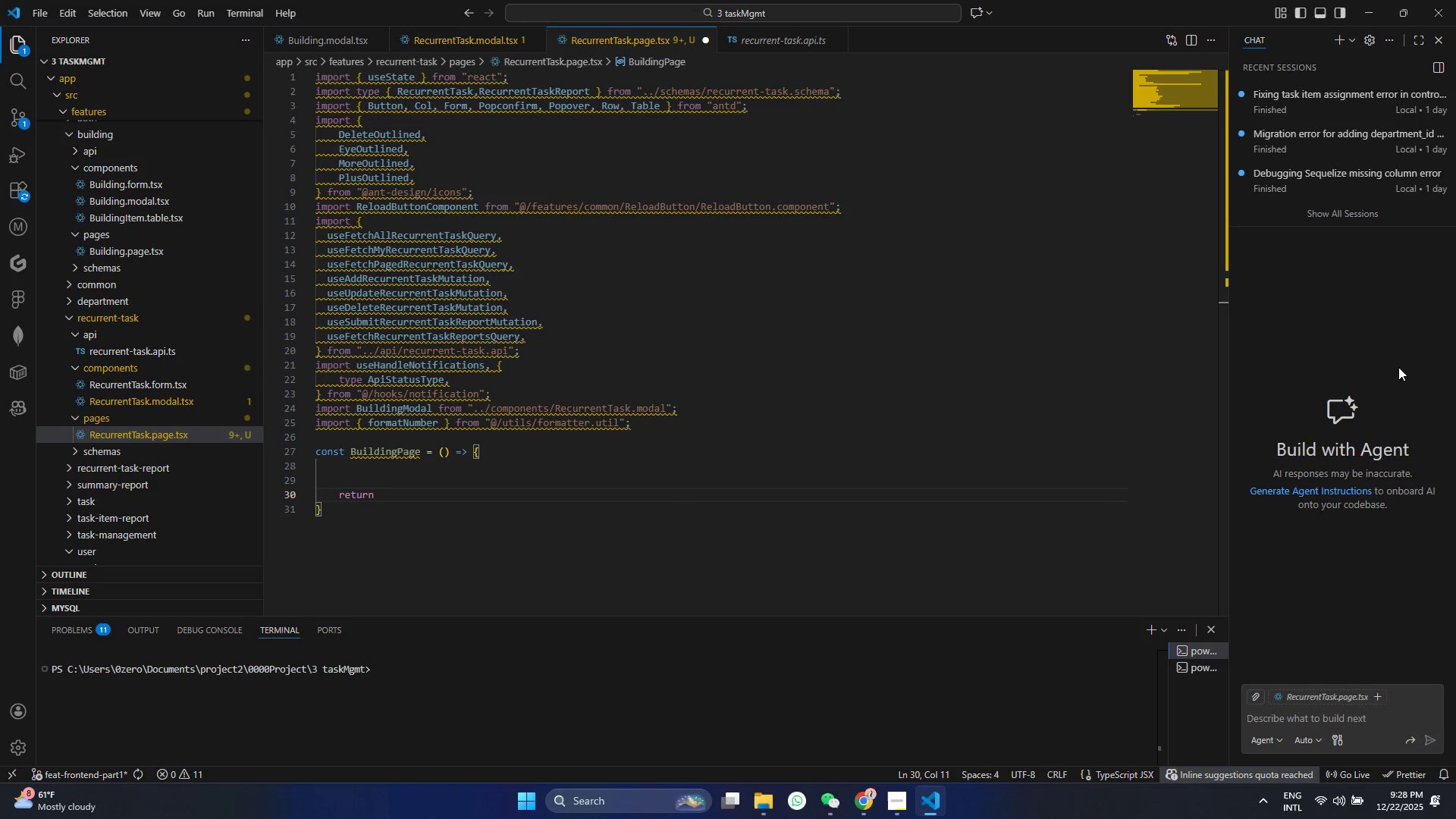 
key(Shift+9)
 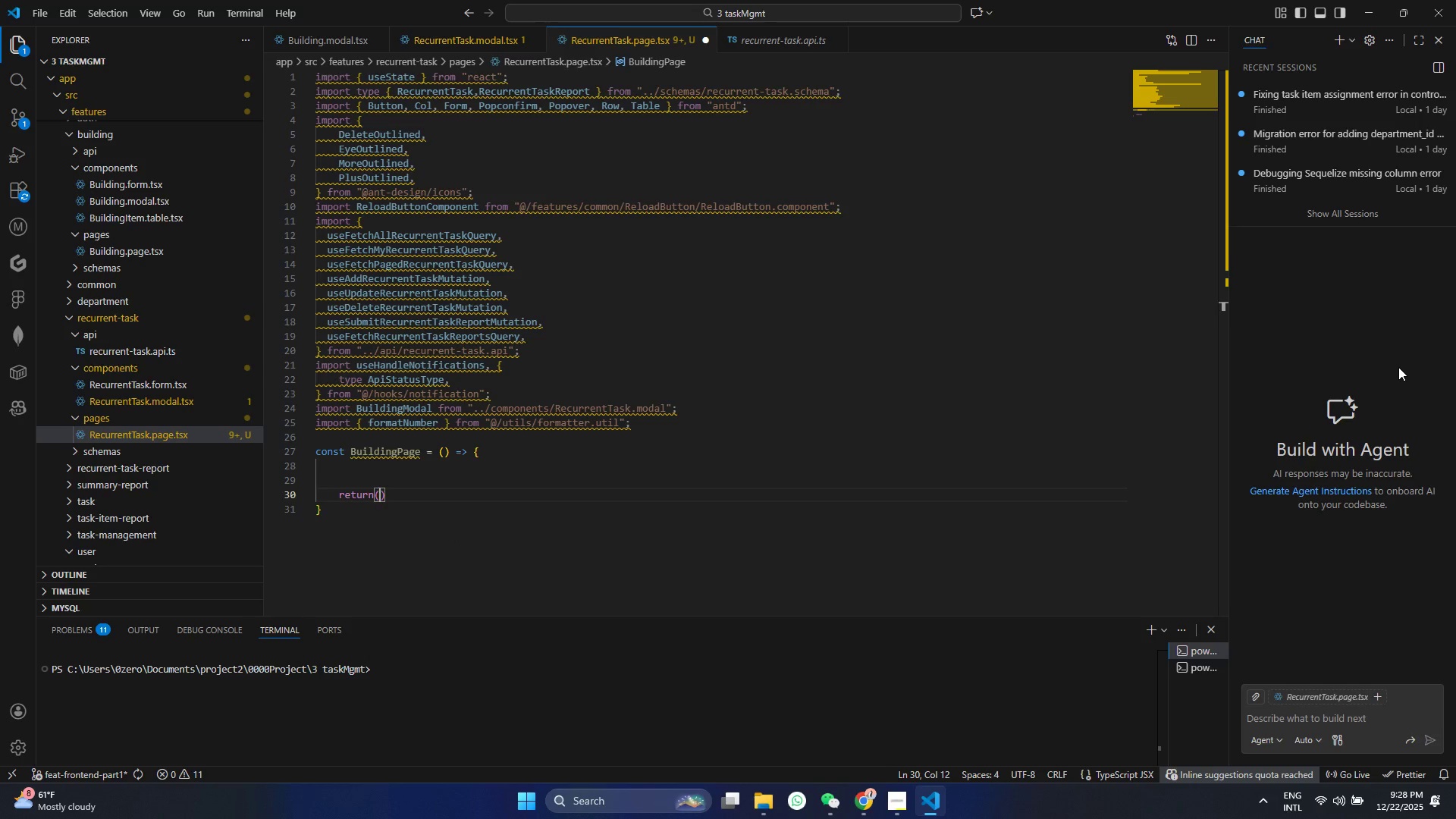 
key(Enter)
 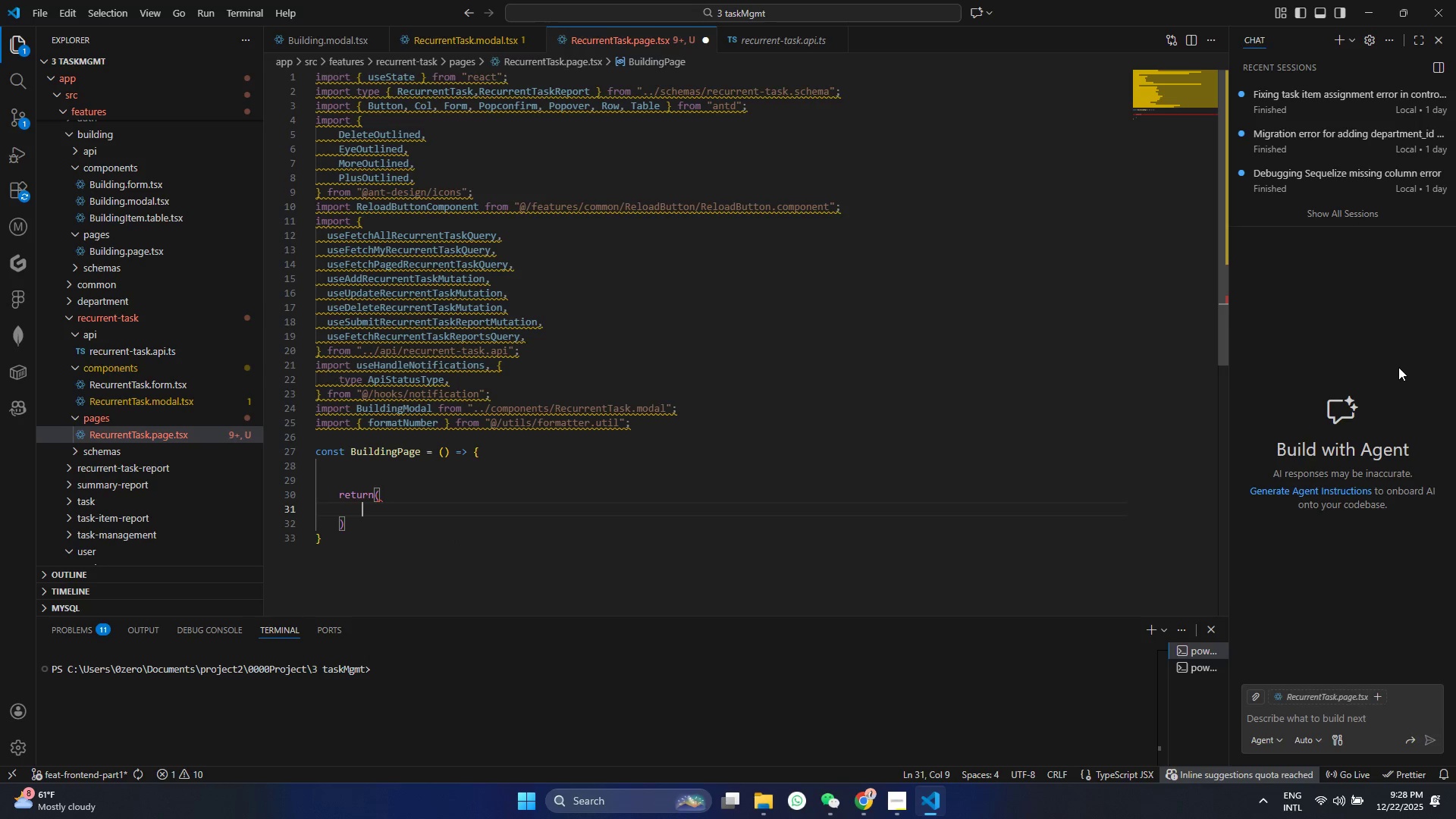 
key(Shift+Comma)
 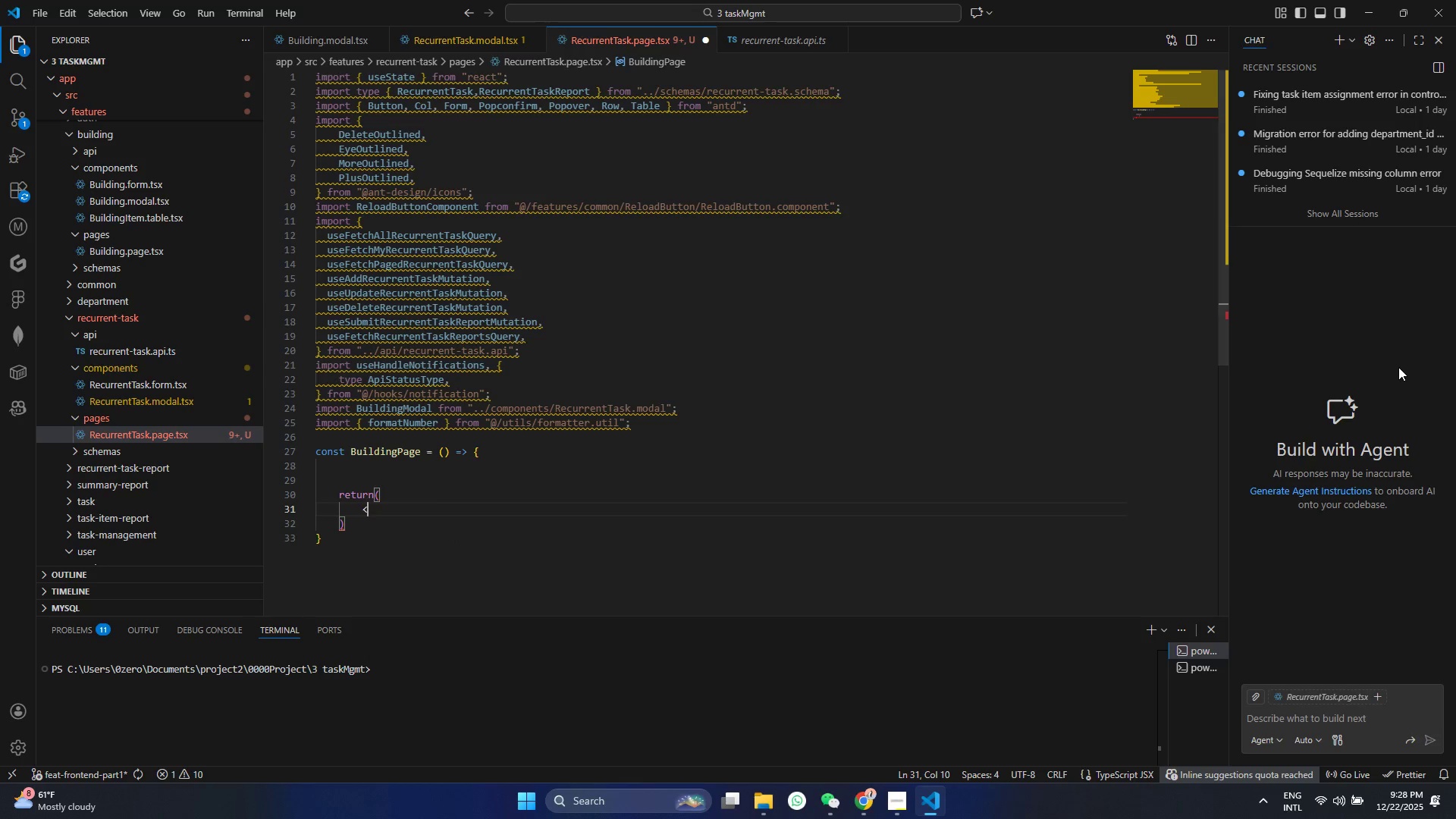 
key(Shift+Period)
 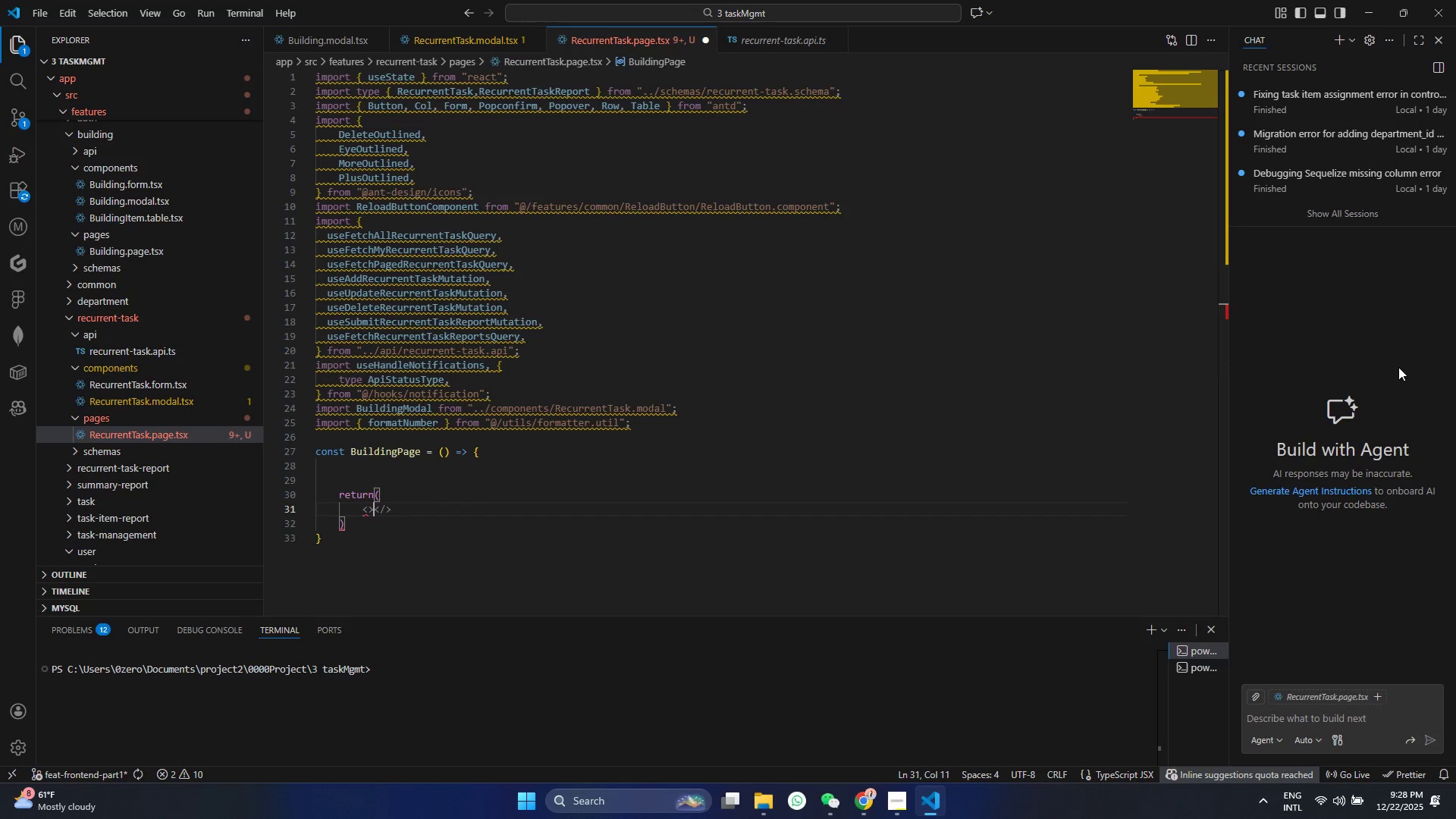 
key(Enter)
 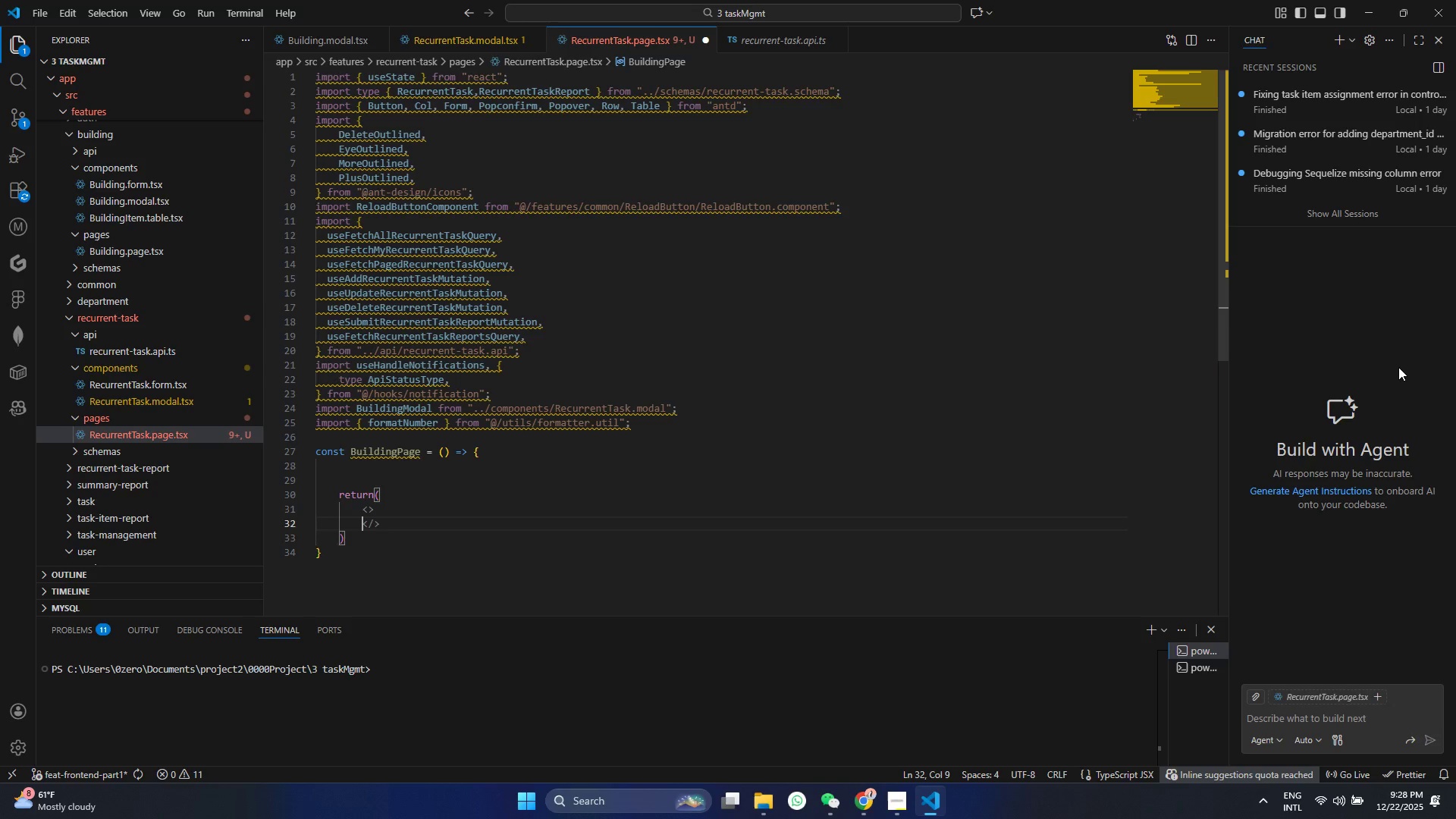 
key(Enter)
 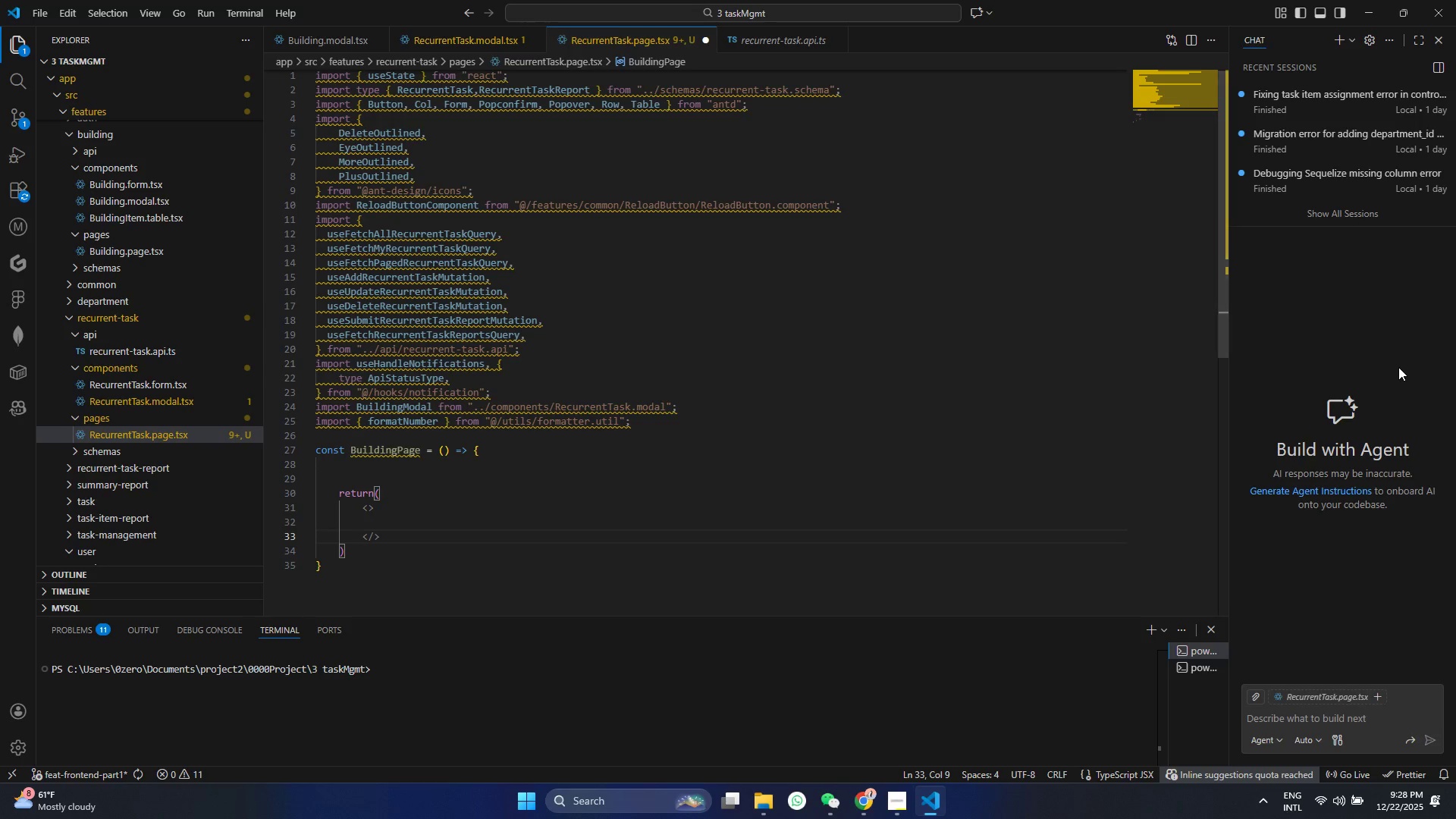 
key(ArrowUp)
 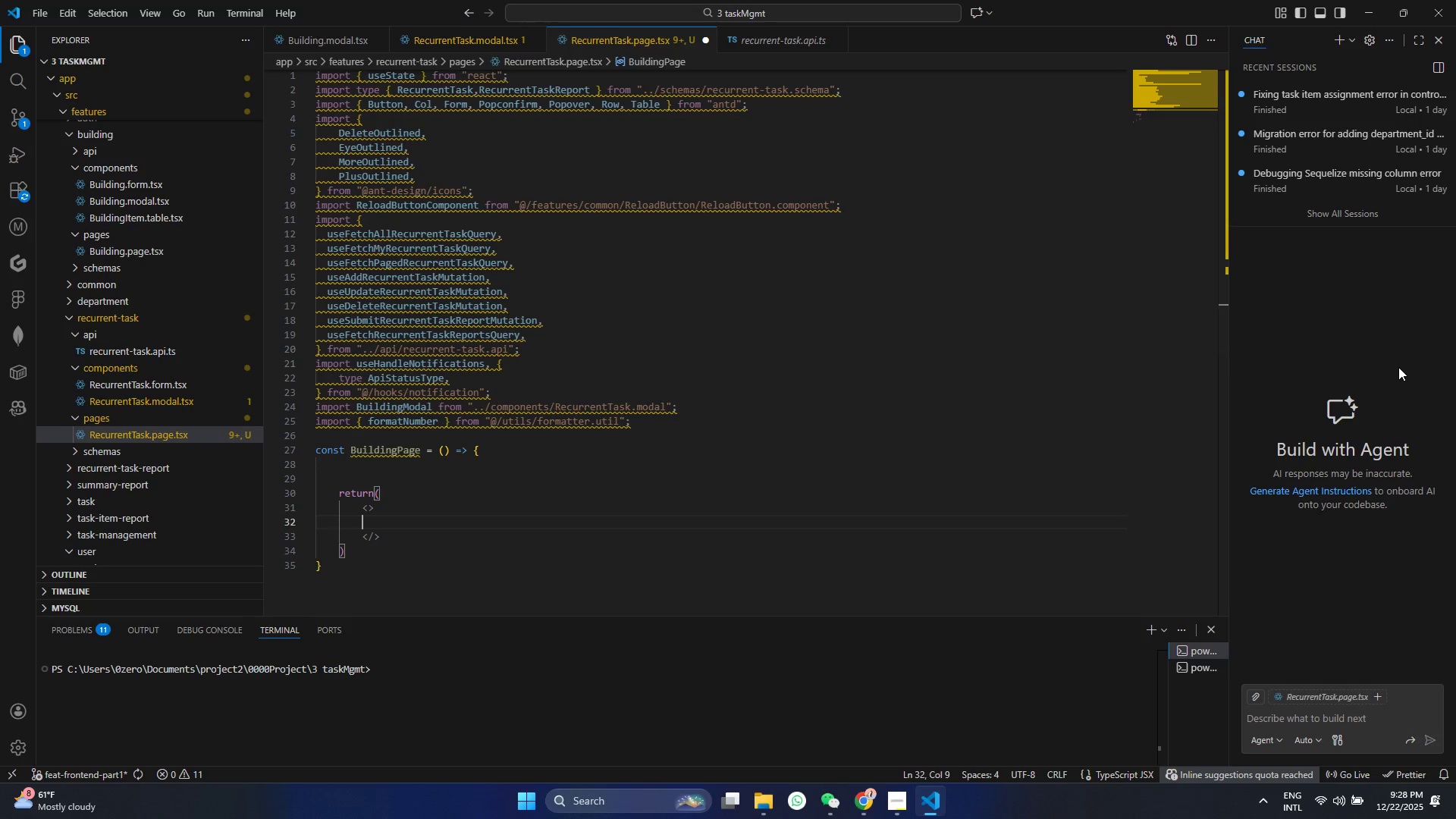 
key(Shift+Comma)
 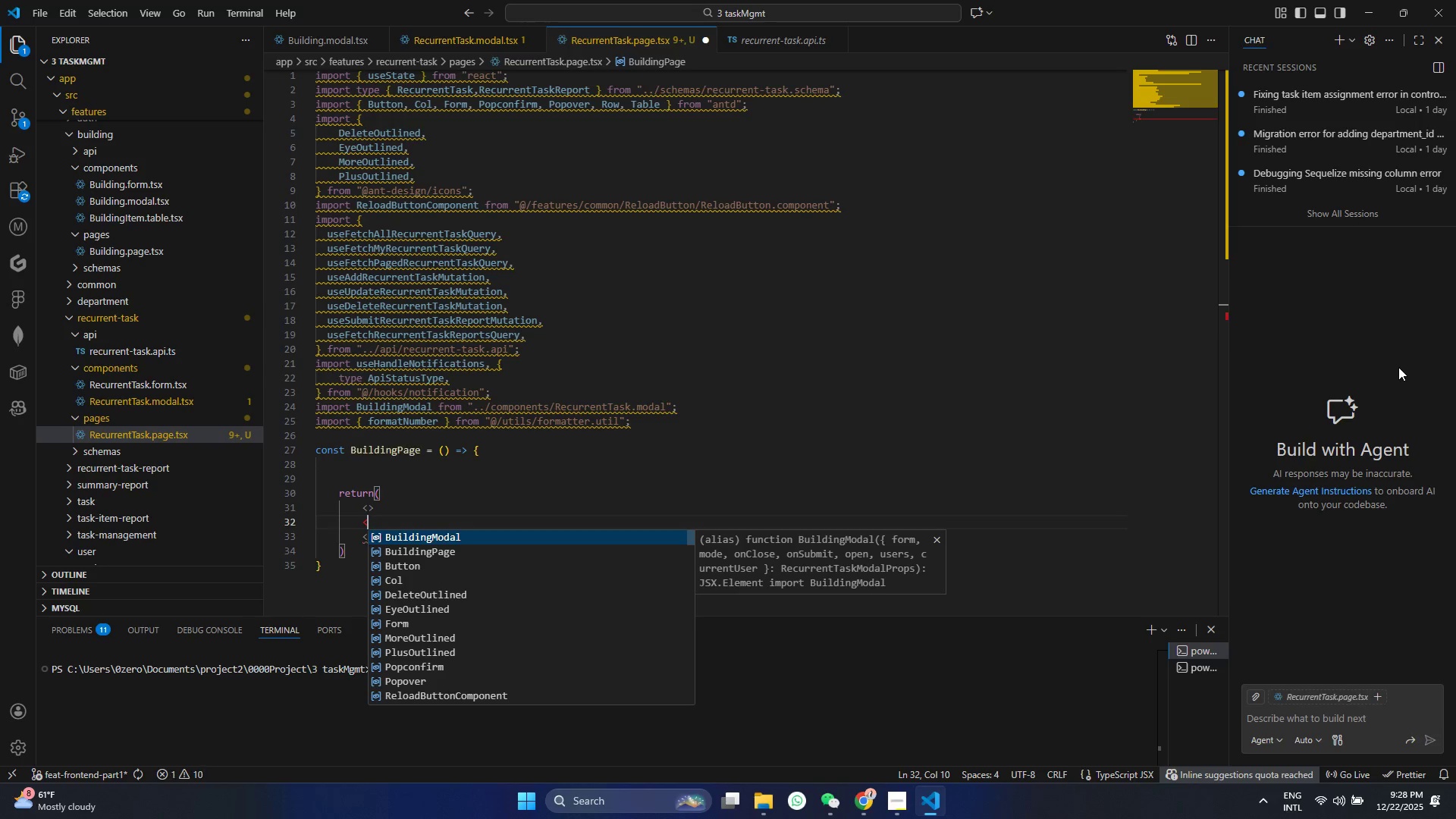 
key(Shift+ShiftRight)
 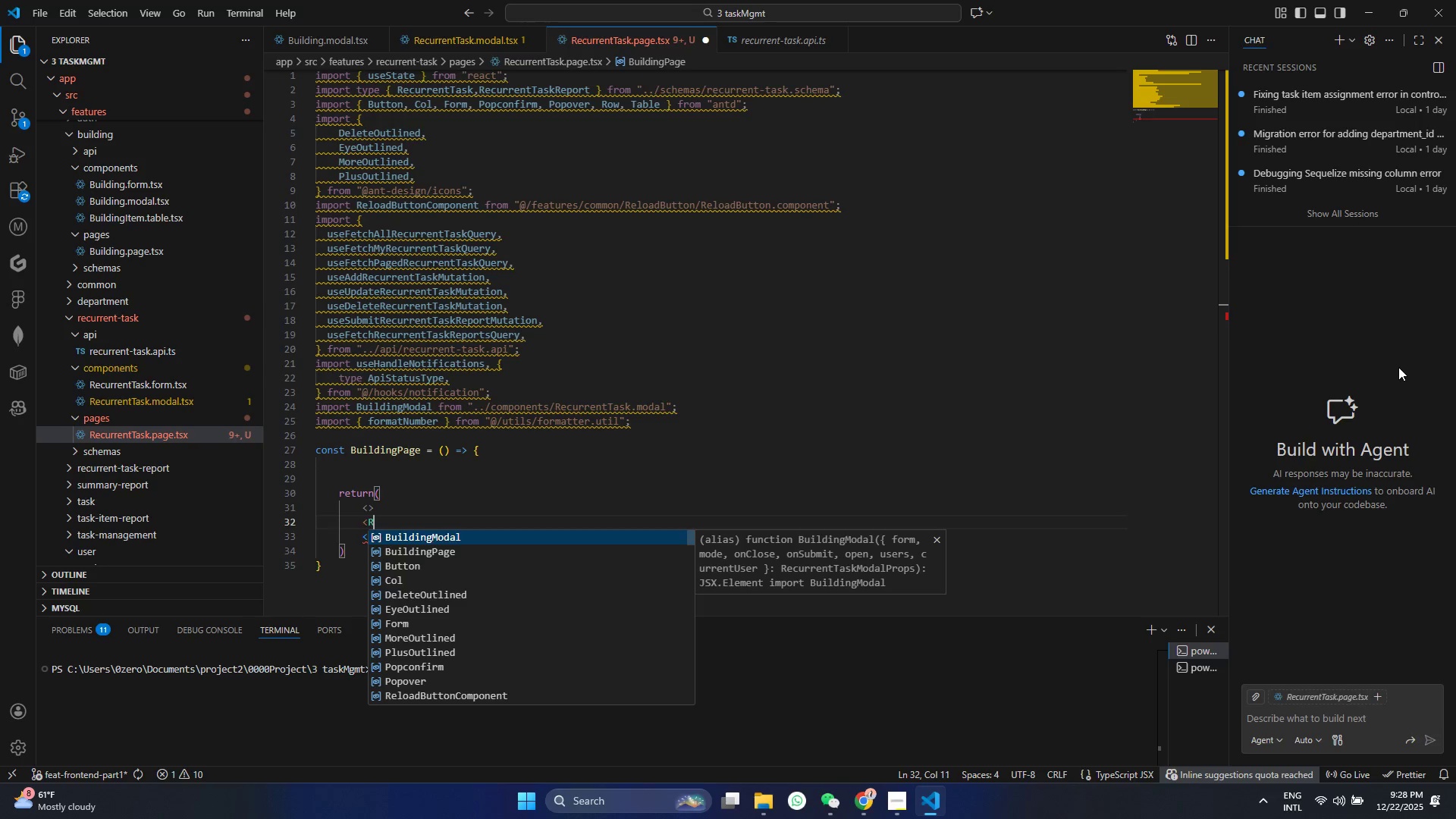 
key(Shift+R)
 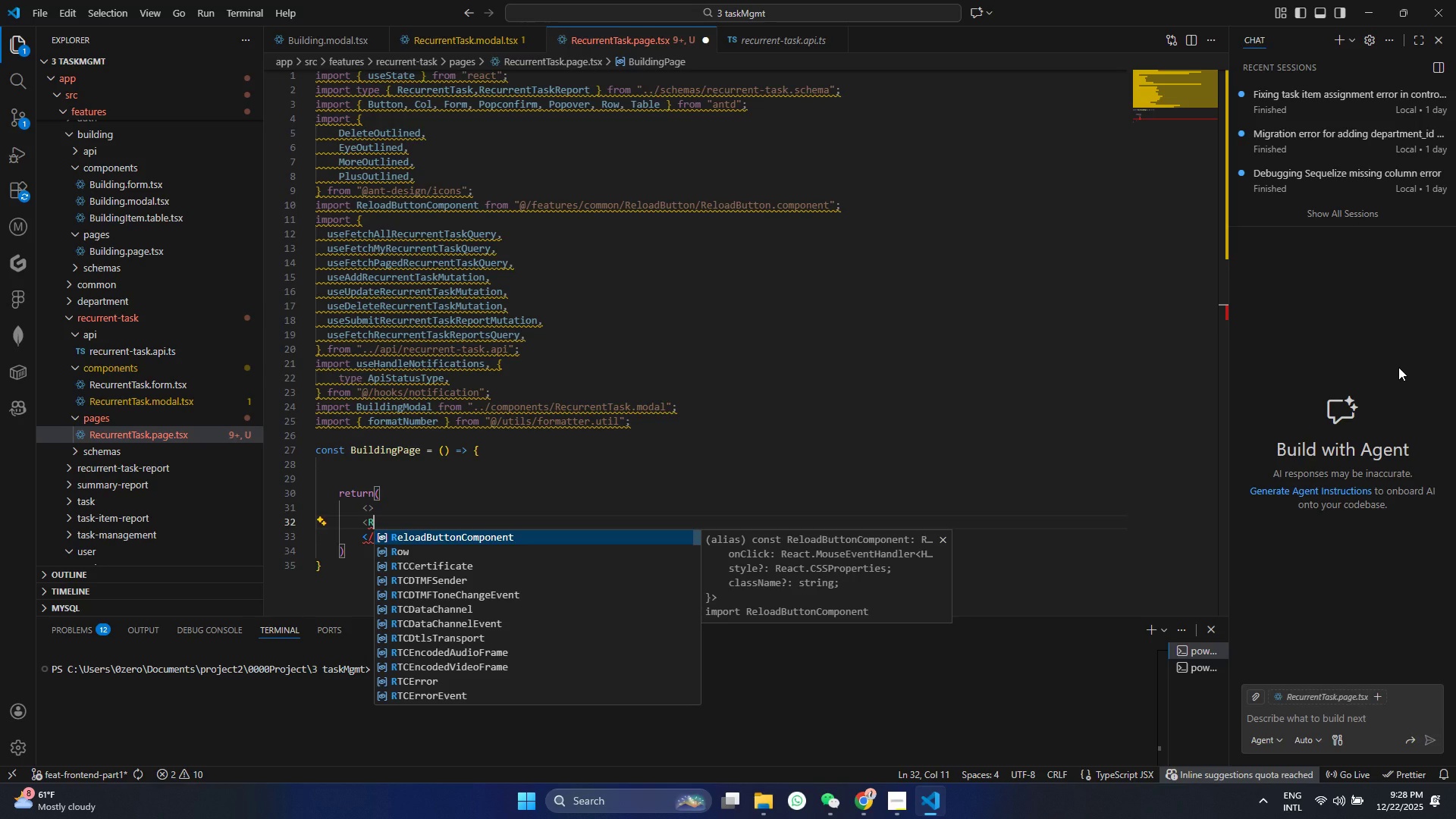 
key(ArrowDown)
 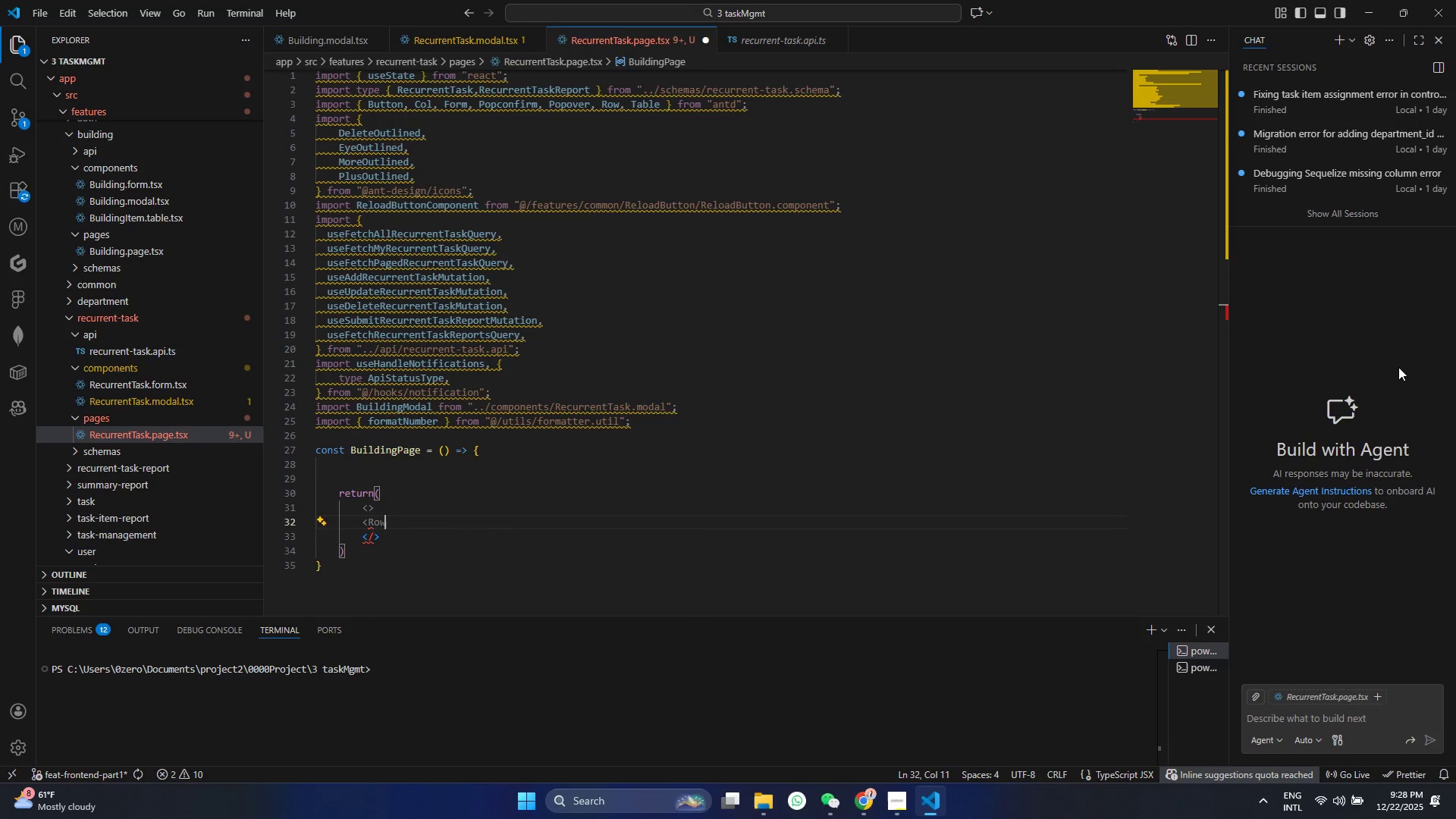 
key(Enter)
 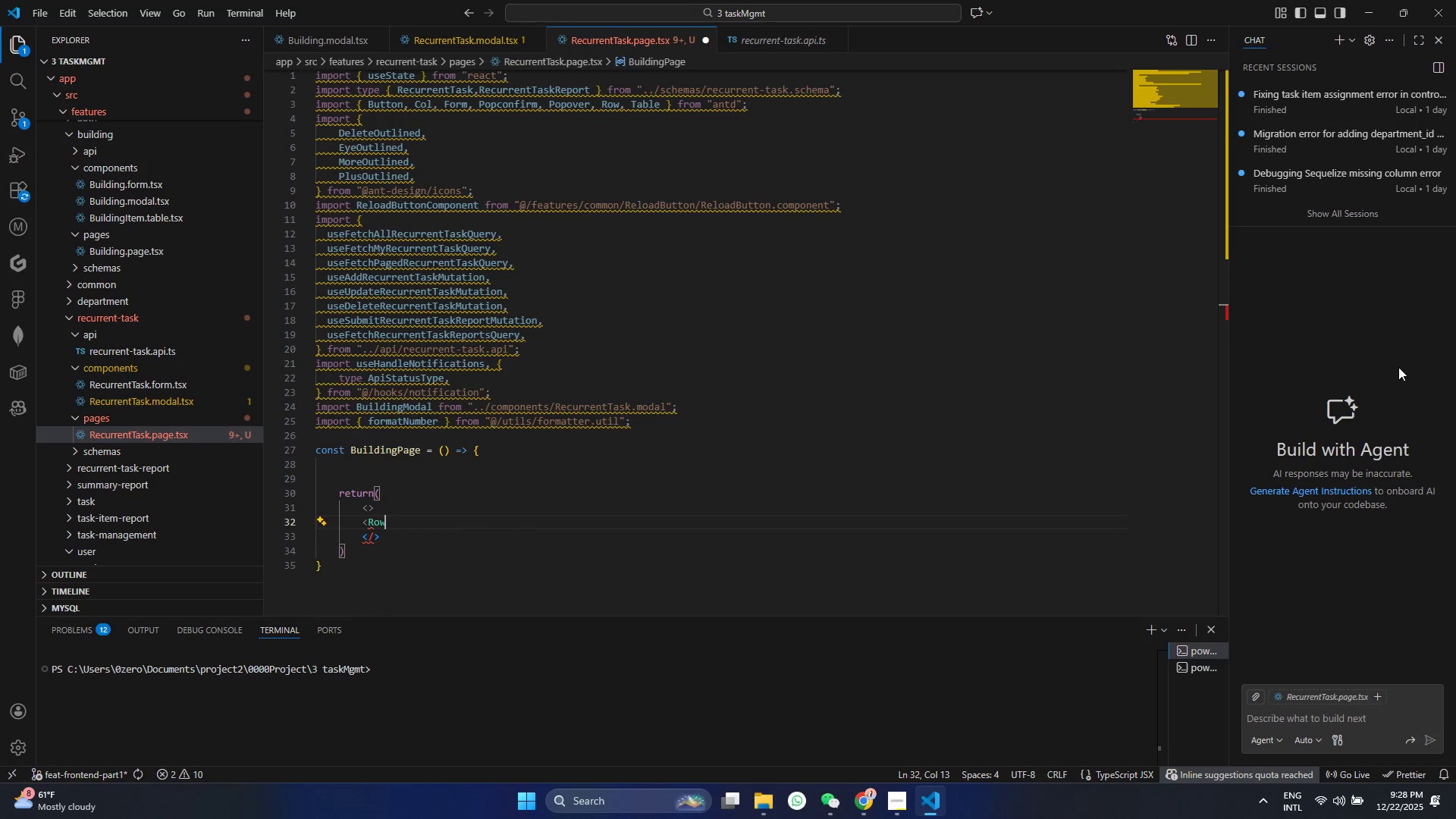 
key(Shift+Period)
 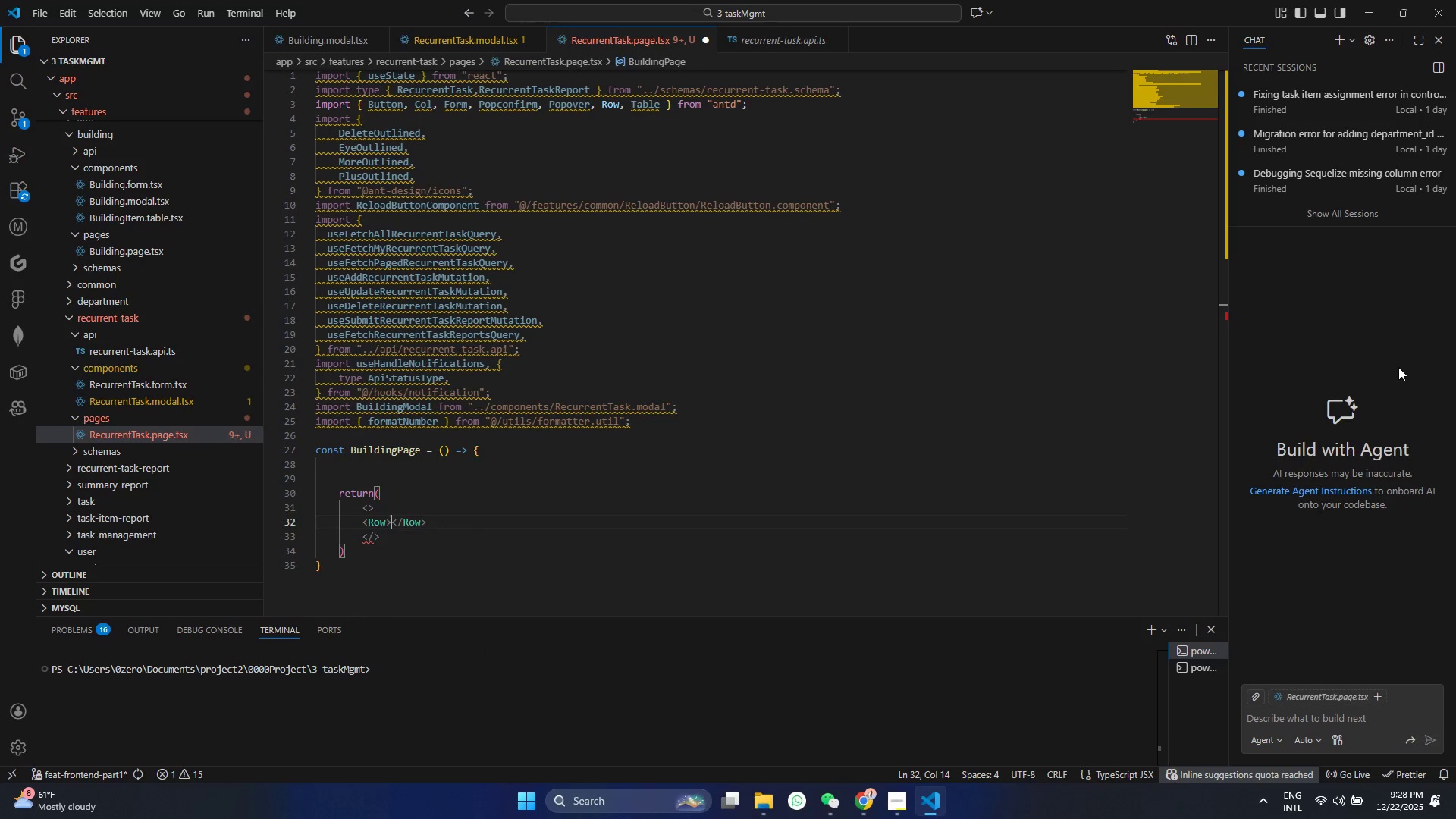 
key(Shift+Enter)
 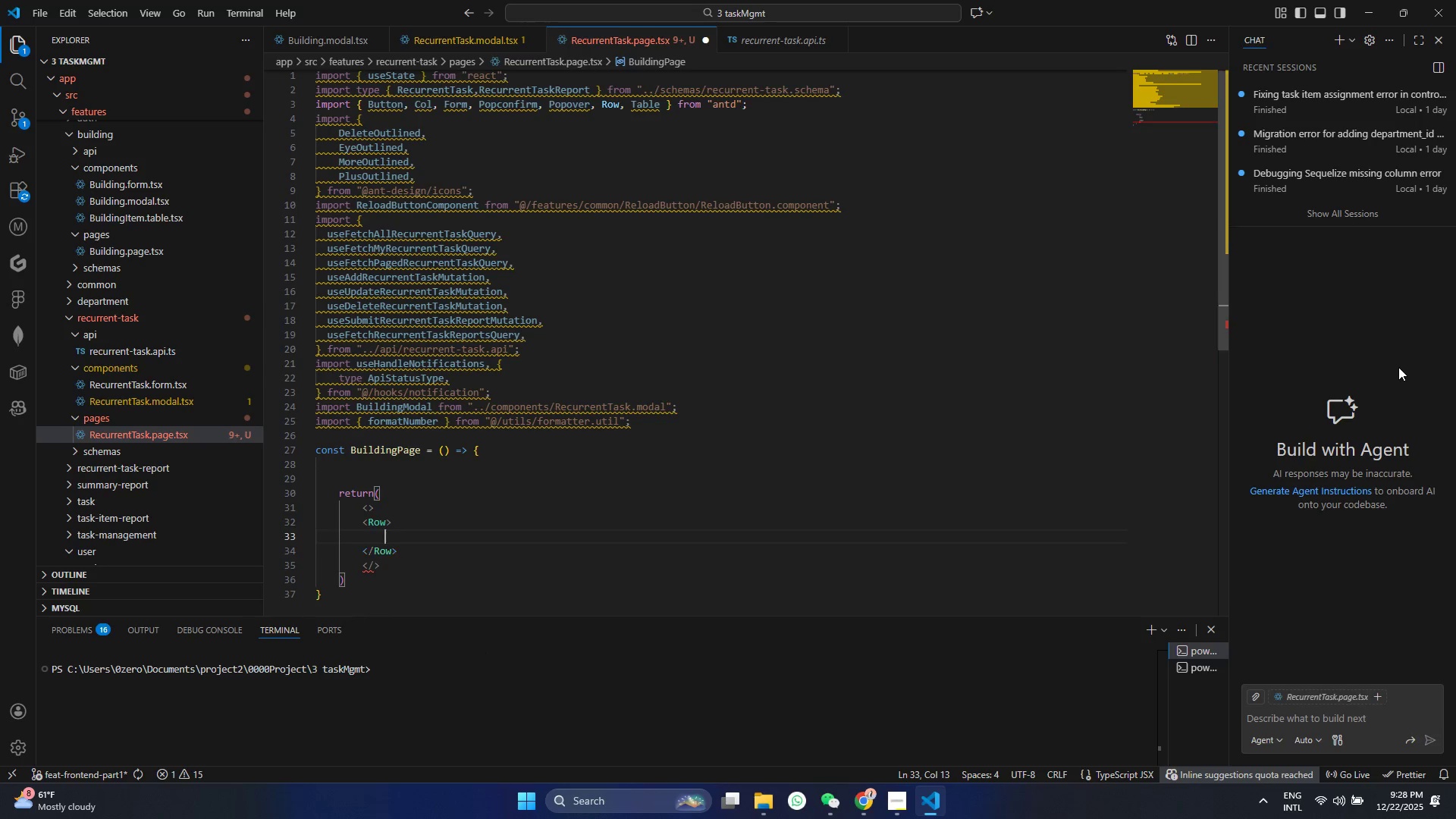 
key(Enter)
 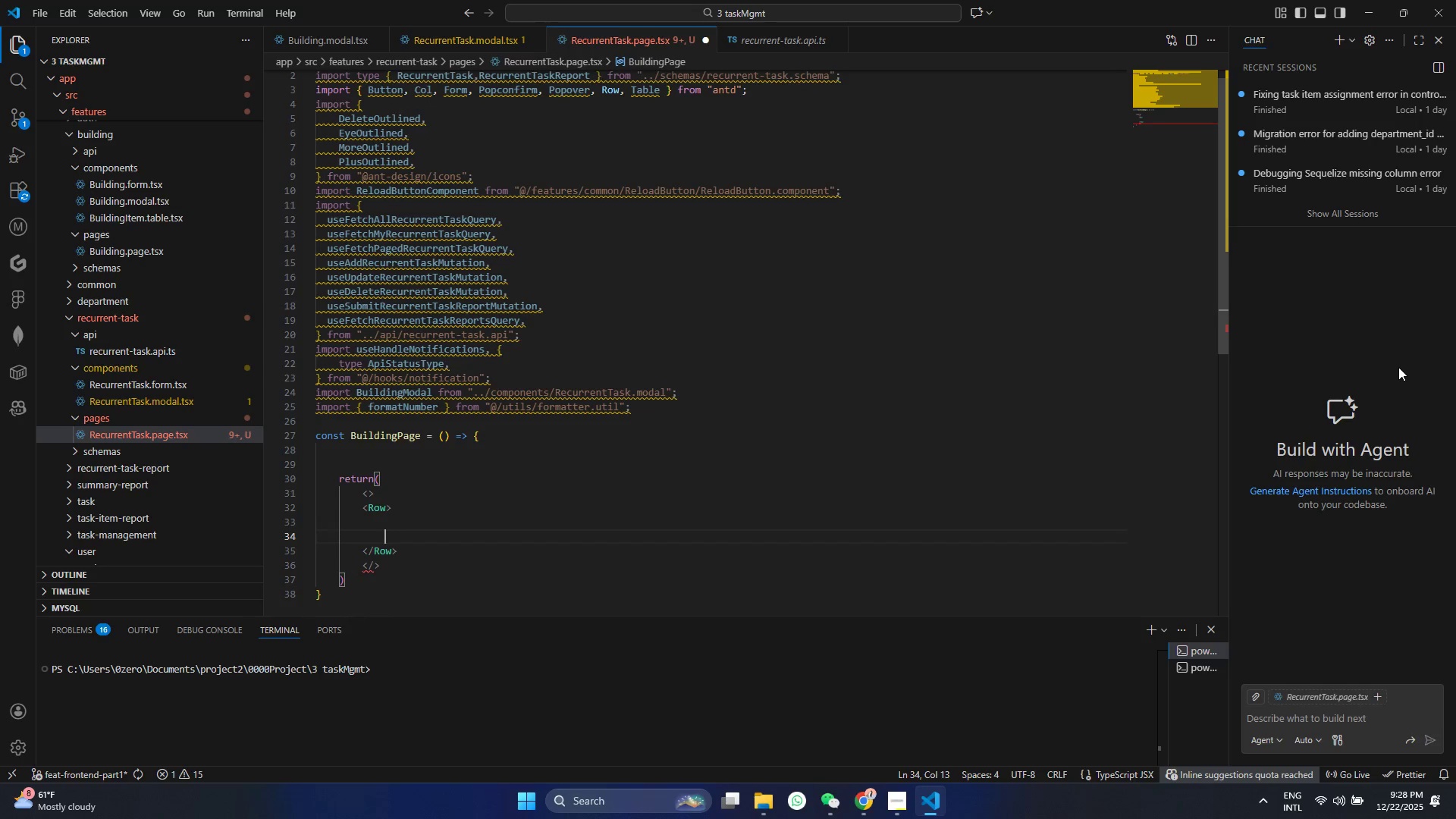 
key(Control+ControlLeft)
 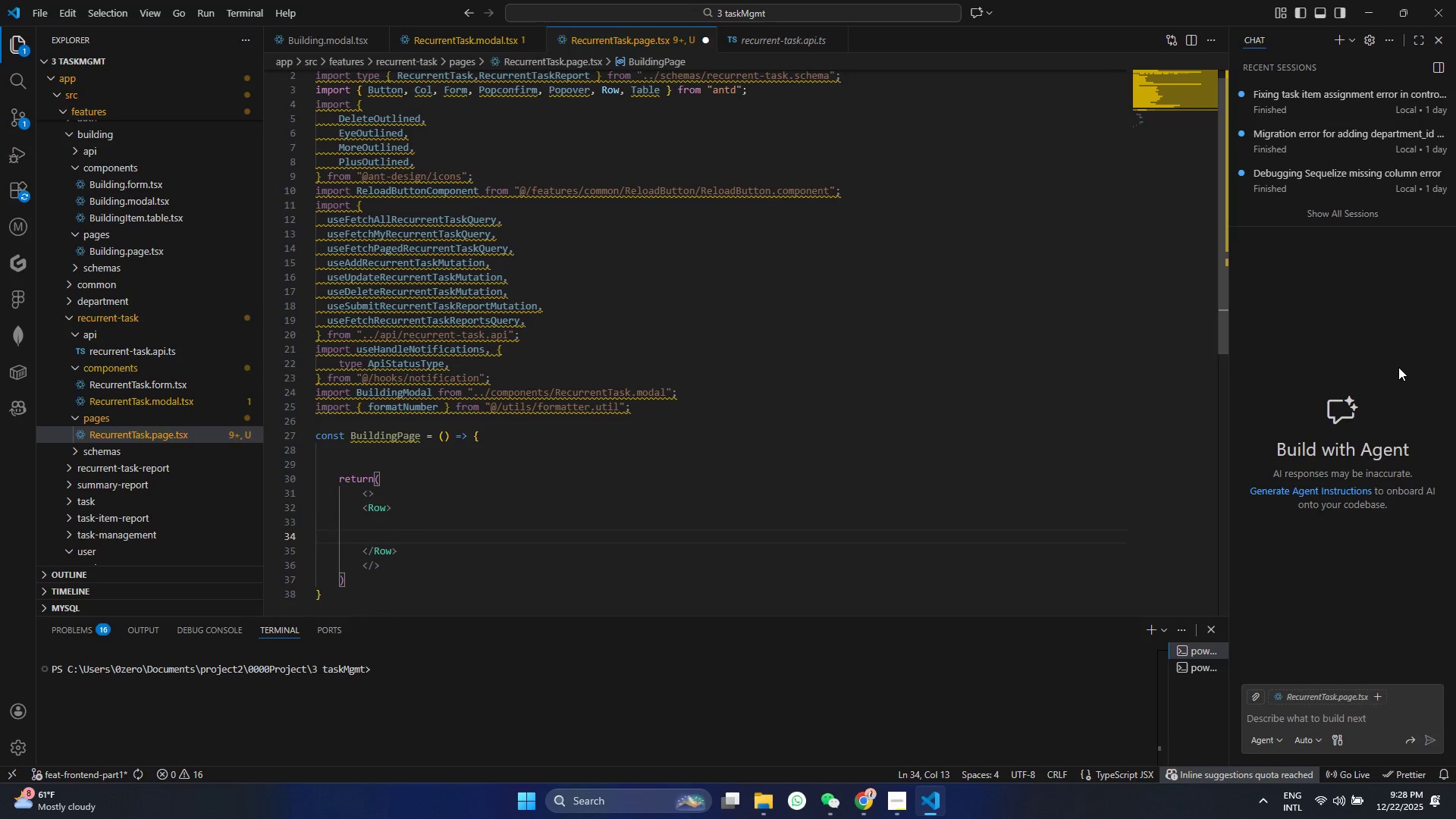 
key(Control+S)
 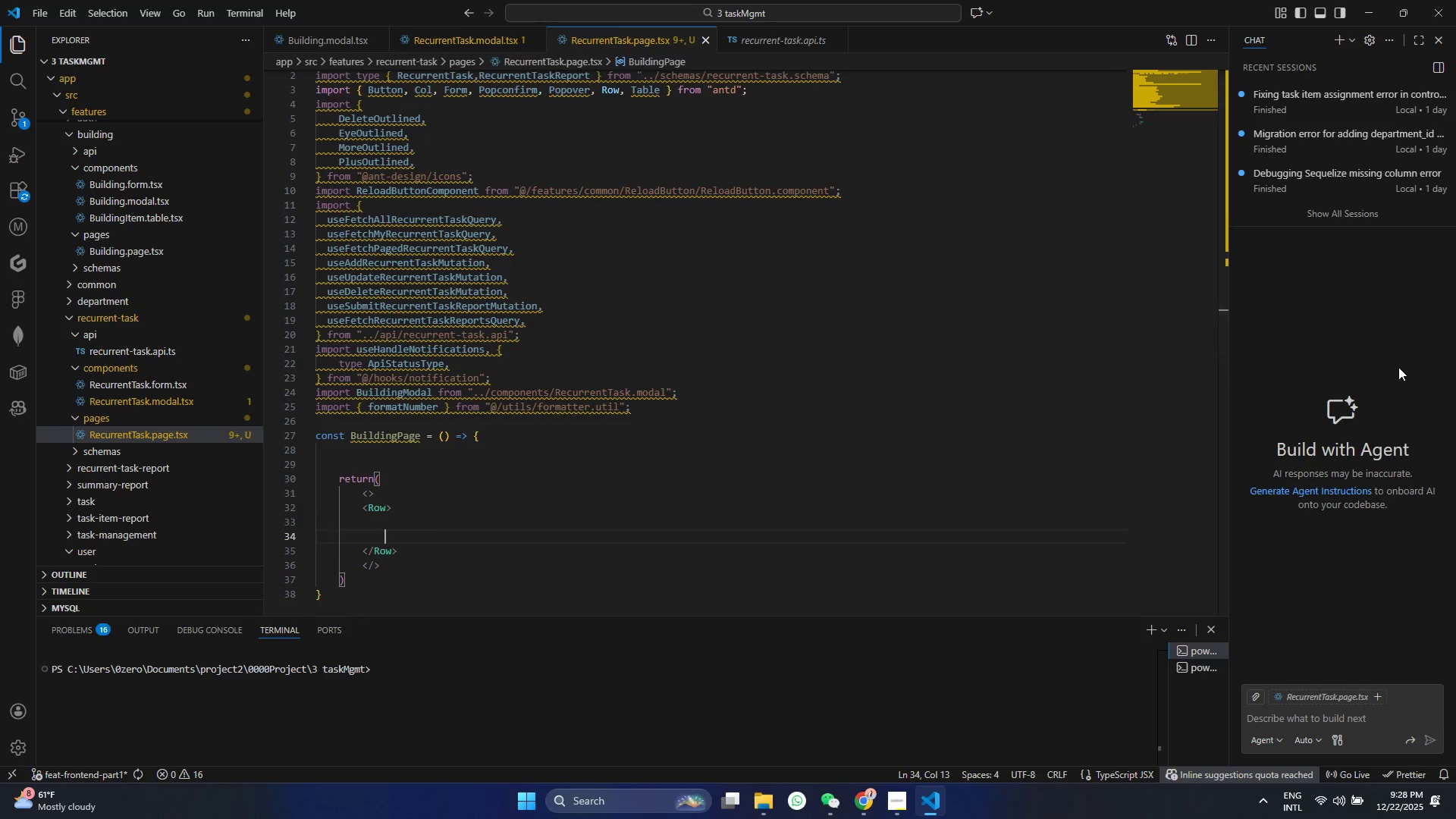 
key(Control+ArrowUp)
 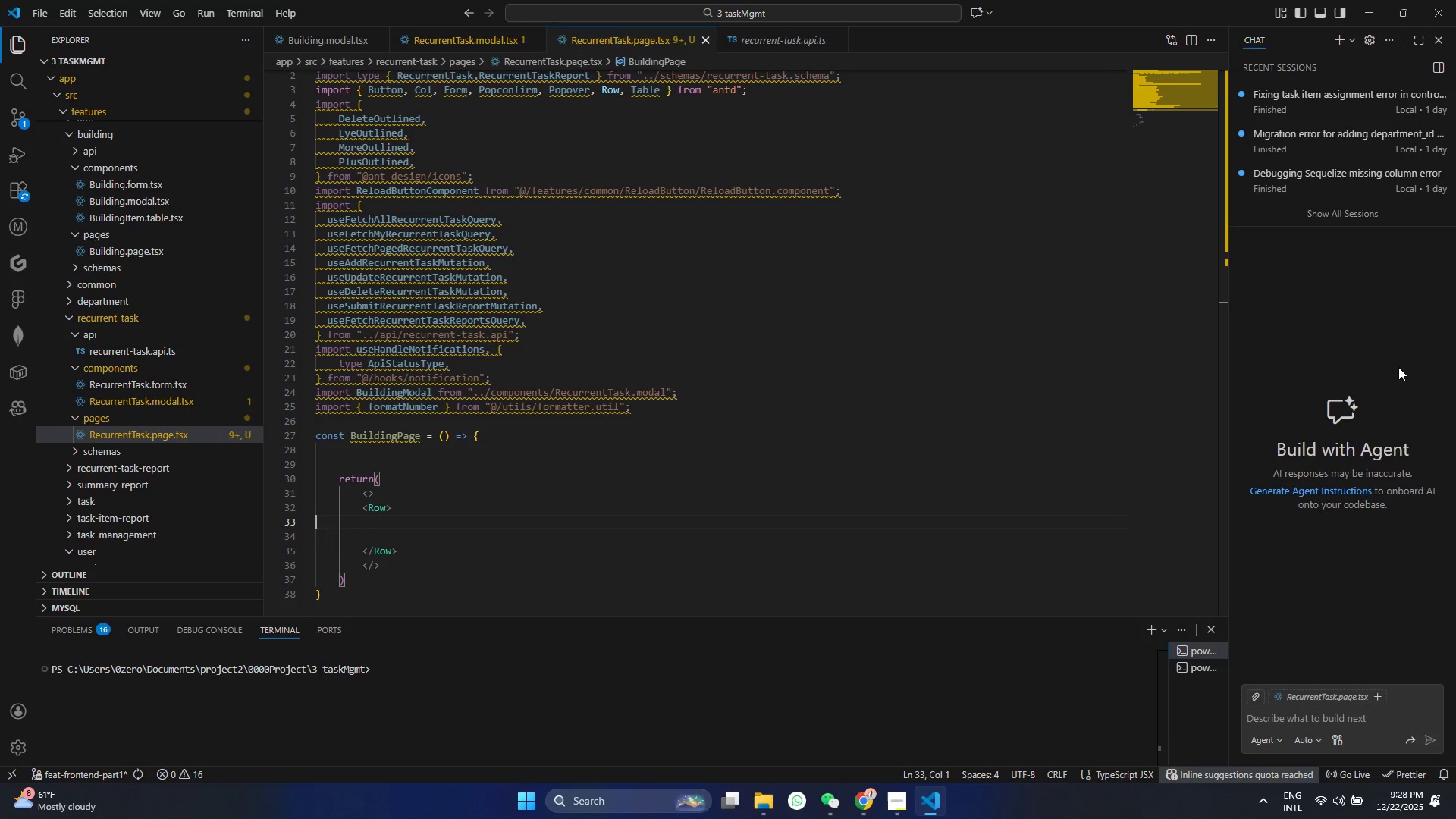 
type(,Col)
 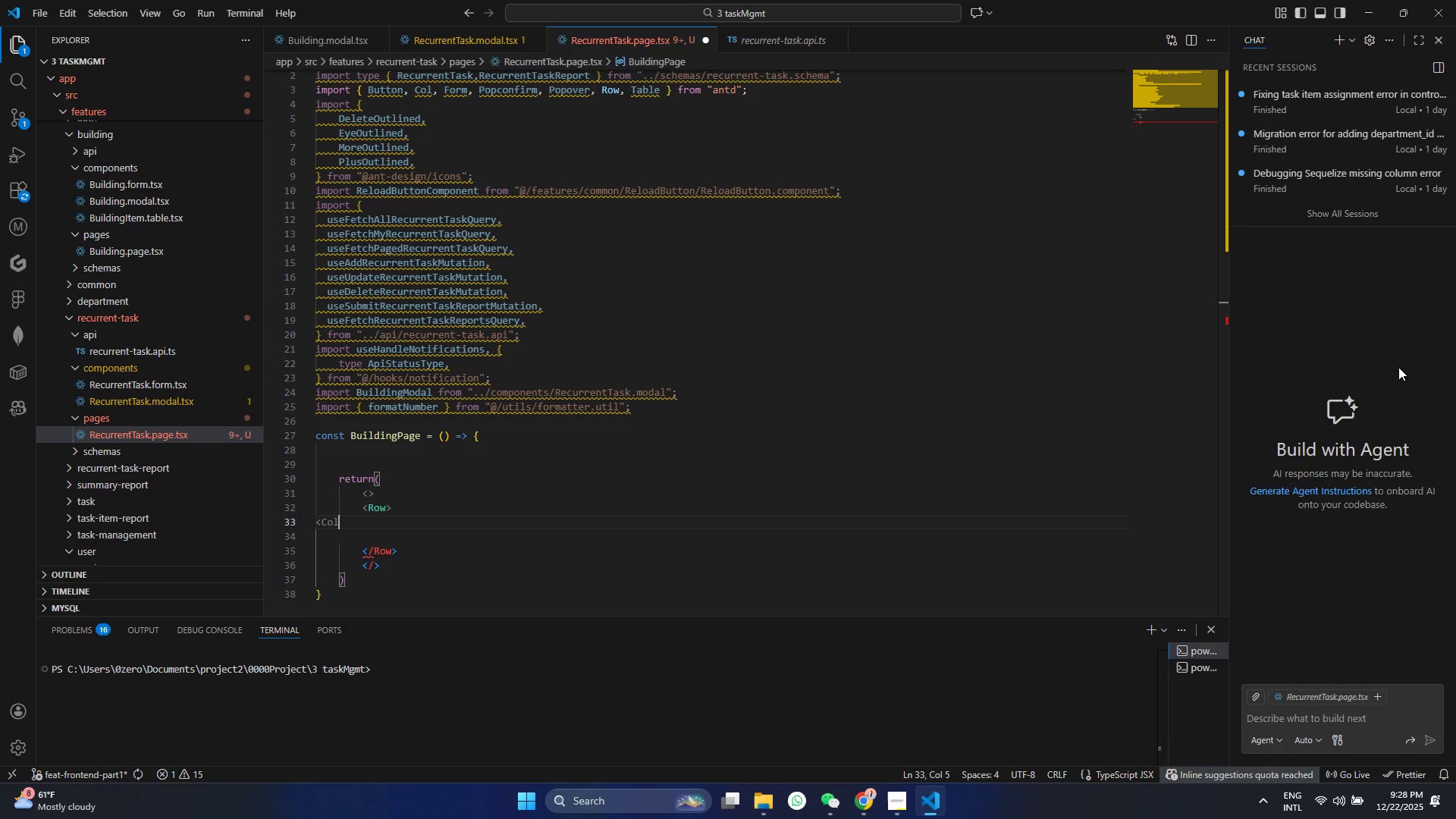 
key(Enter)
 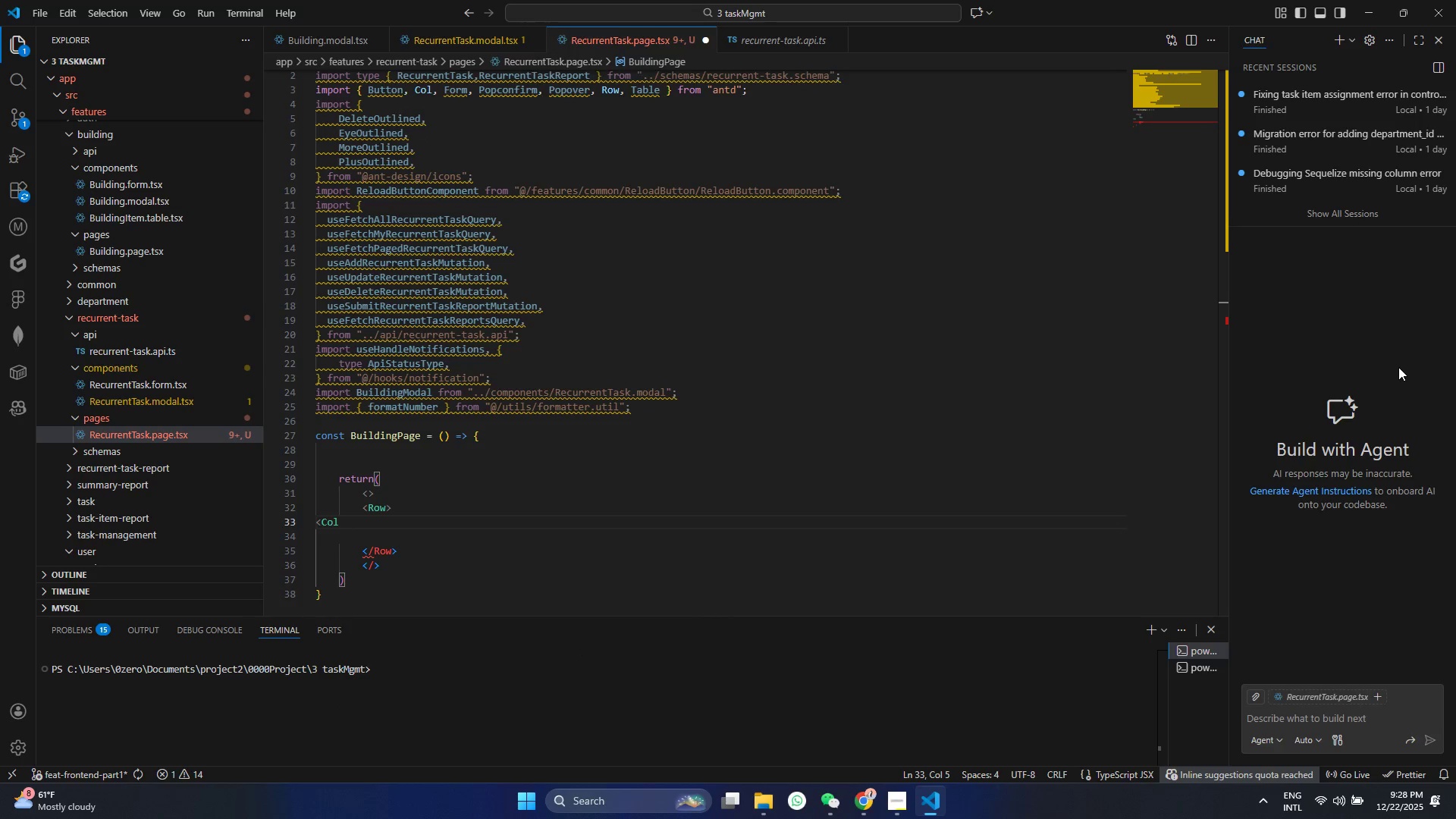 
key(Shift+Period)
 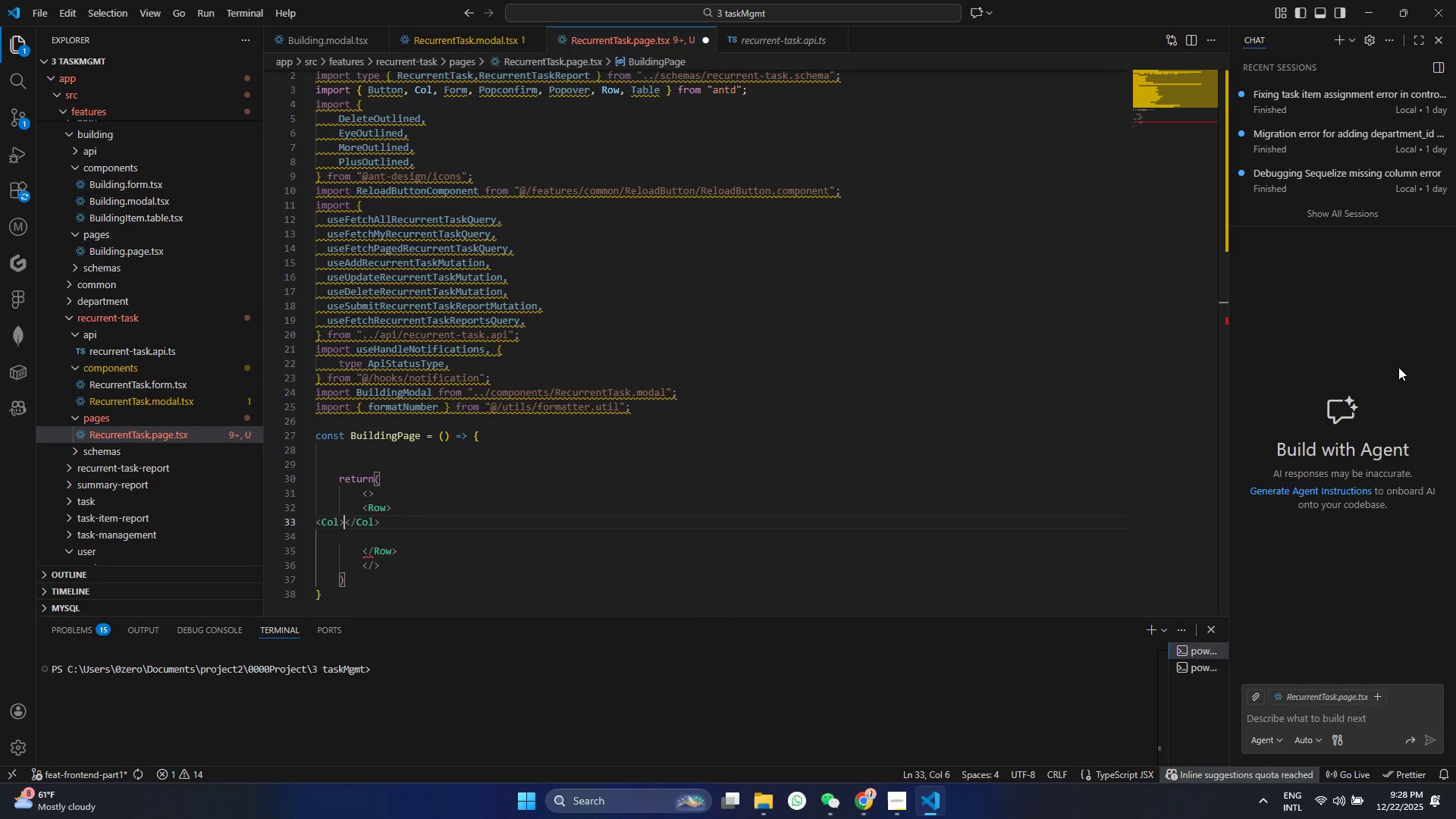 
key(Enter)
 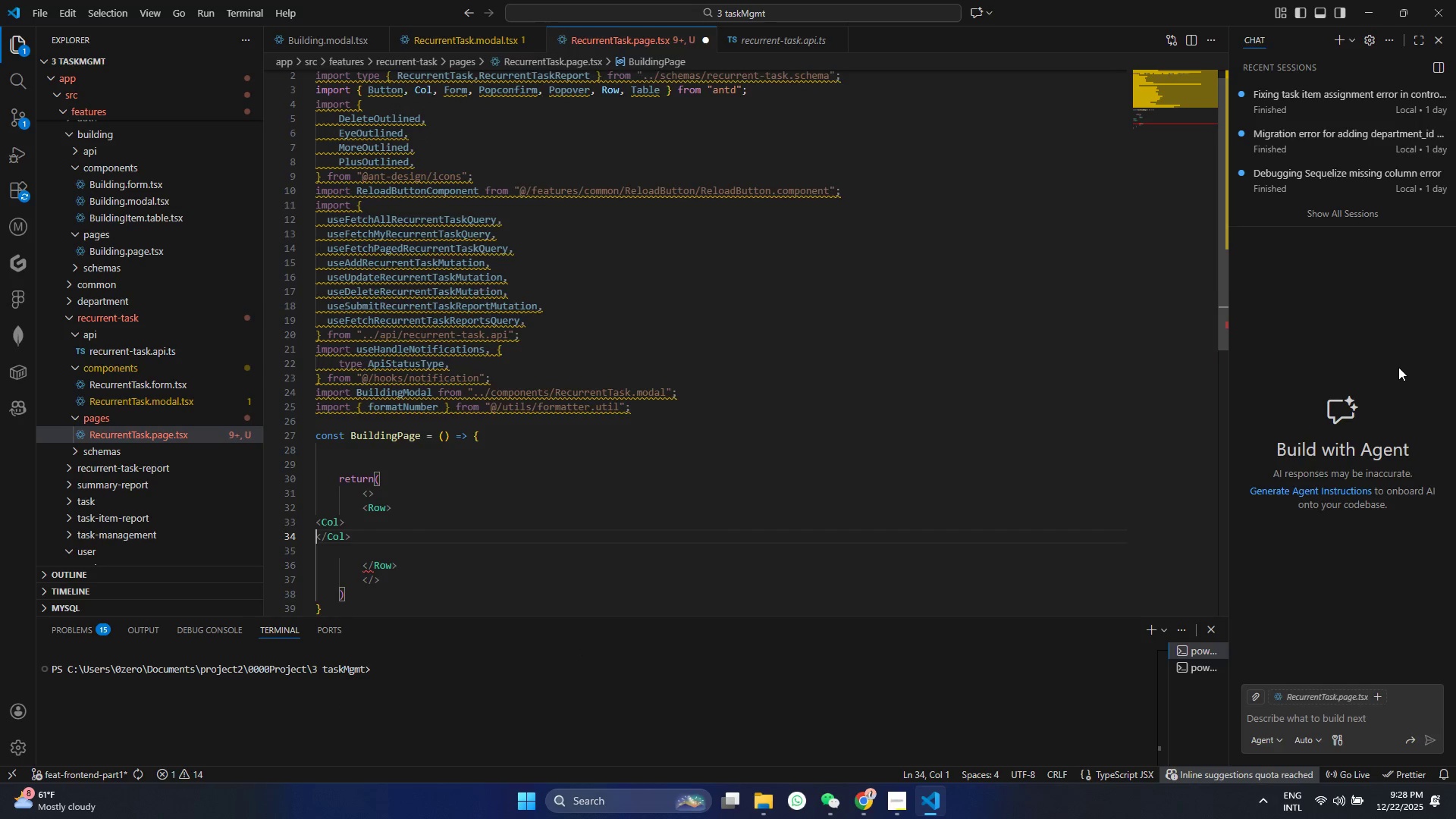 
key(Enter)
 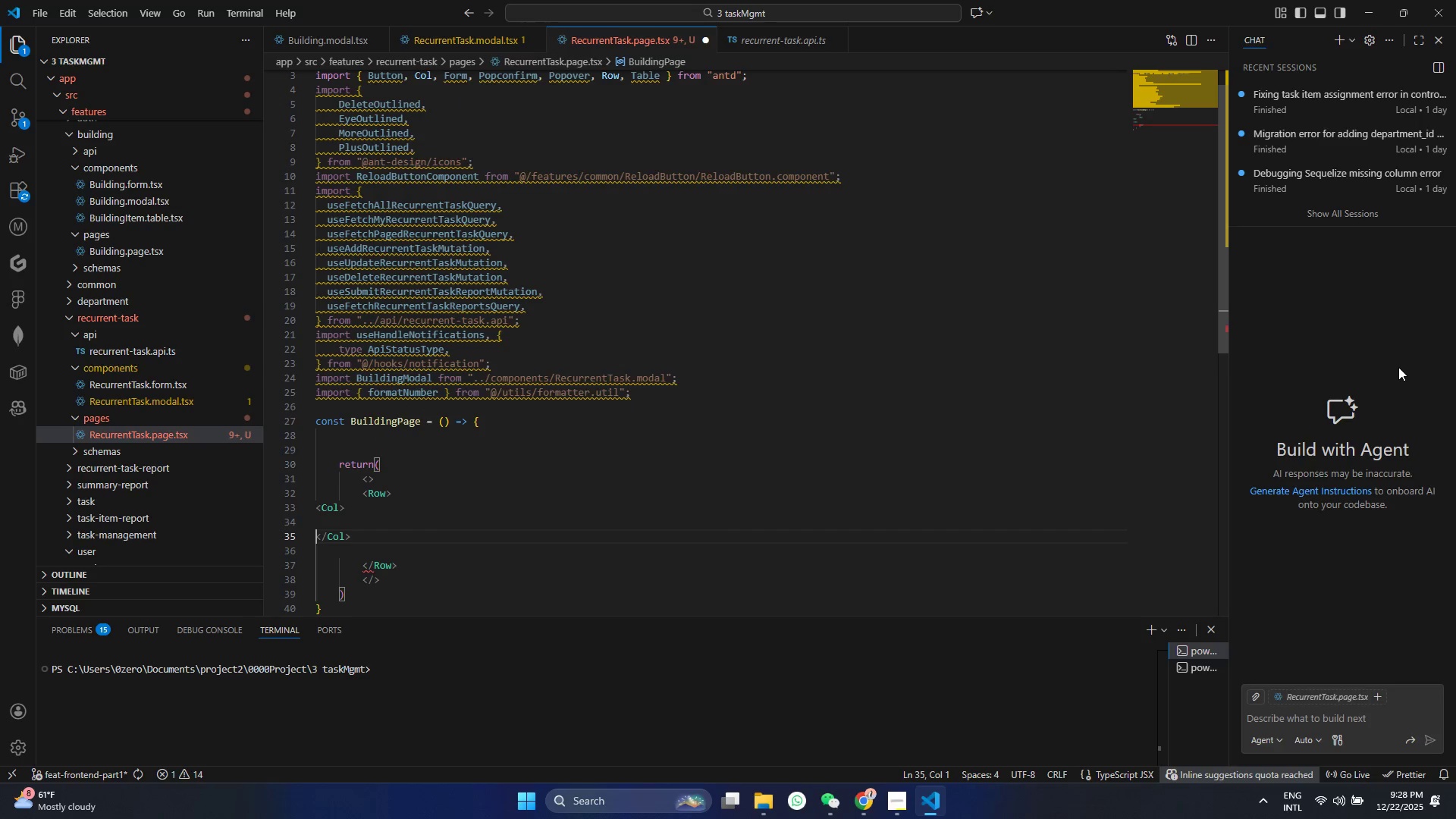 
key(ArrowUp)
 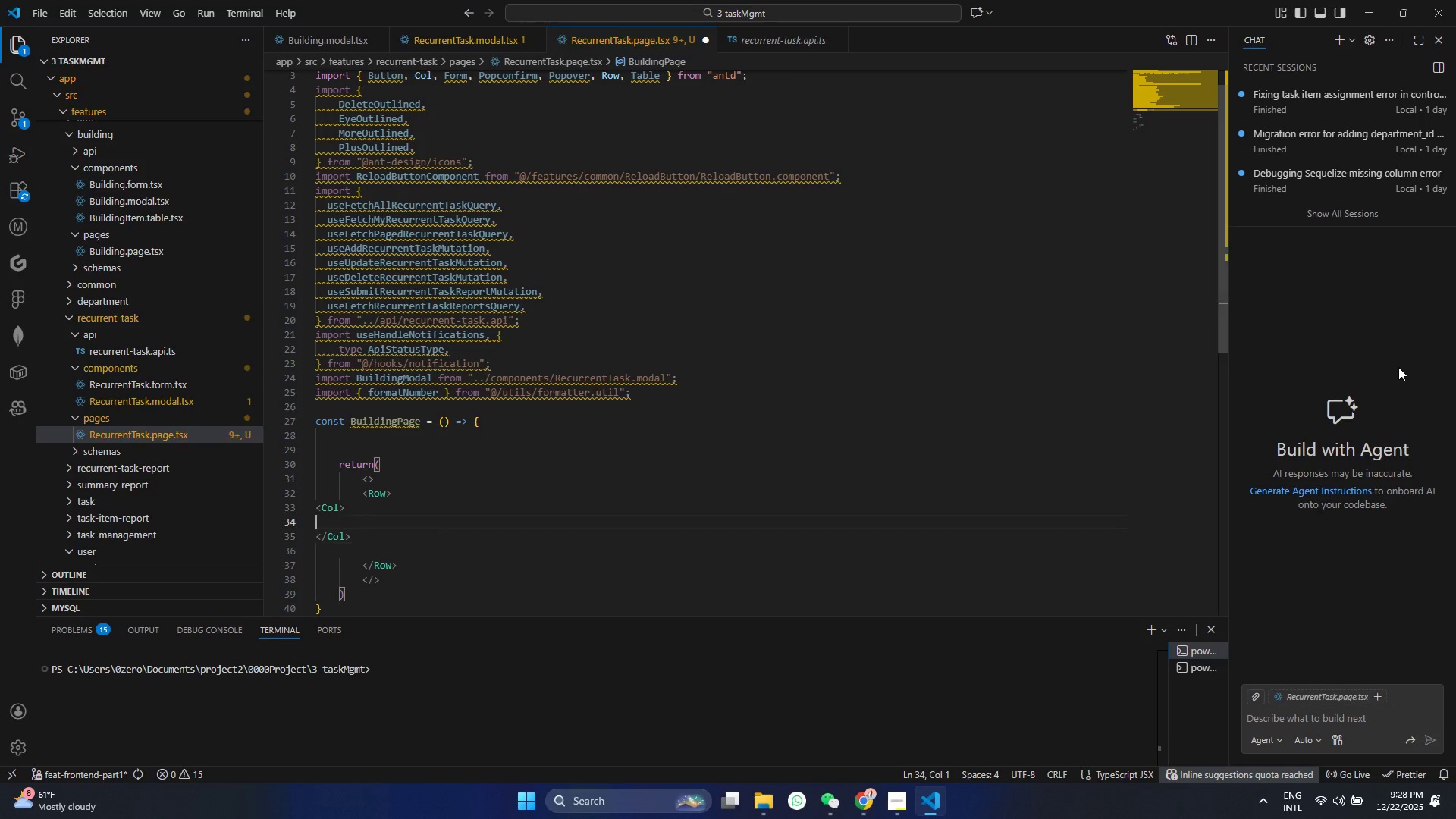 
key(ArrowUp)
 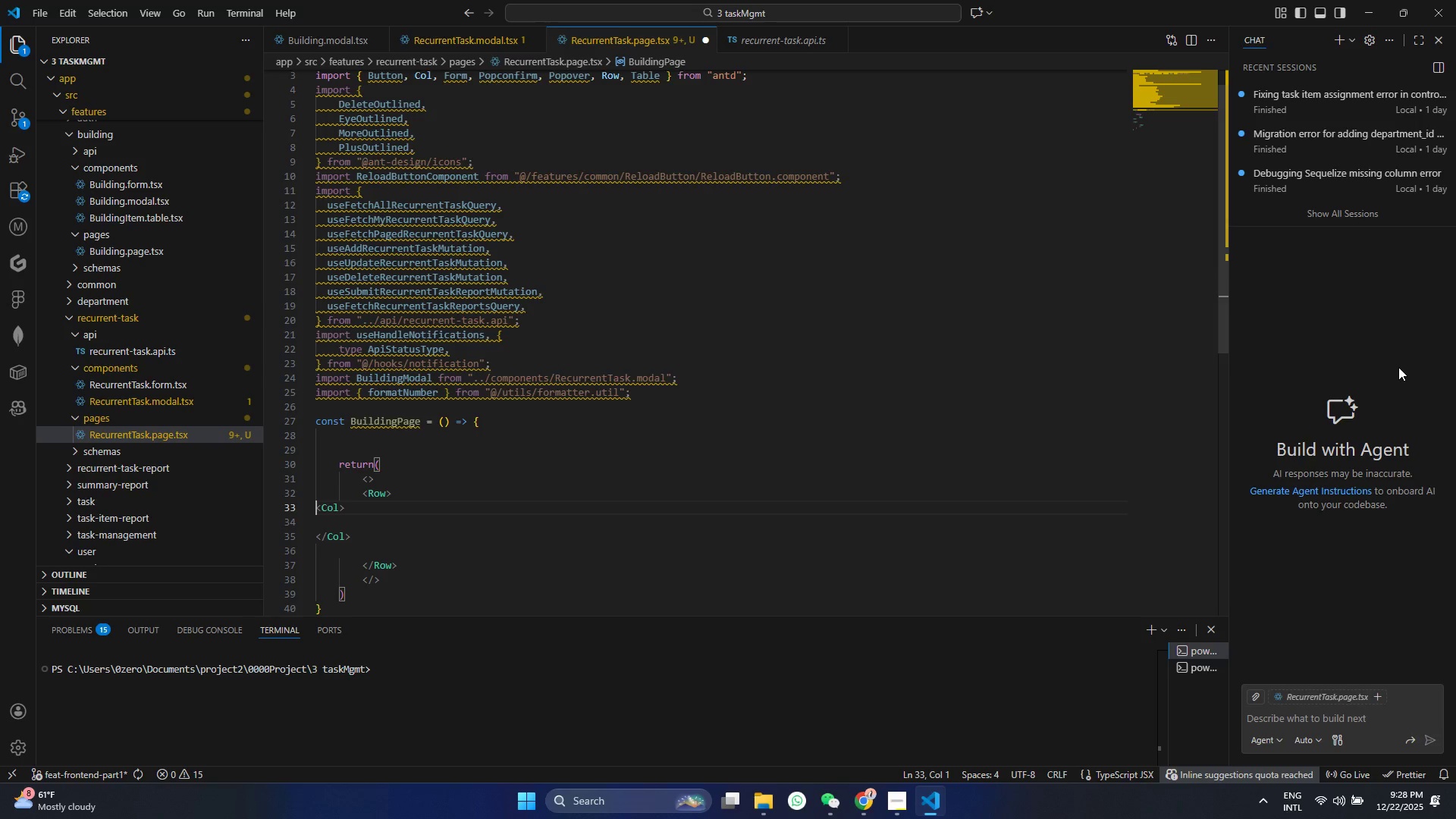 
key(ArrowRight)
 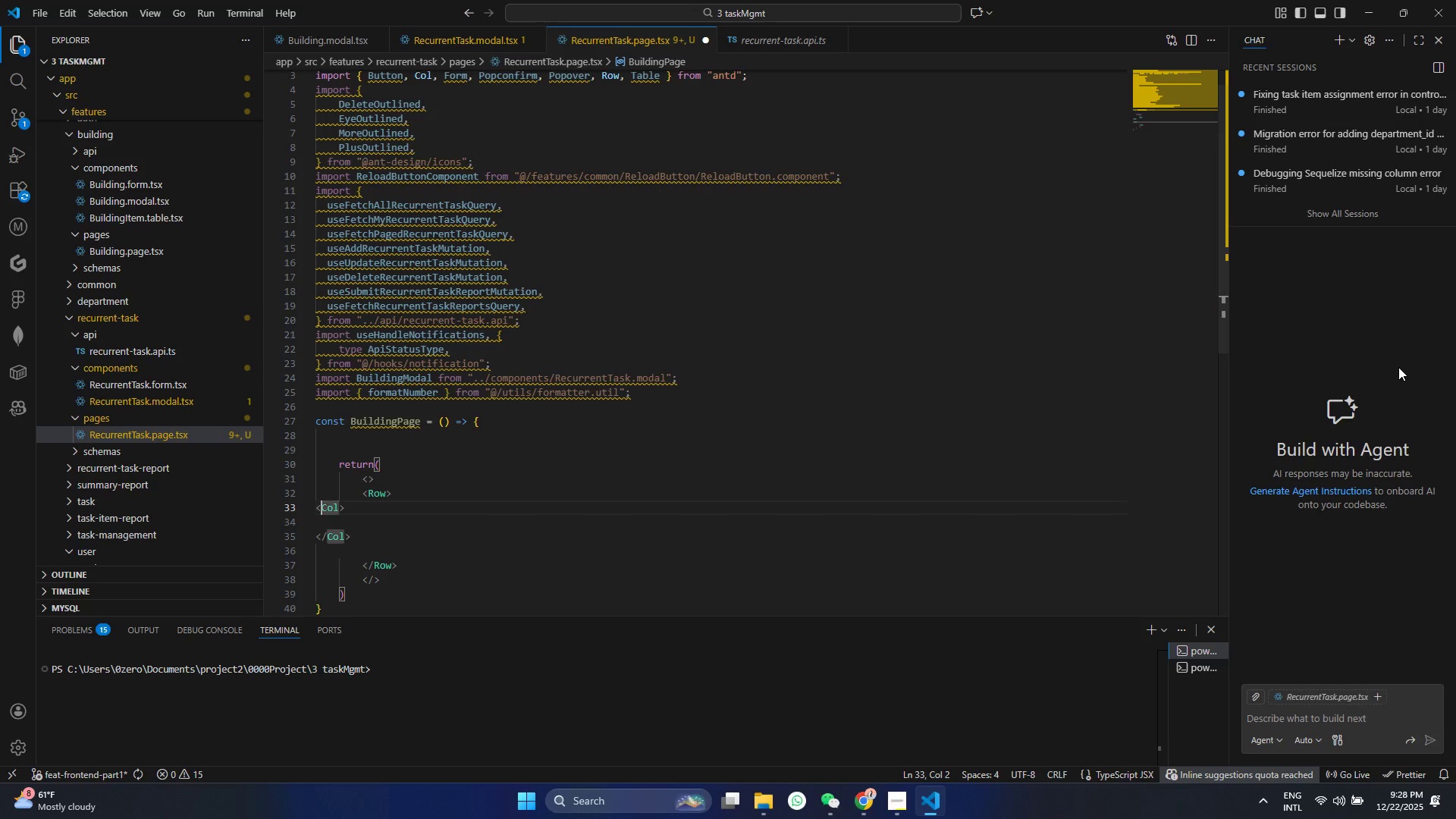 
key(ArrowRight)
 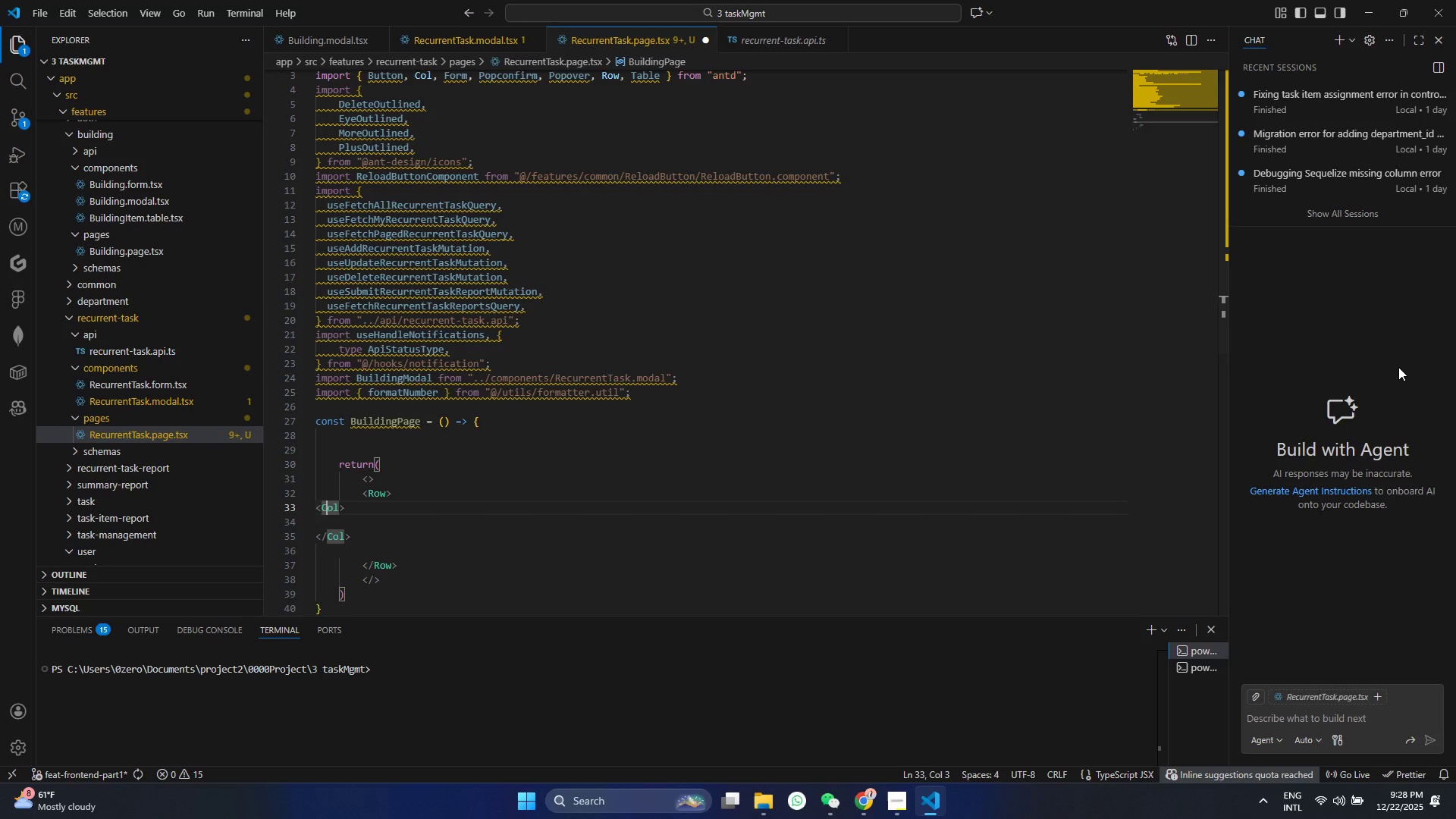 
key(ArrowRight)
 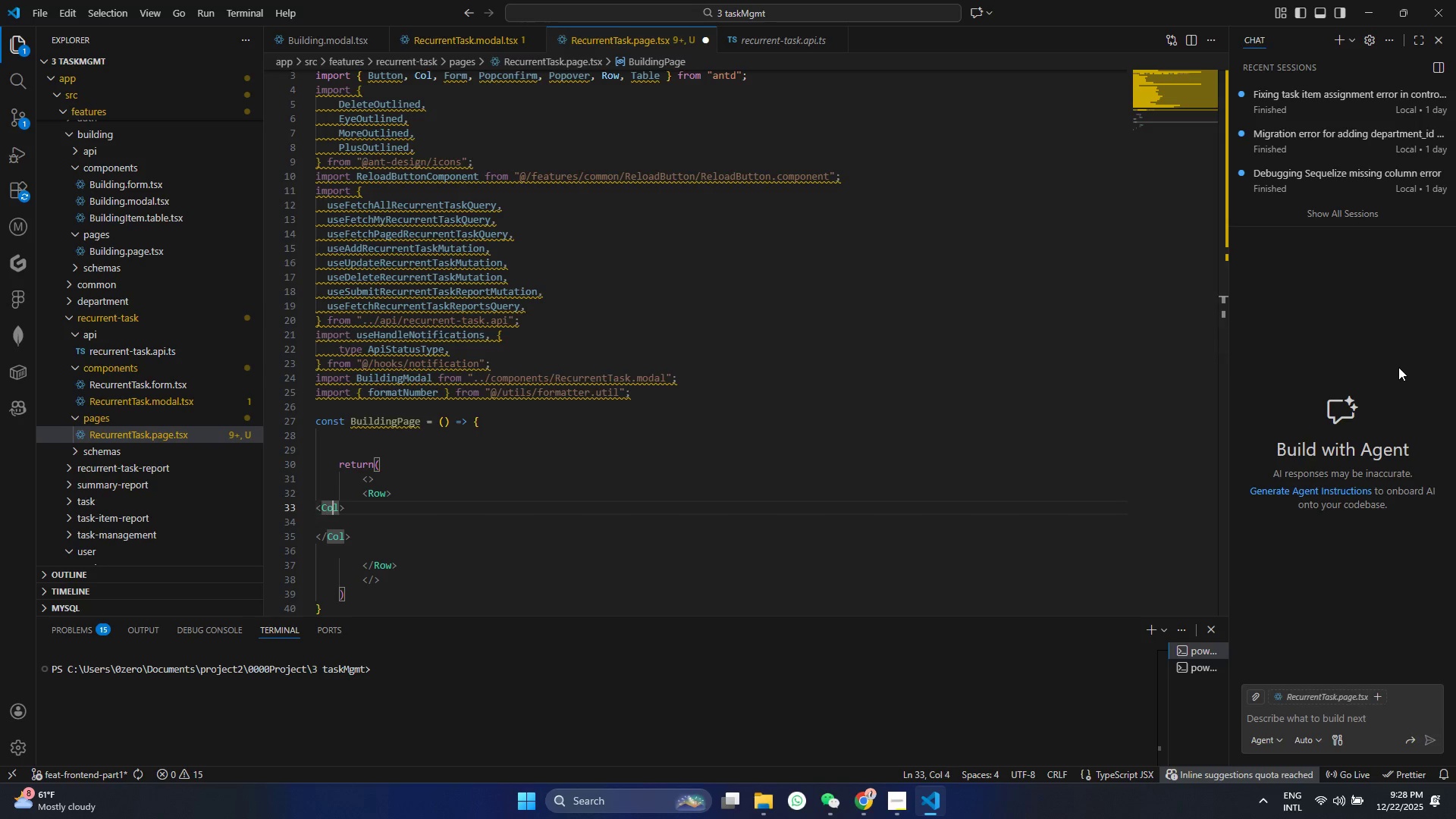 
key(ArrowRight)
 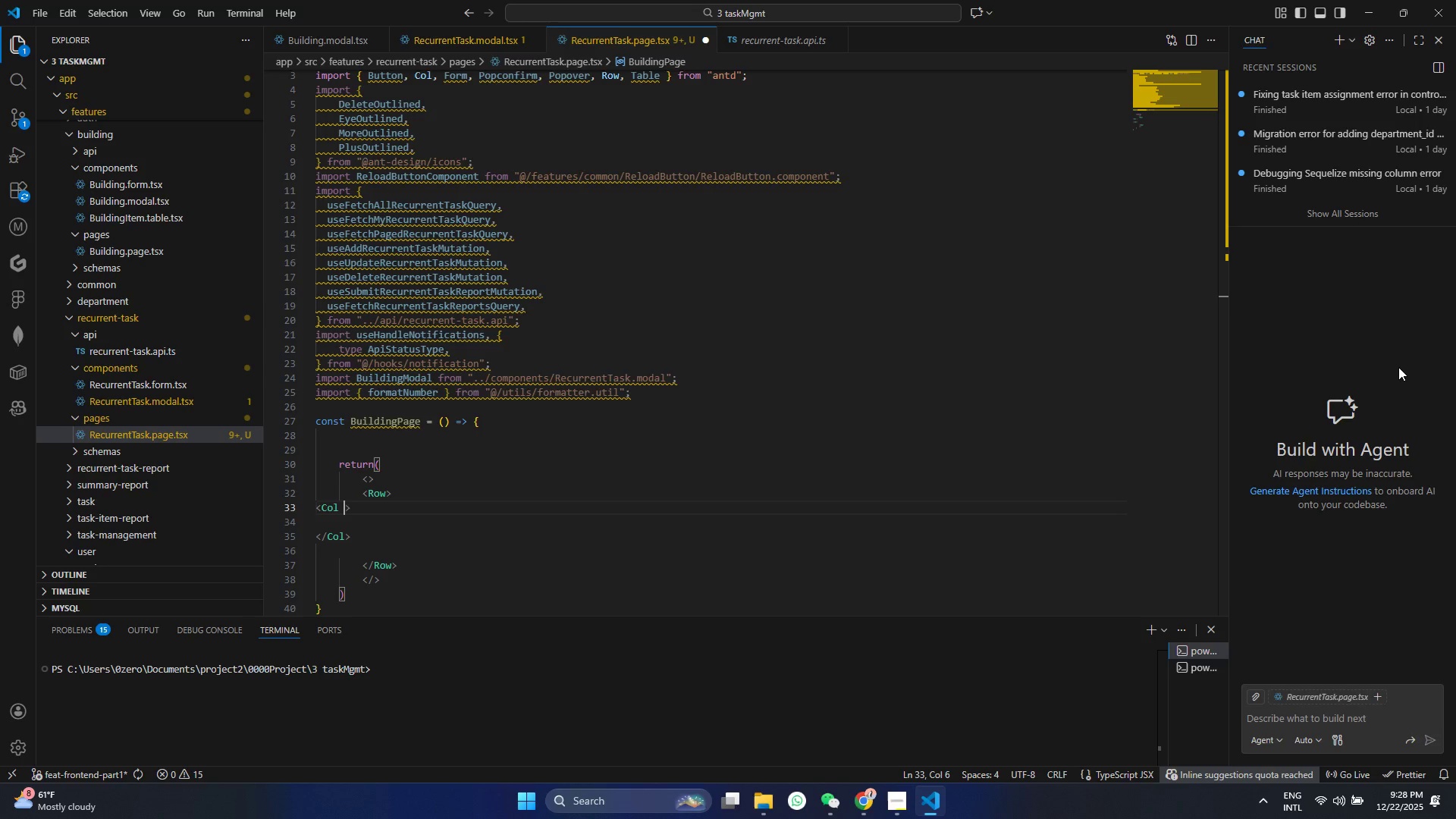 
type( md)
 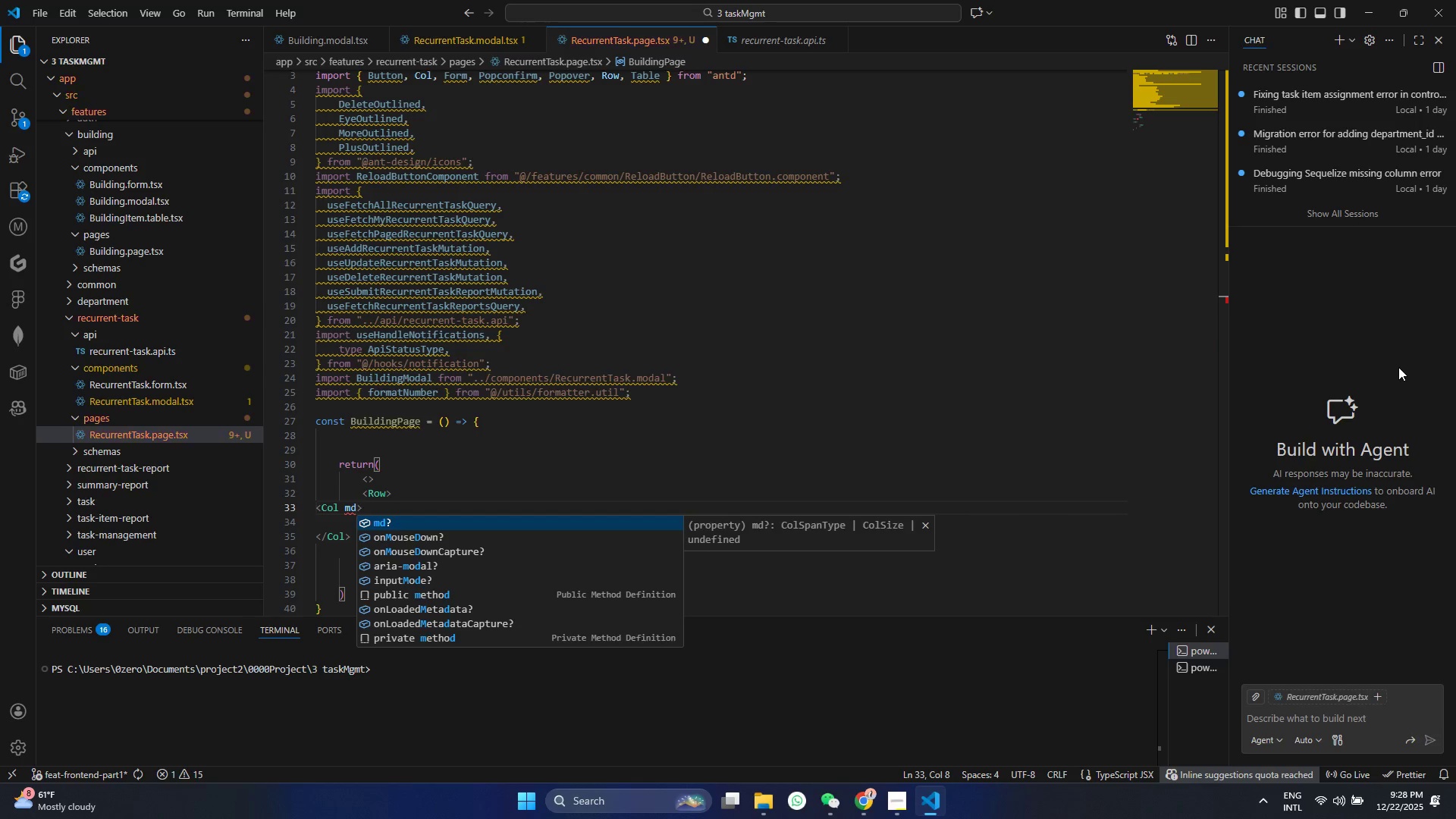 
key(Enter)
 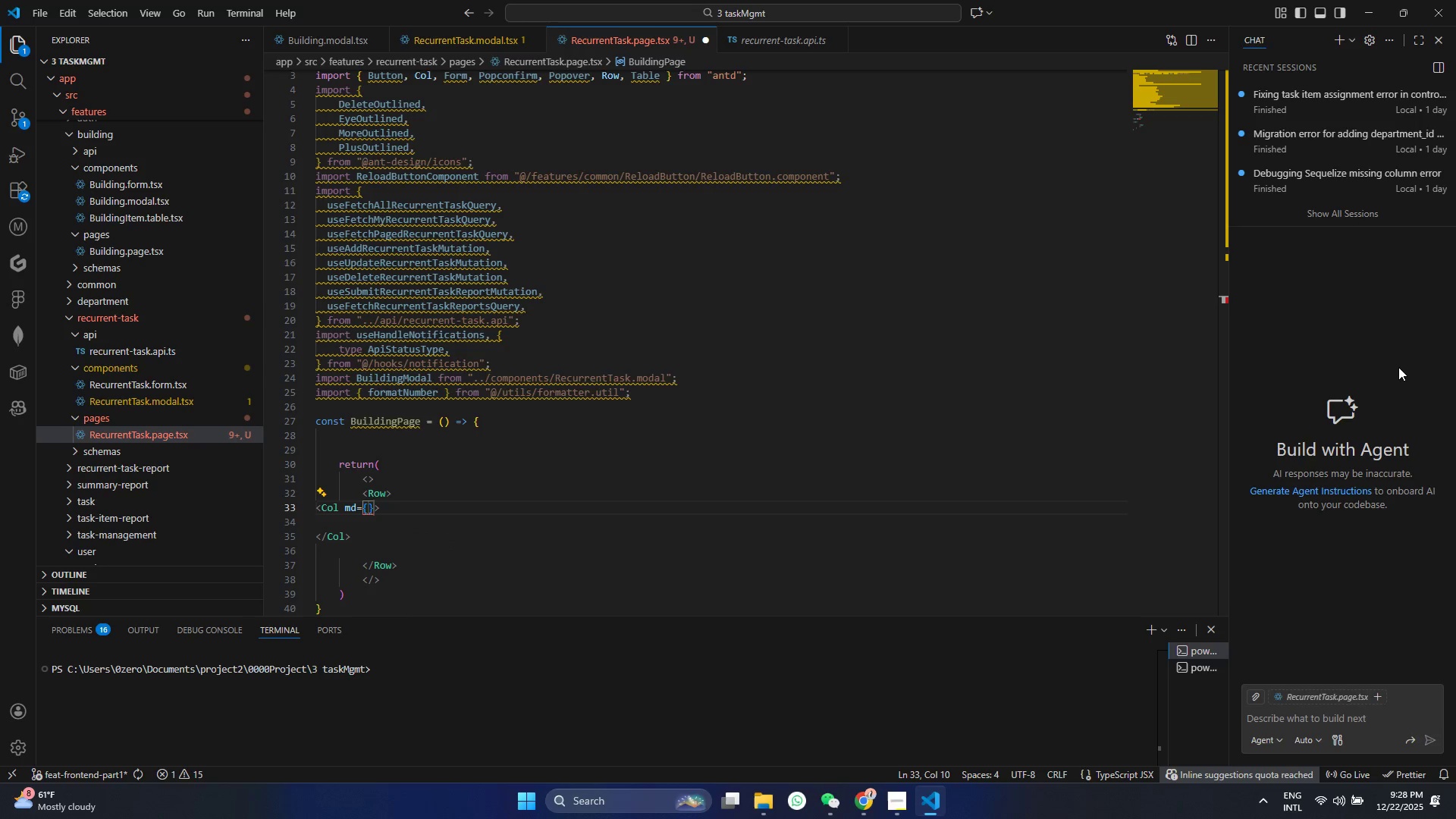 
type(24)
 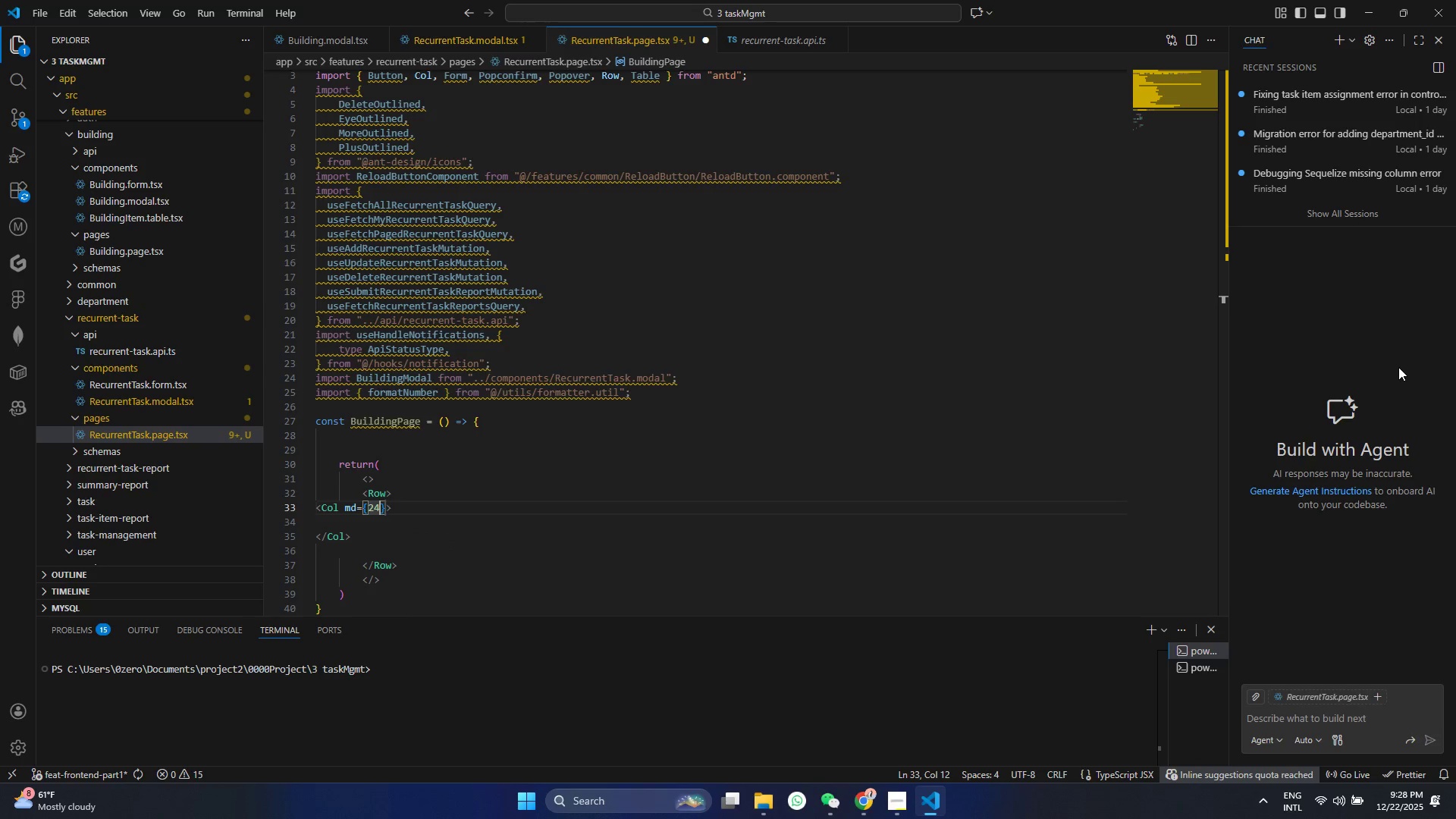 
key(Control+ControlLeft)
 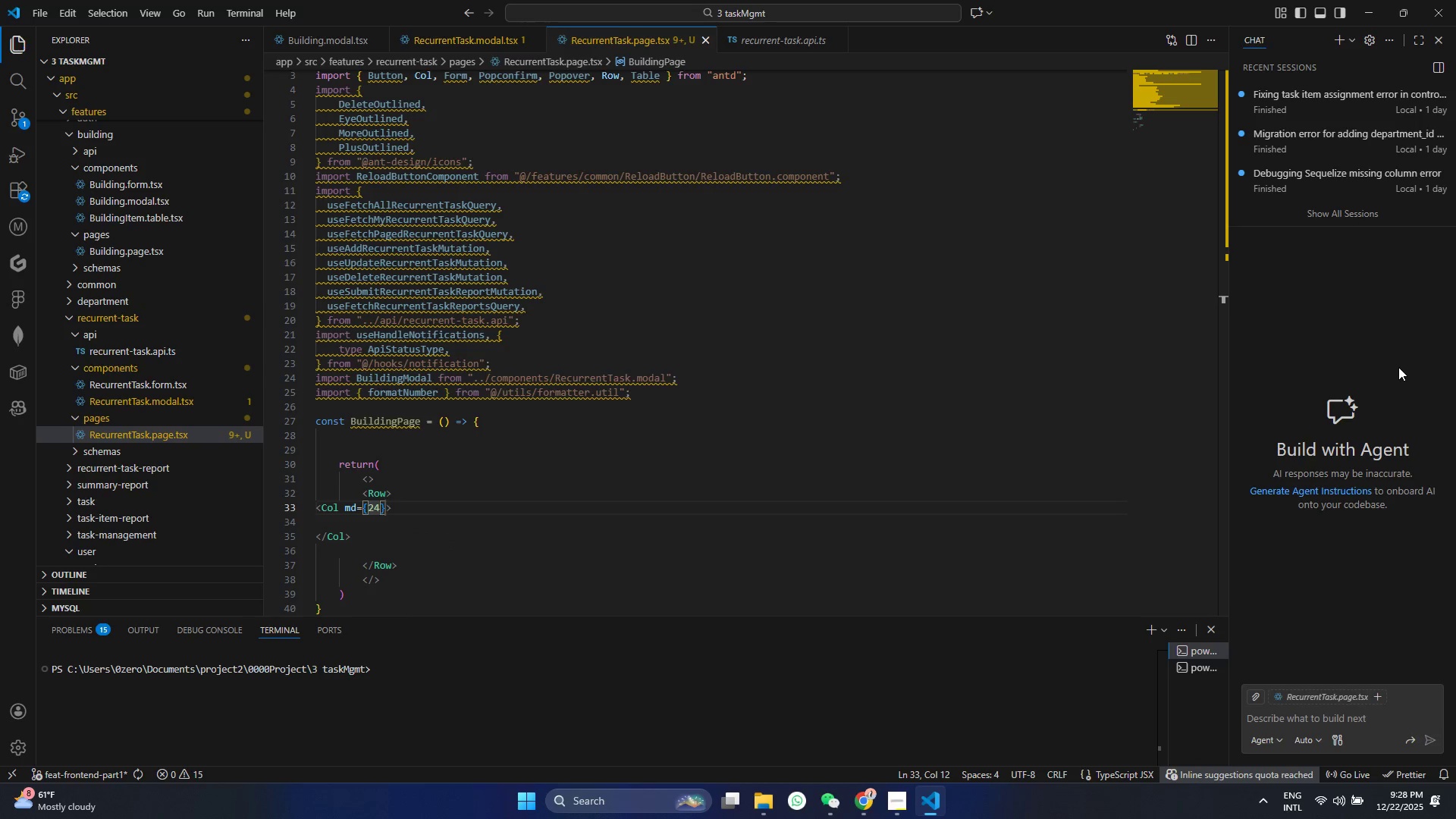 
key(Control+S)
 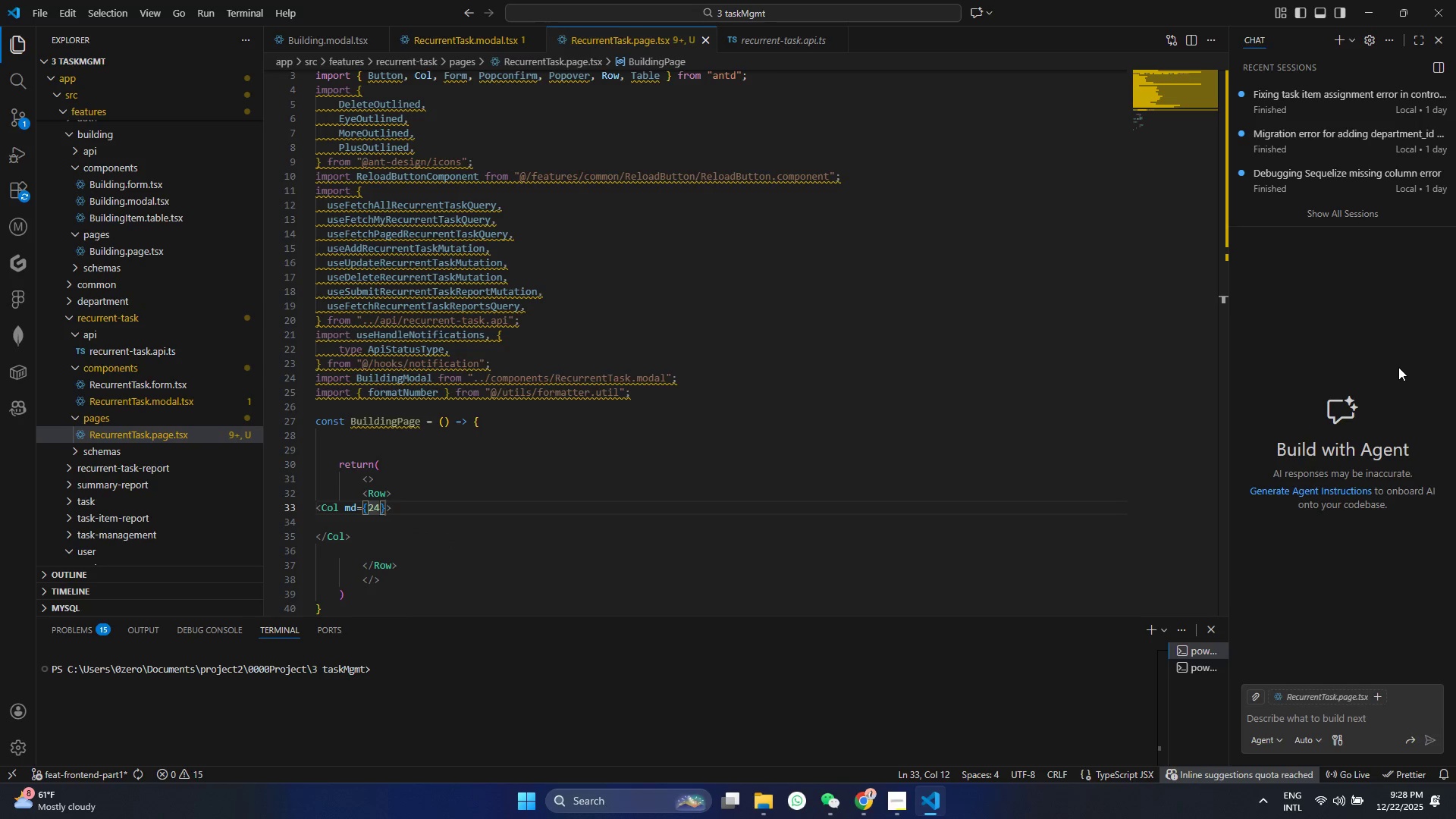 
key(Control+ArrowDown)
 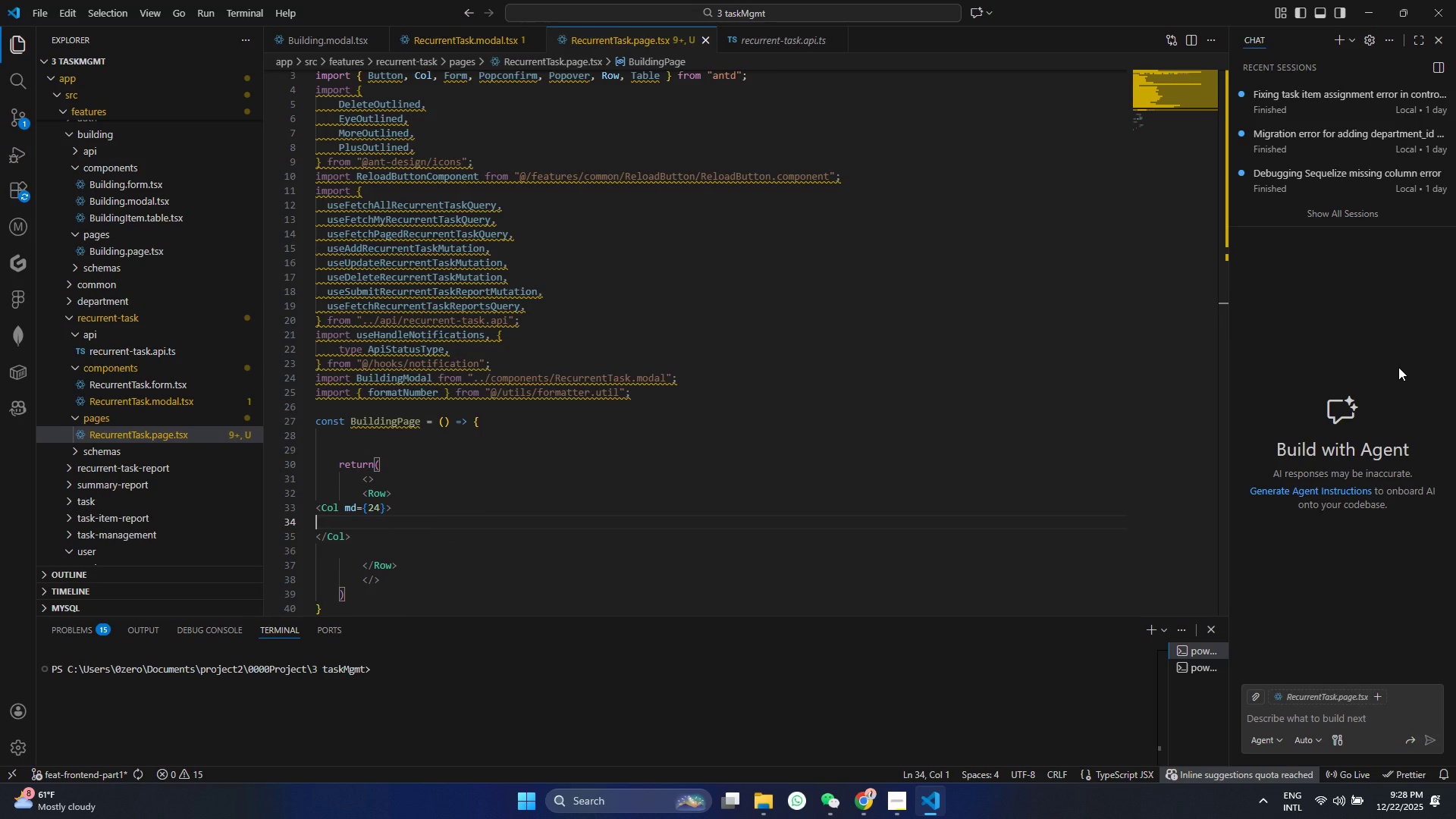 
type(<Reo)
key(Backspace)
 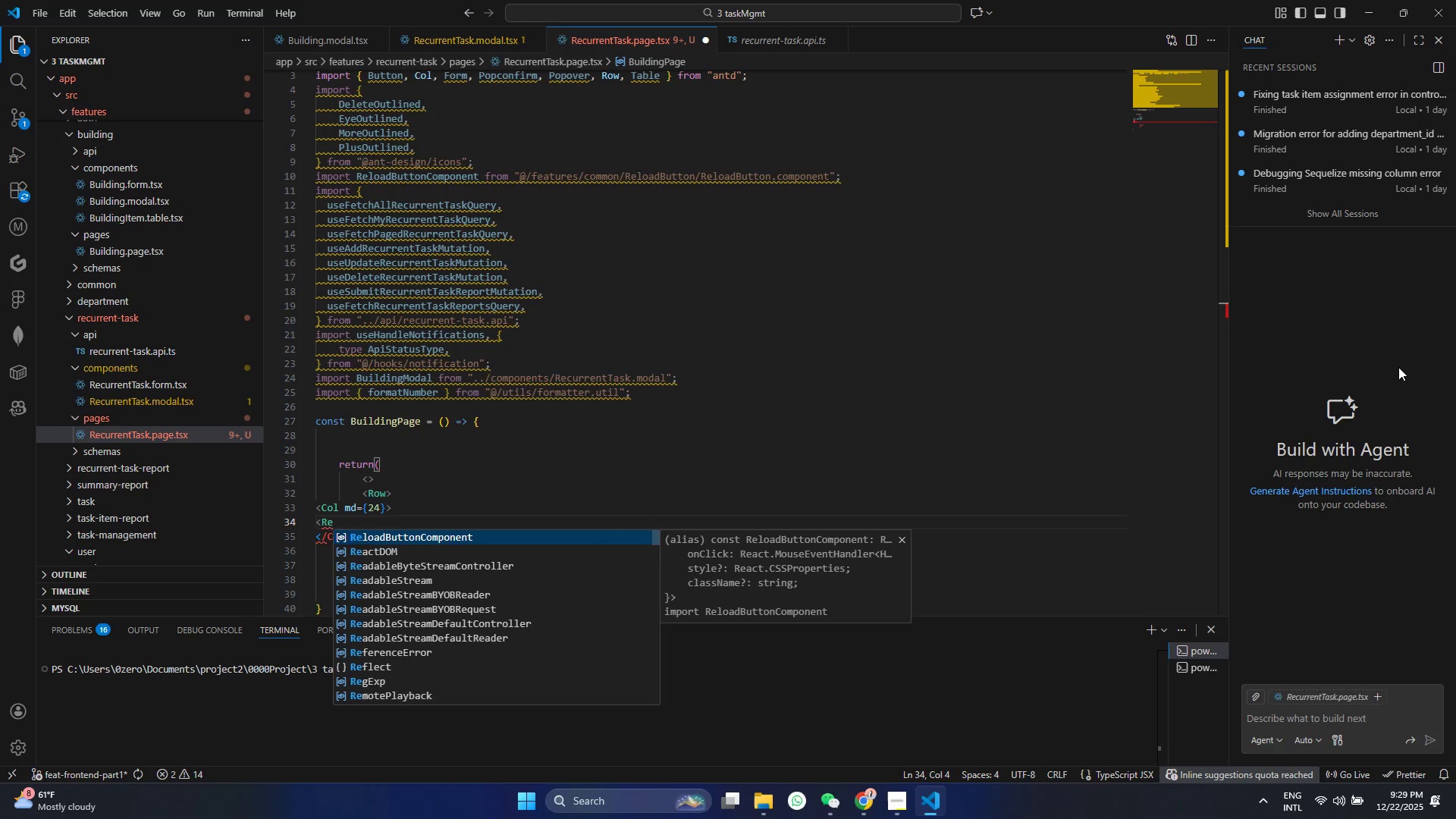 
key(Enter)
 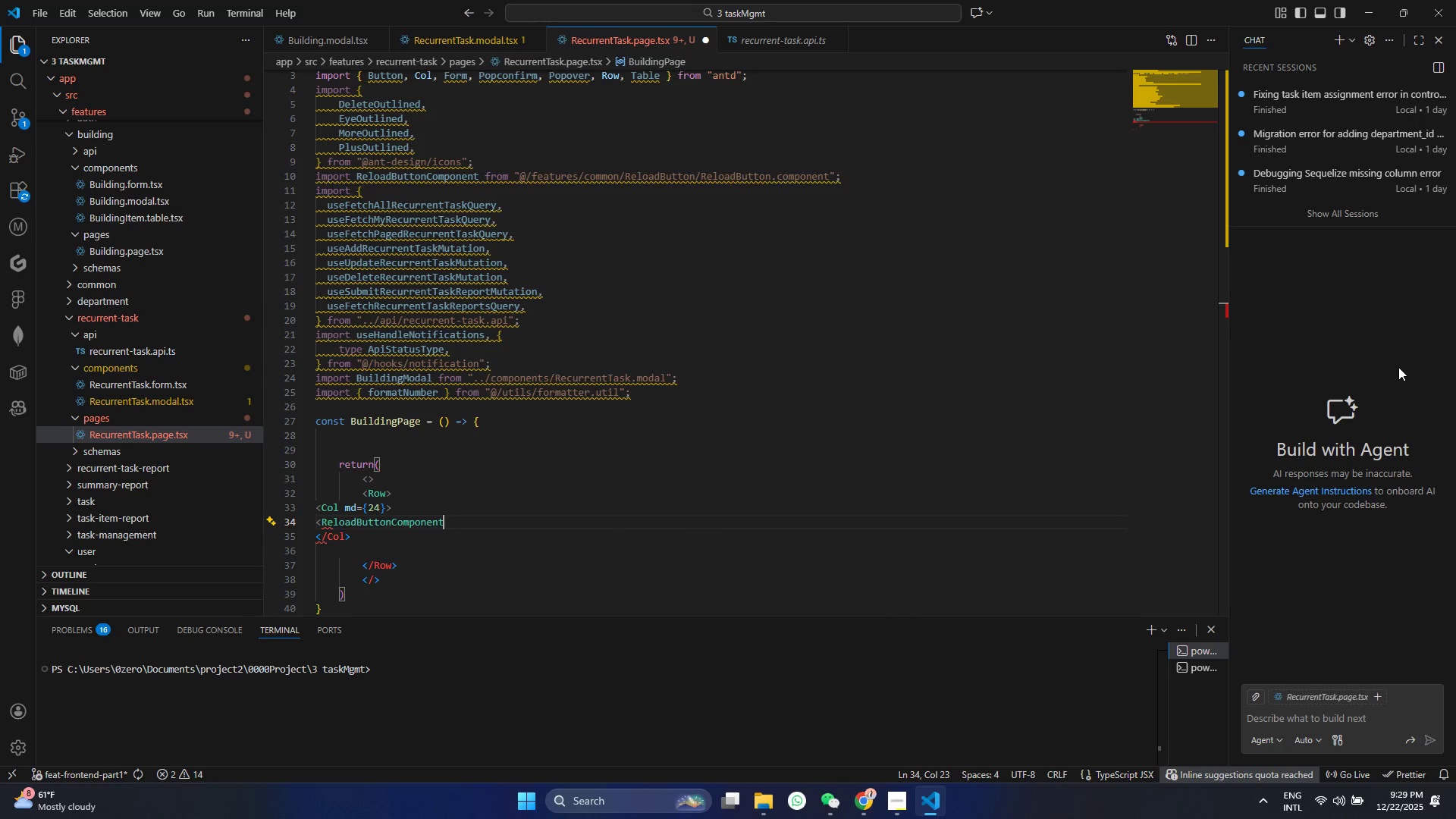 
key(Shift+Period)
 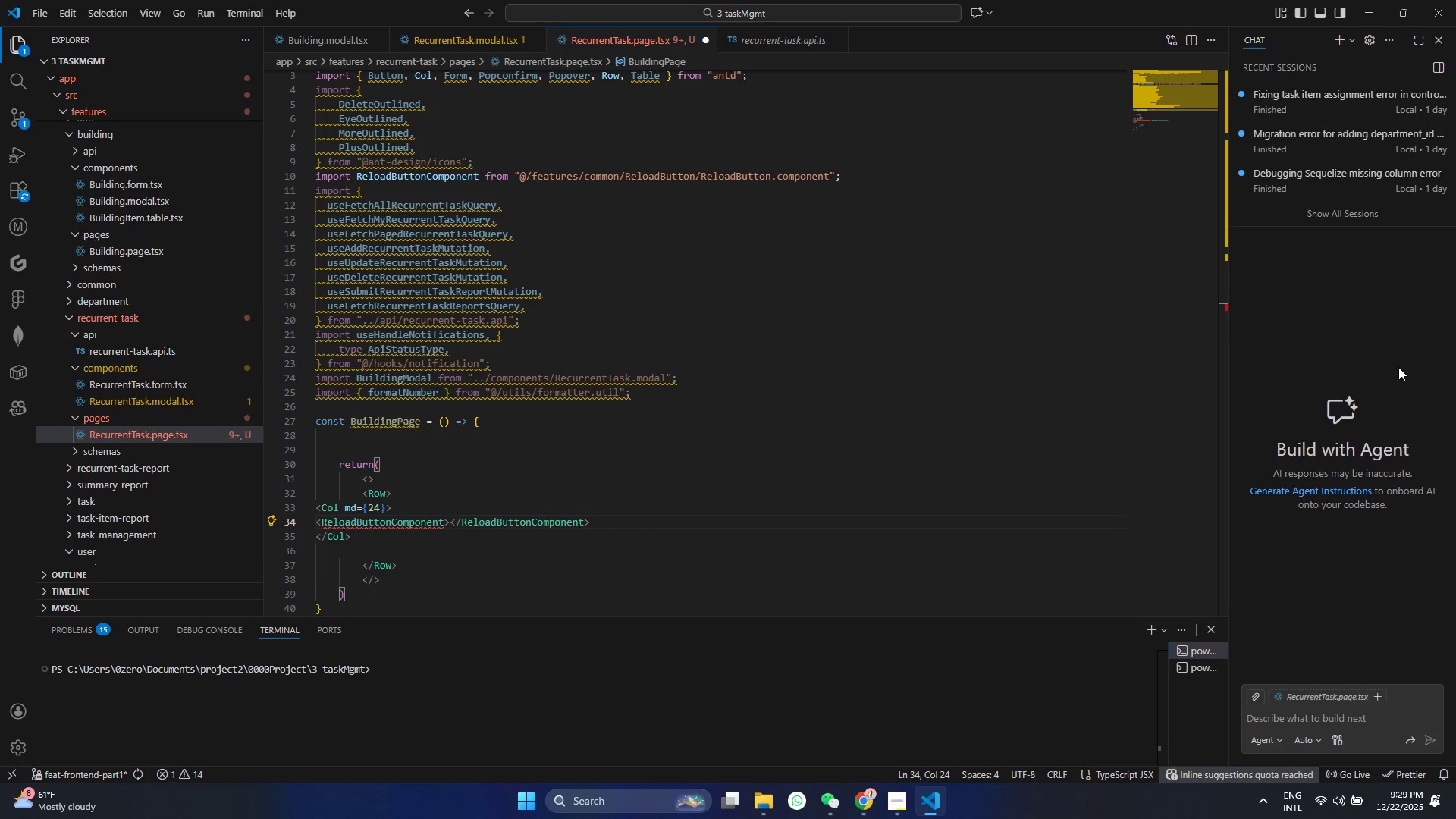 
hold_key(key=ControlLeft, duration=0.61)
 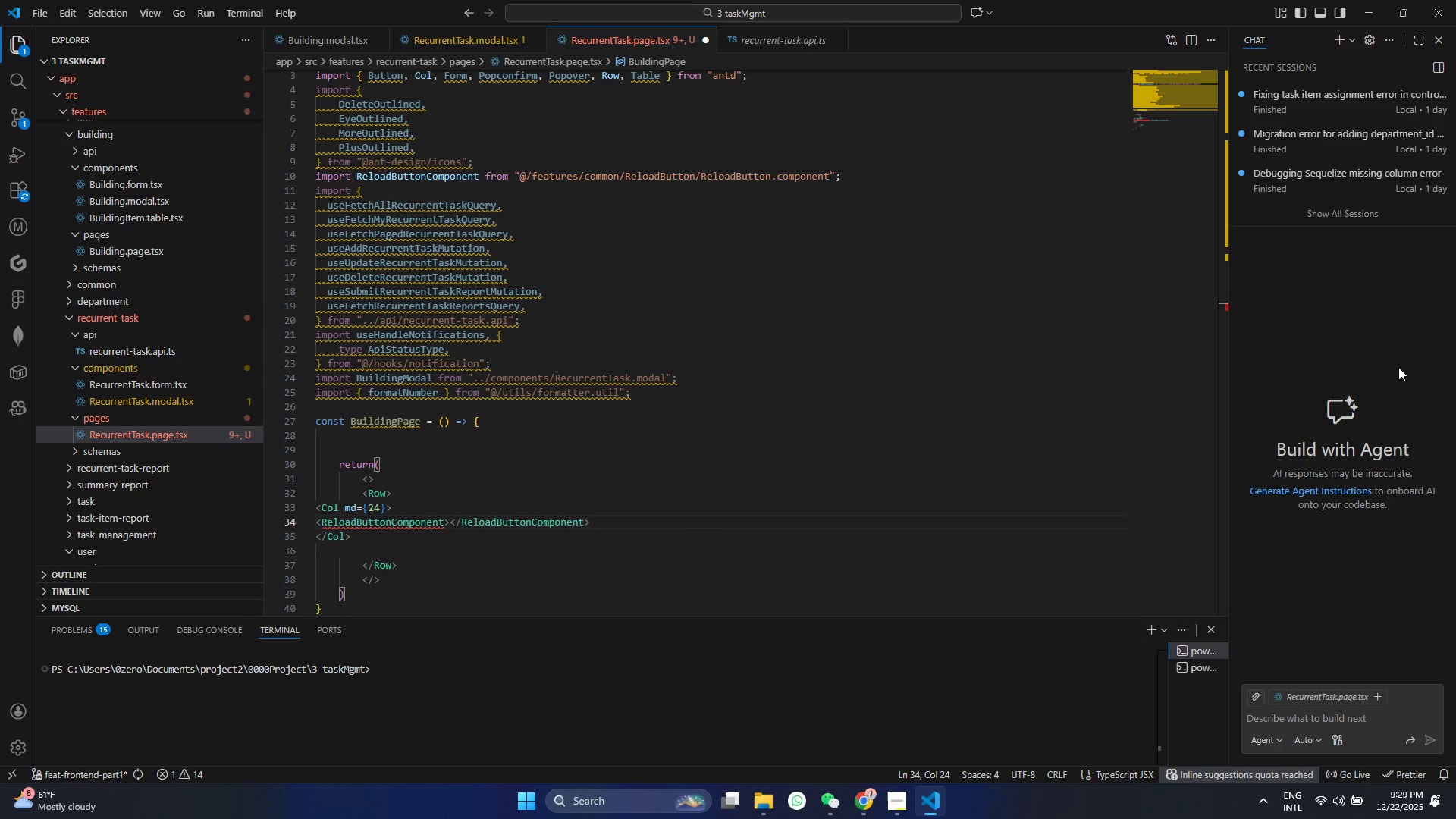 
hold_key(key=ControlLeft, duration=0.56)
 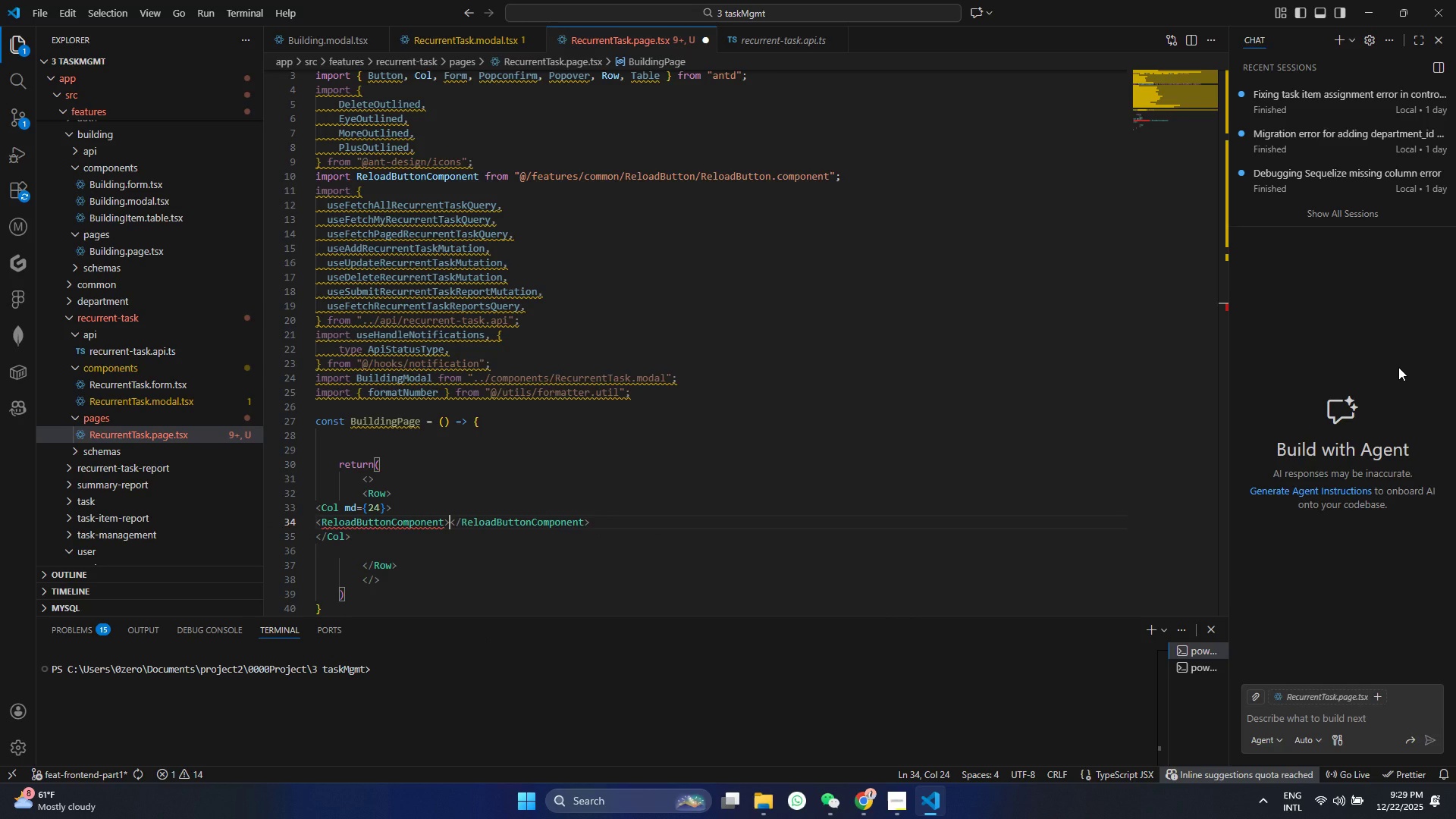 
key(Control+S)
 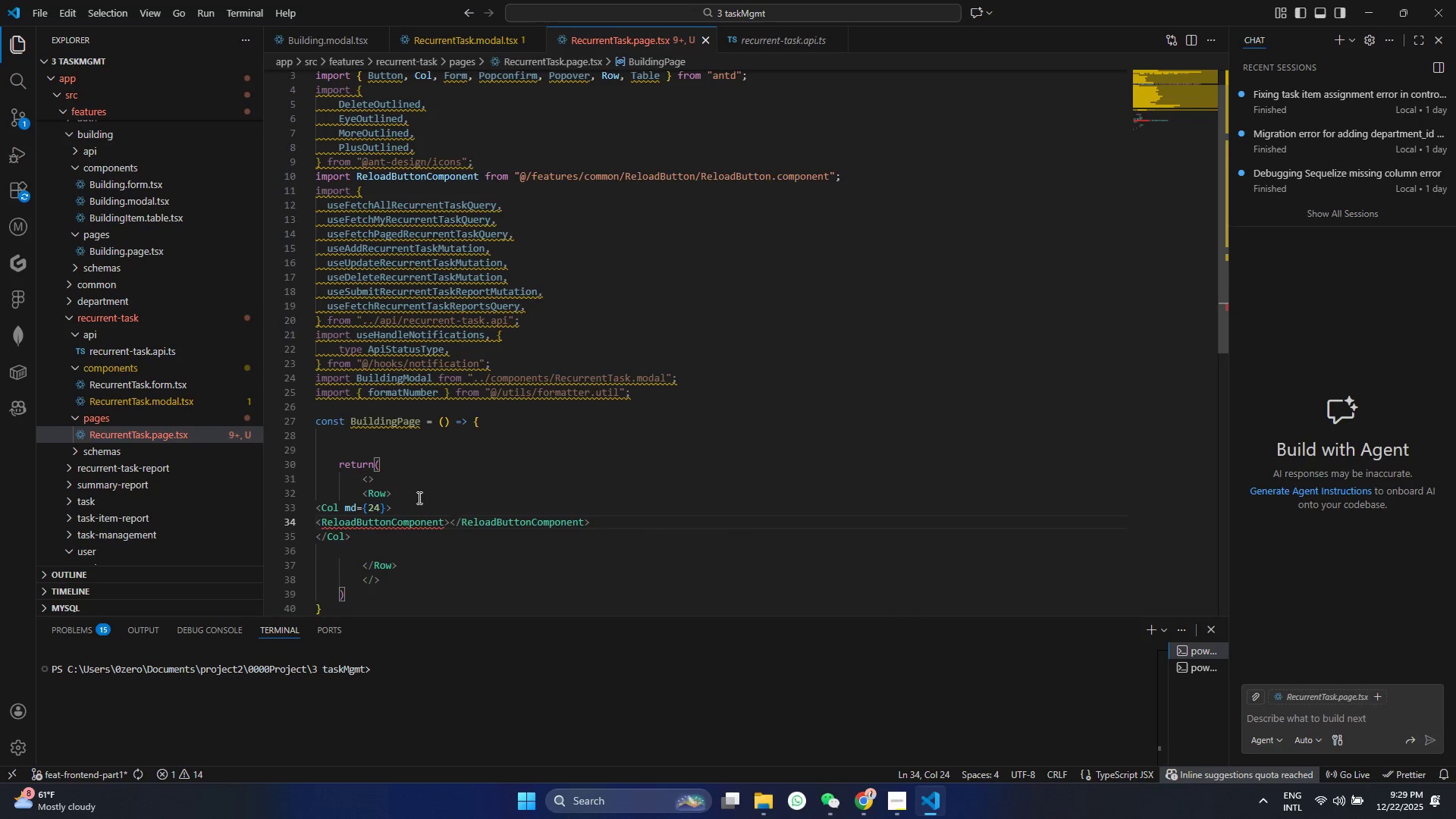 
left_click_drag(start_coordinate=[442, 526], to_coordinate=[584, 519])
 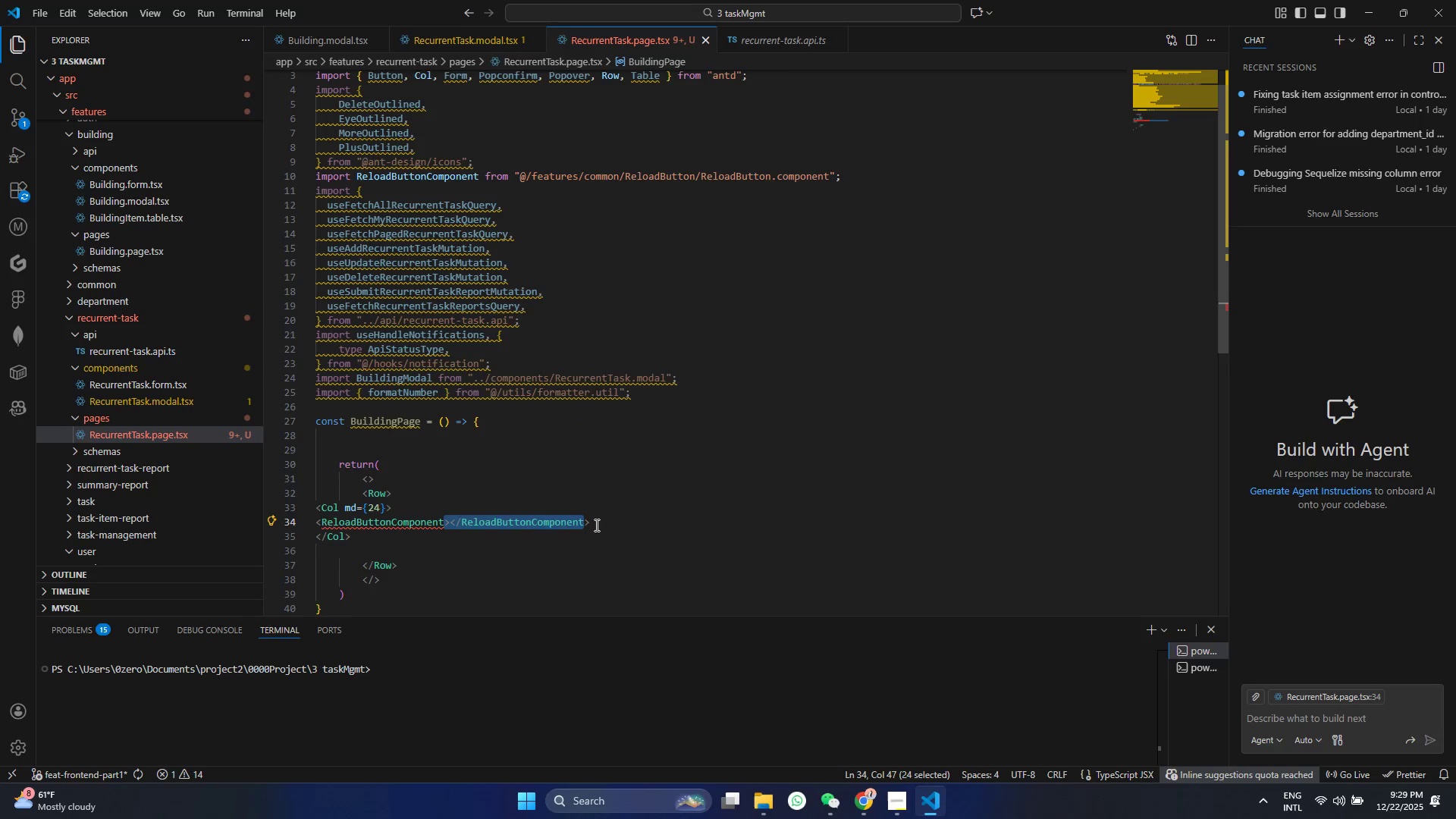 
key(Backspace)
 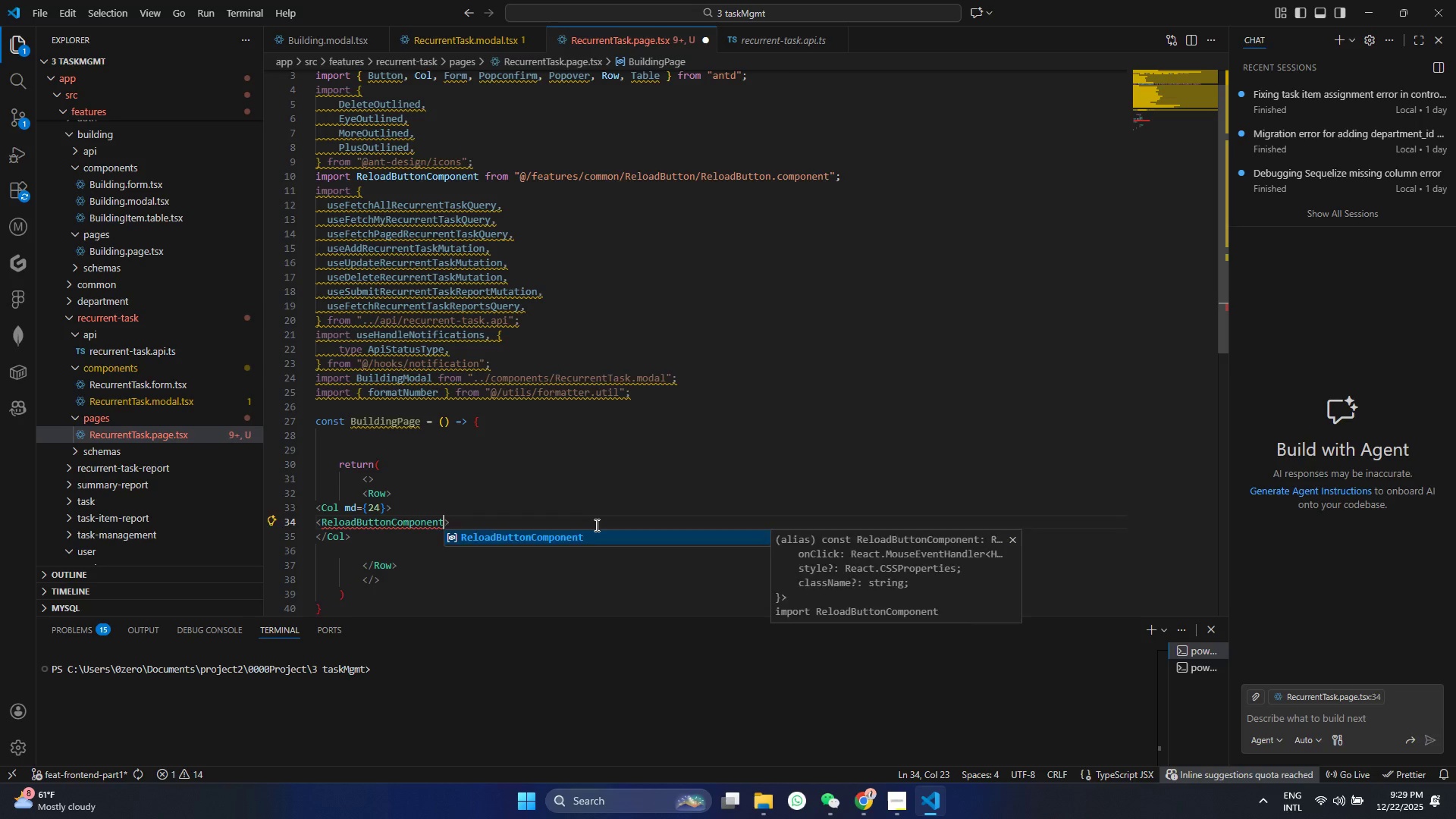 
key(Slash)
 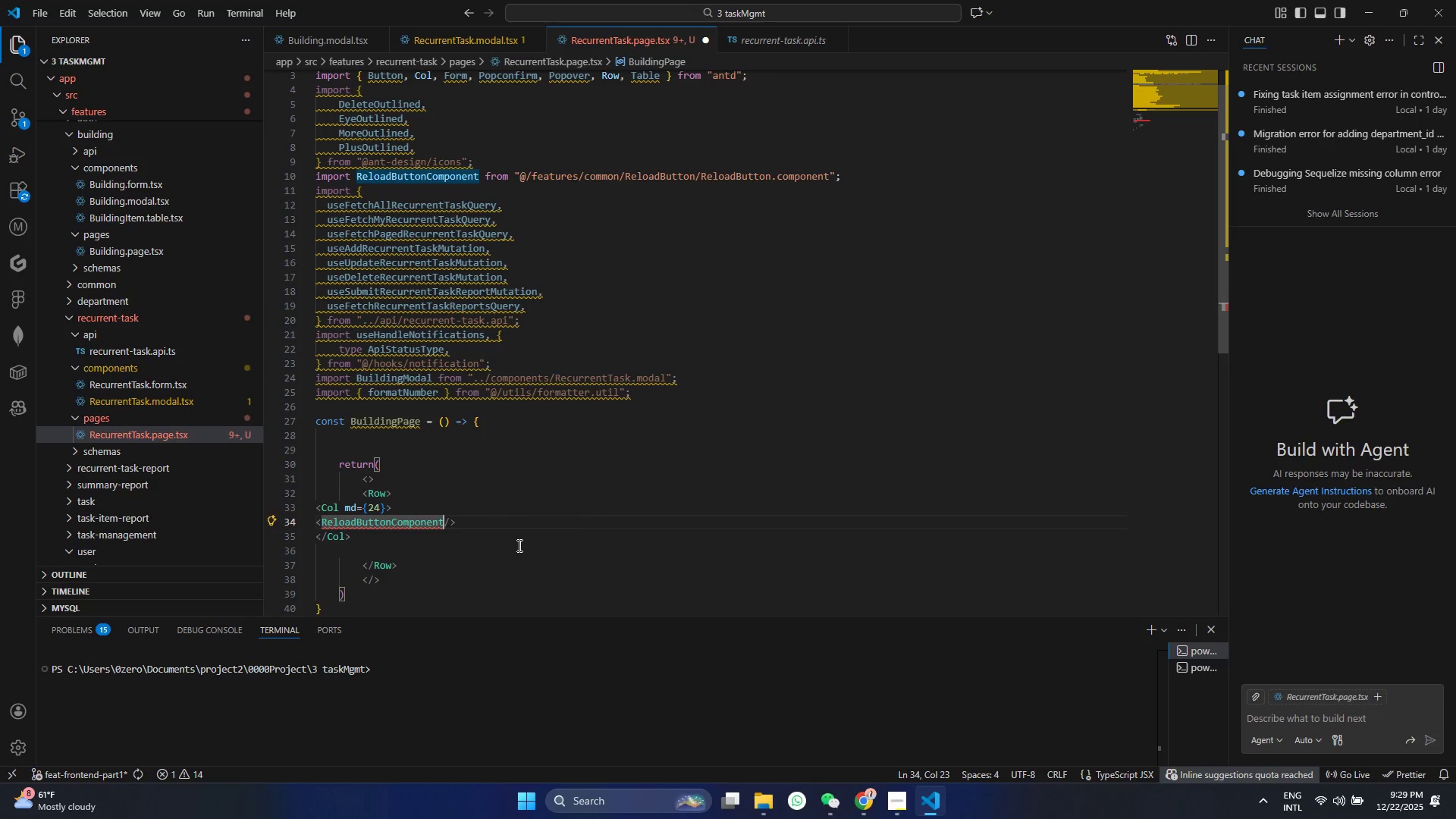 
key(Space)
 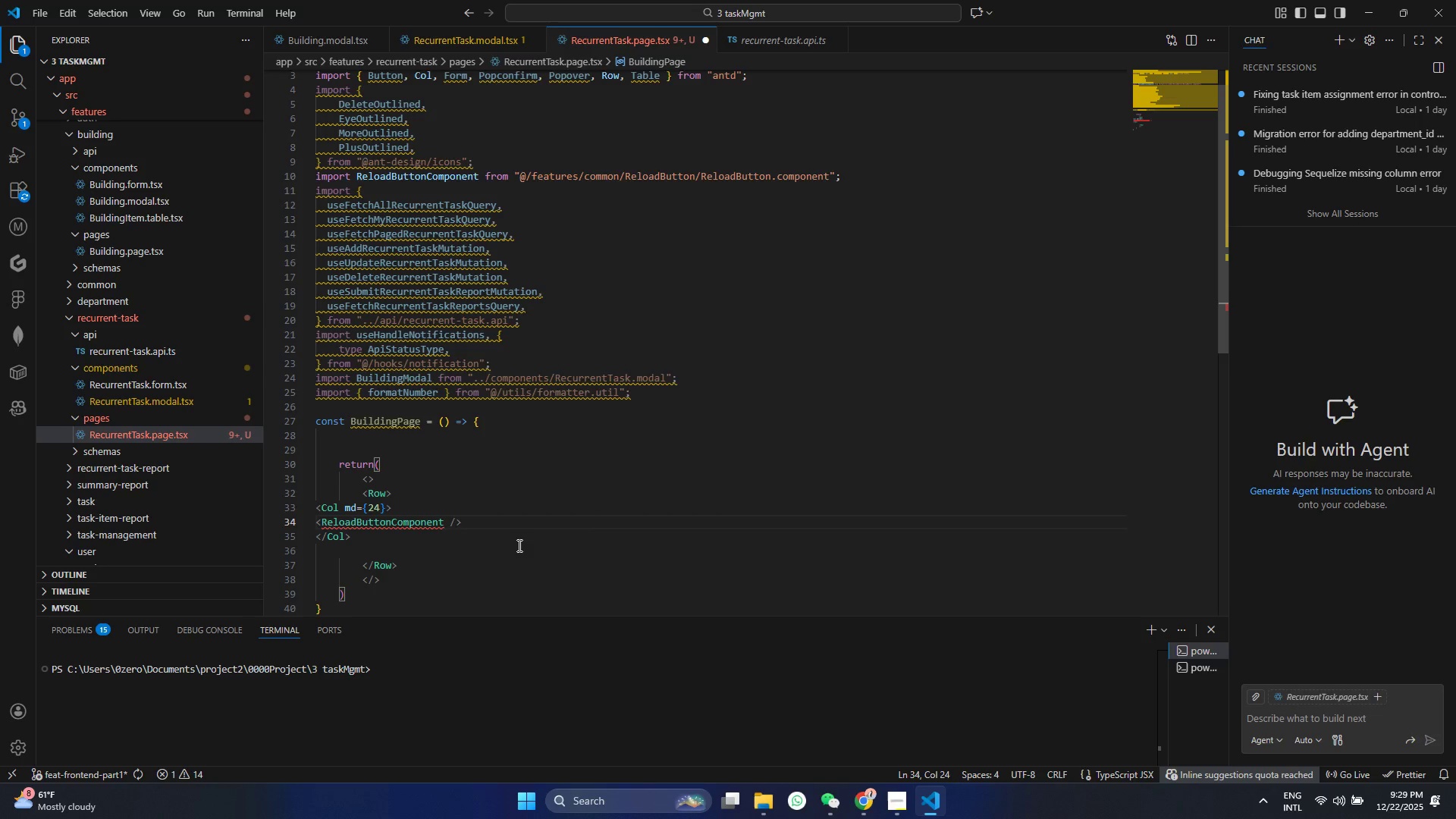 
key(N)
 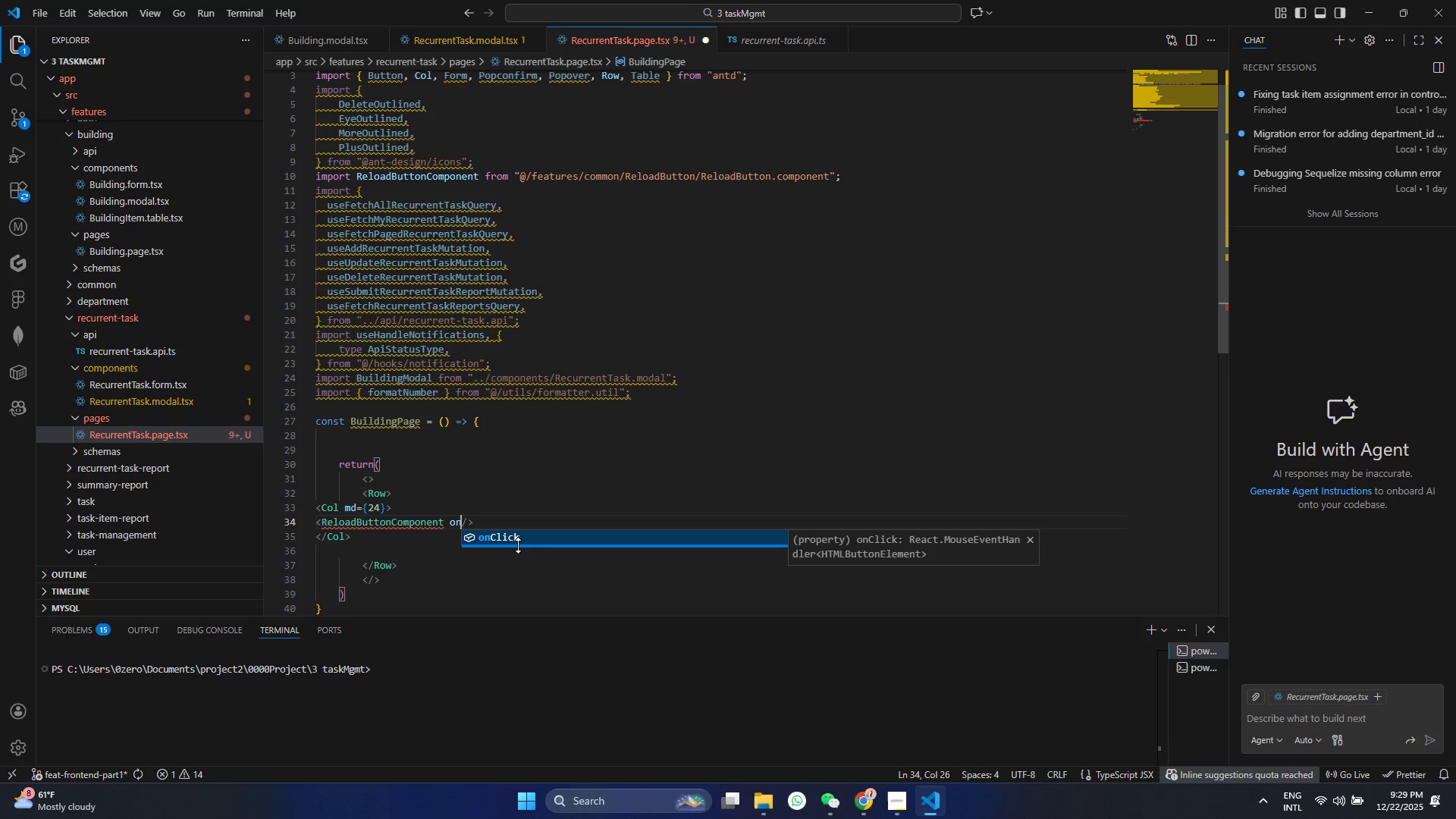 
key(Shift+ShiftRight)
 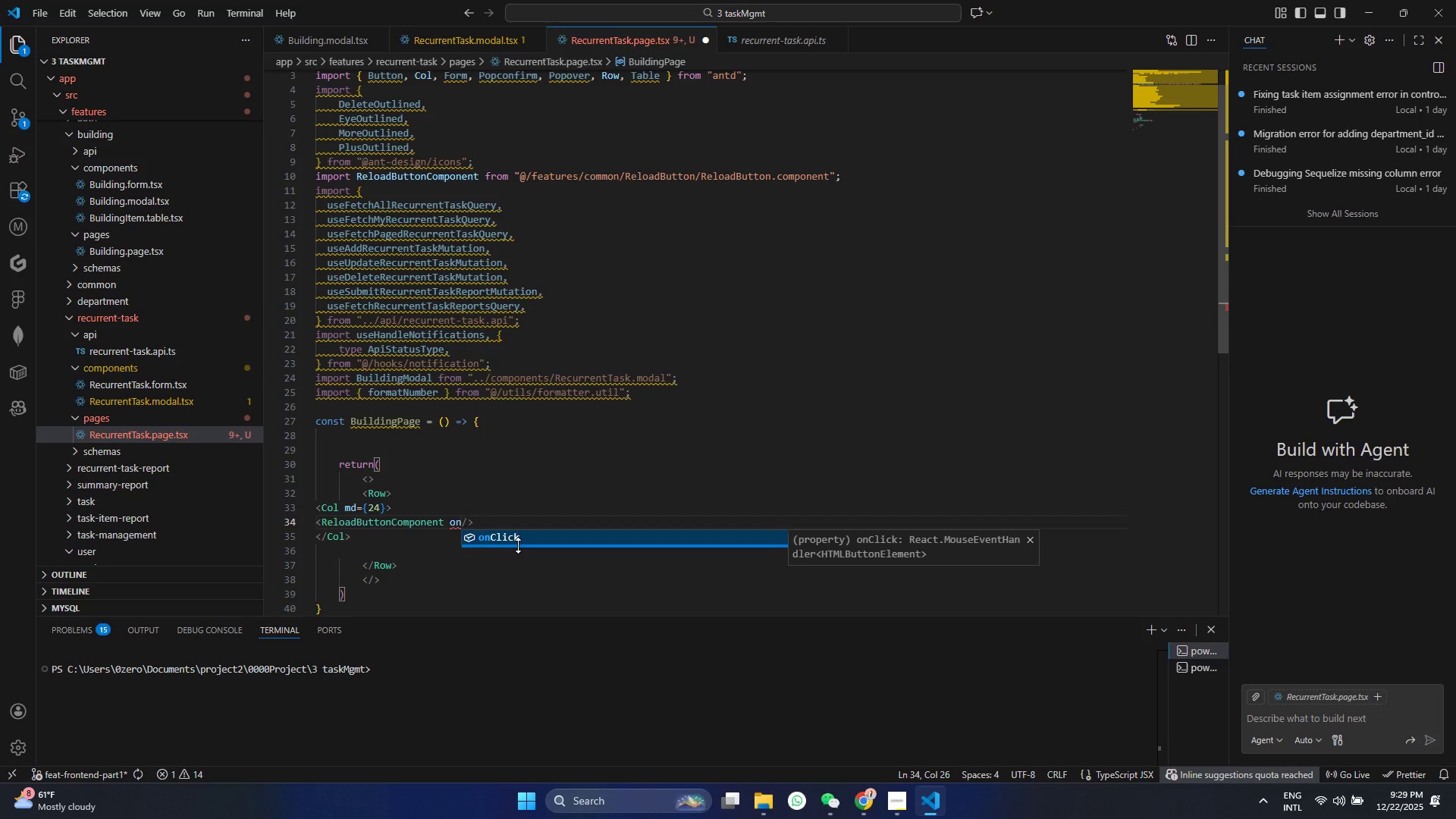 
key(Enter)
 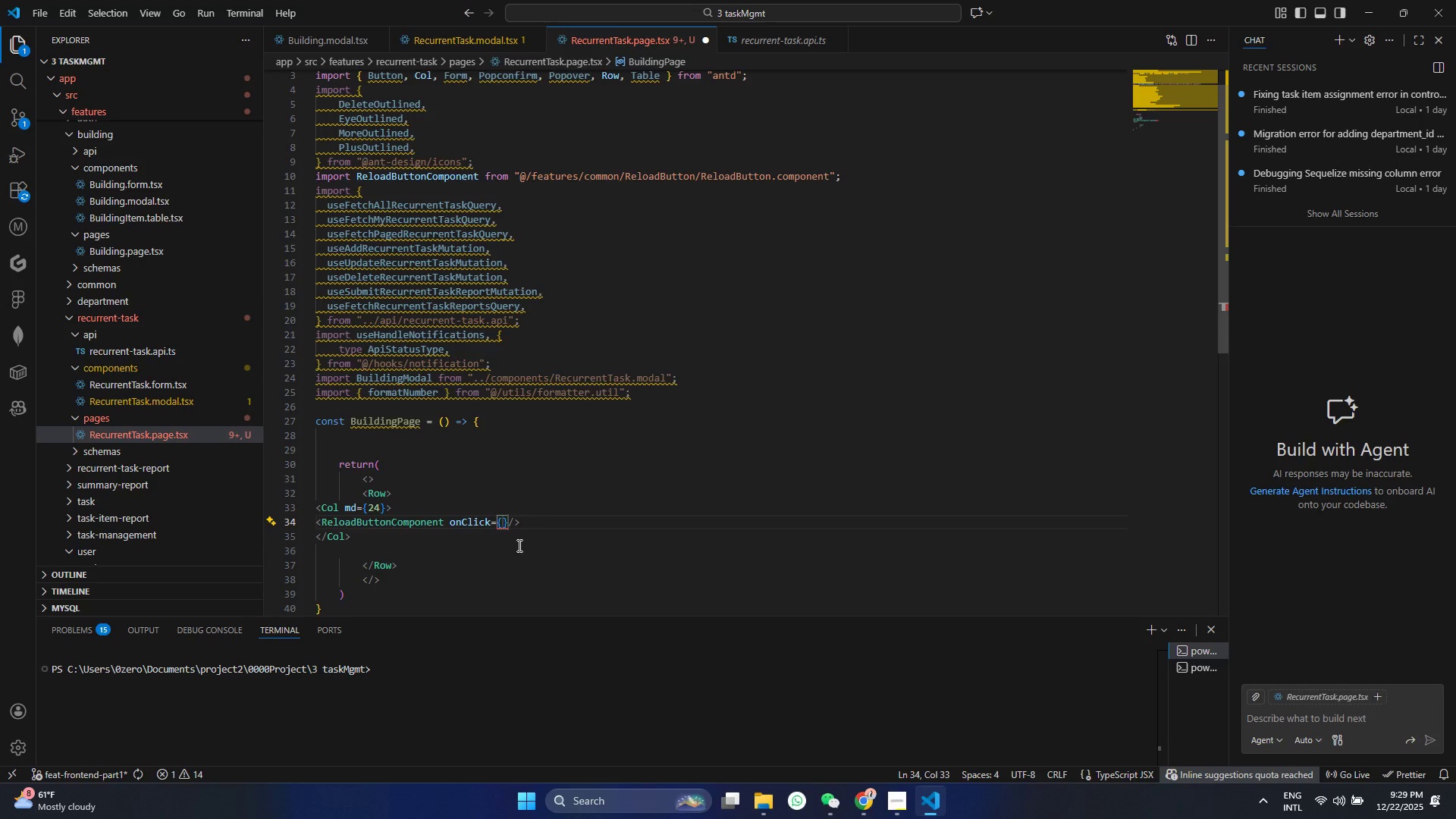 
key(Shift+9)
 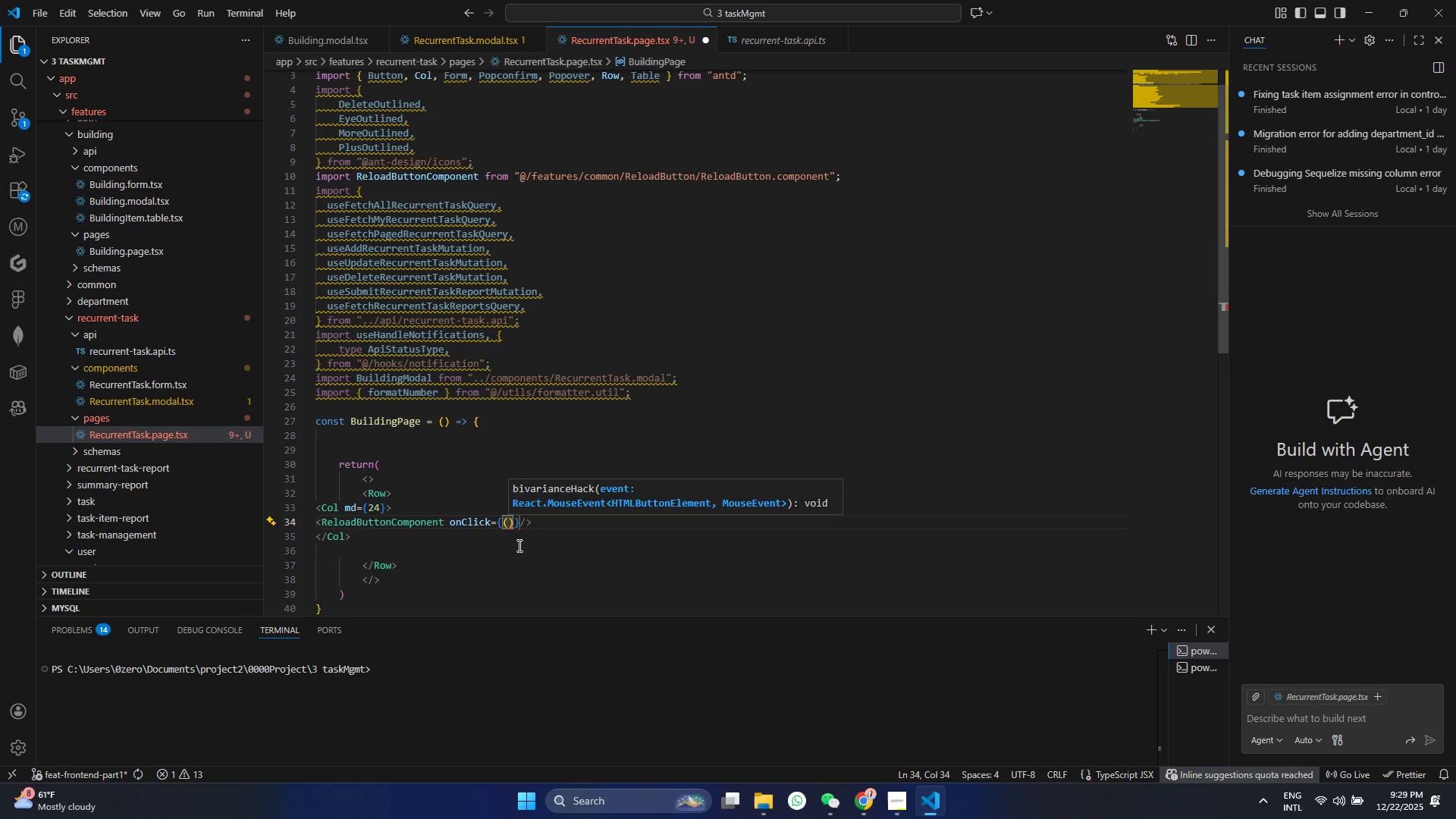 
key(ArrowRight)
 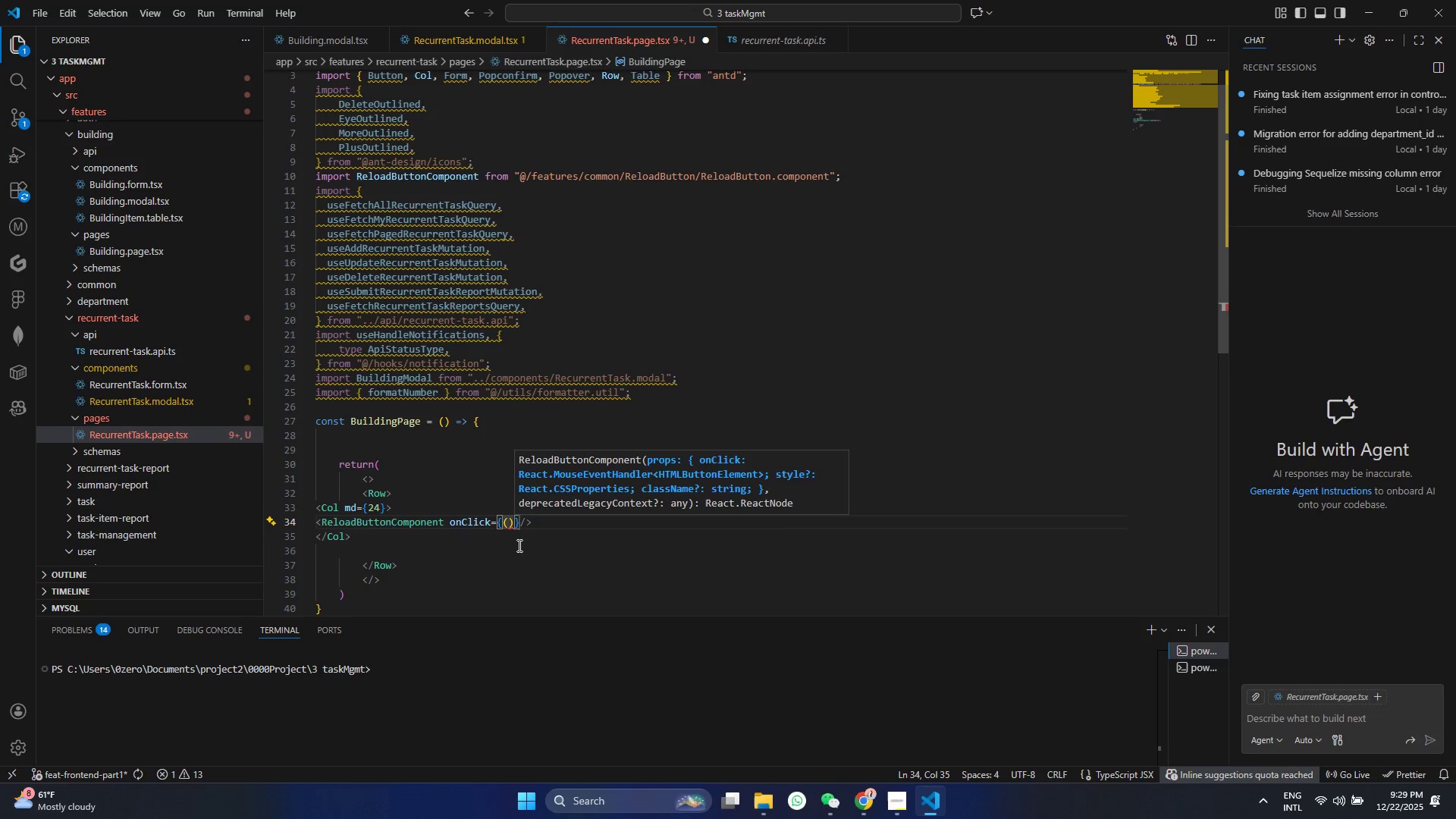 
type(=> dataQUery.ref)
 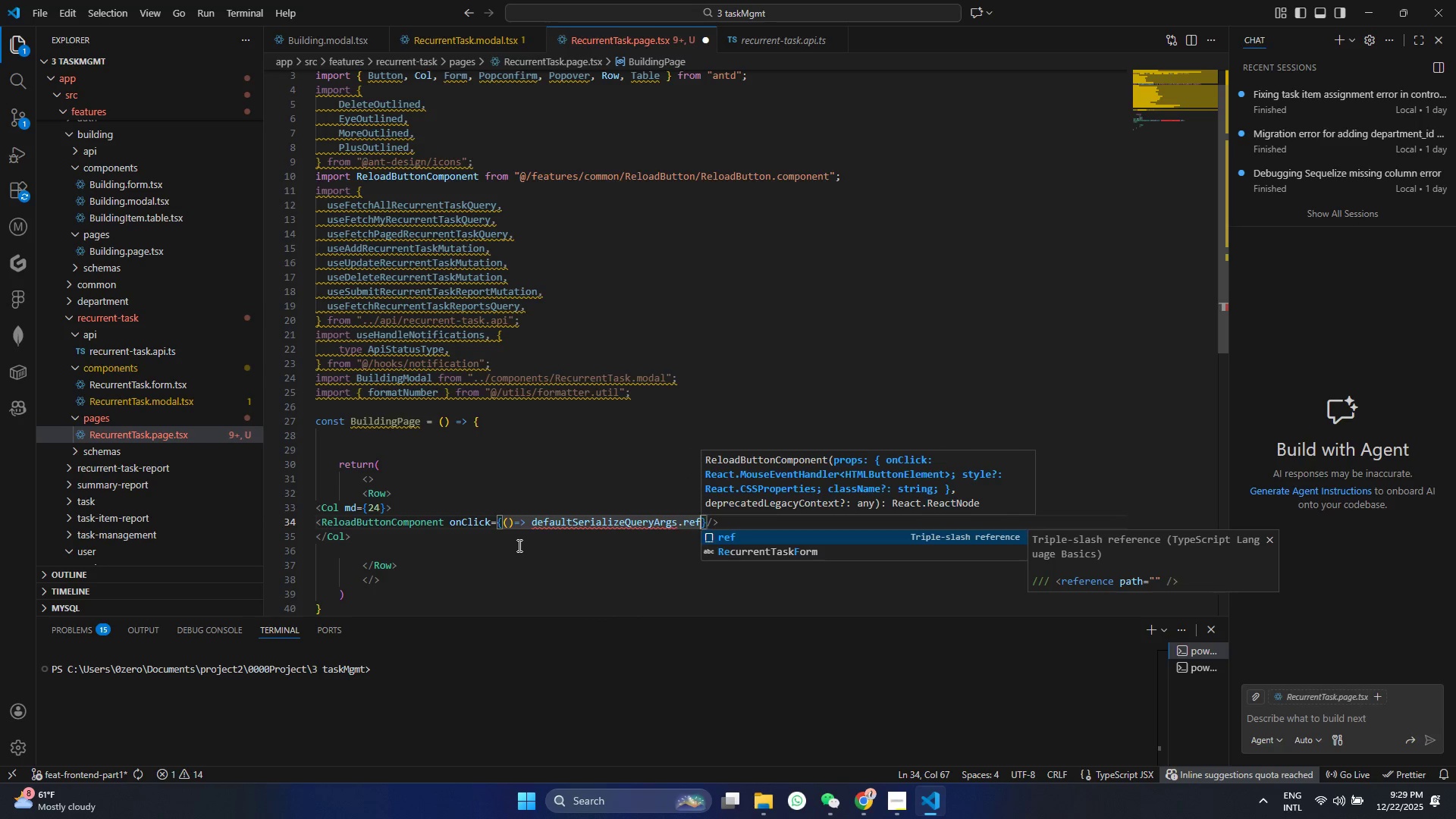 
hold_key(key=Backspace, duration=0.53)
 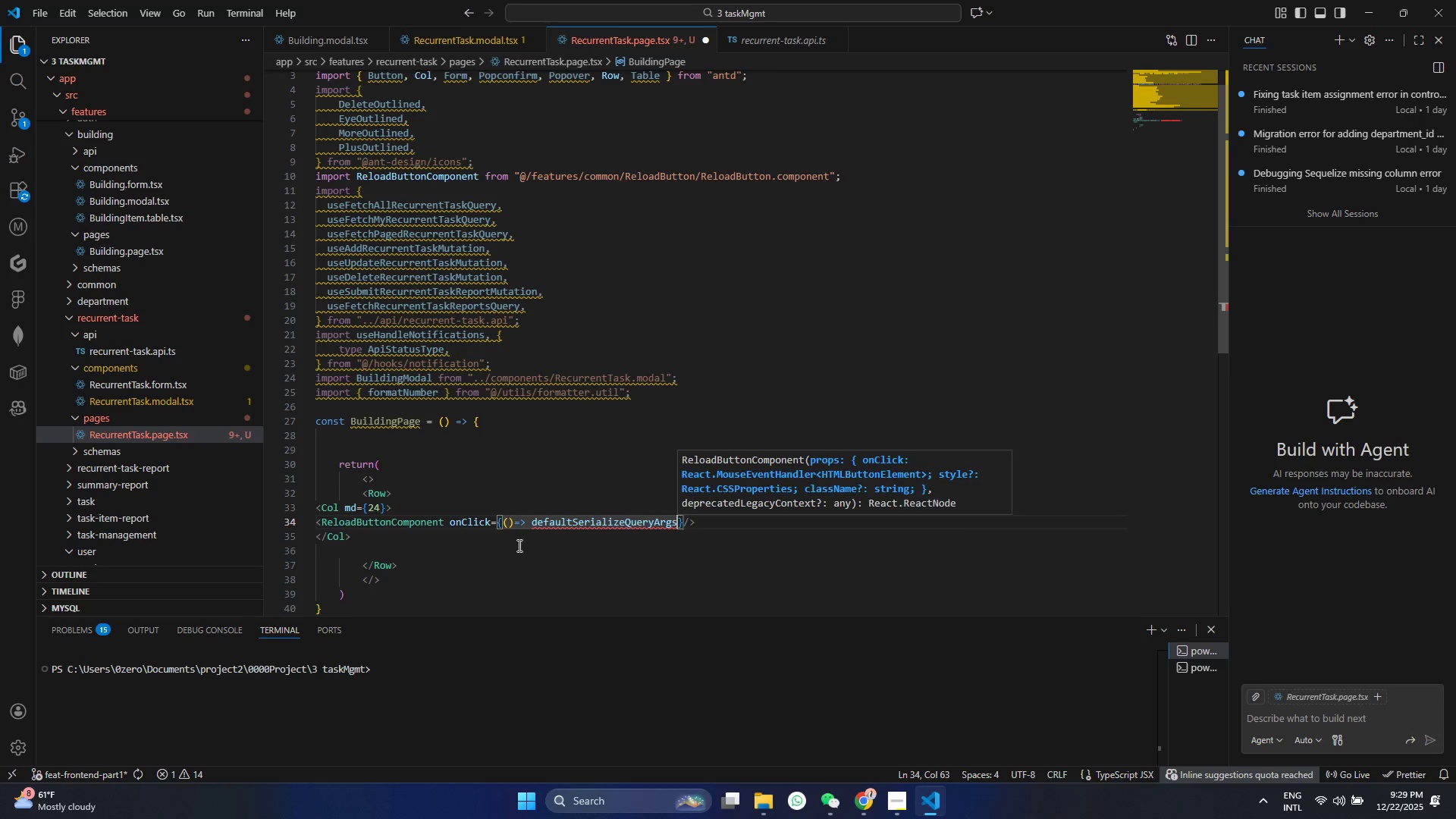 
hold_key(key=Backspace, duration=1.19)
 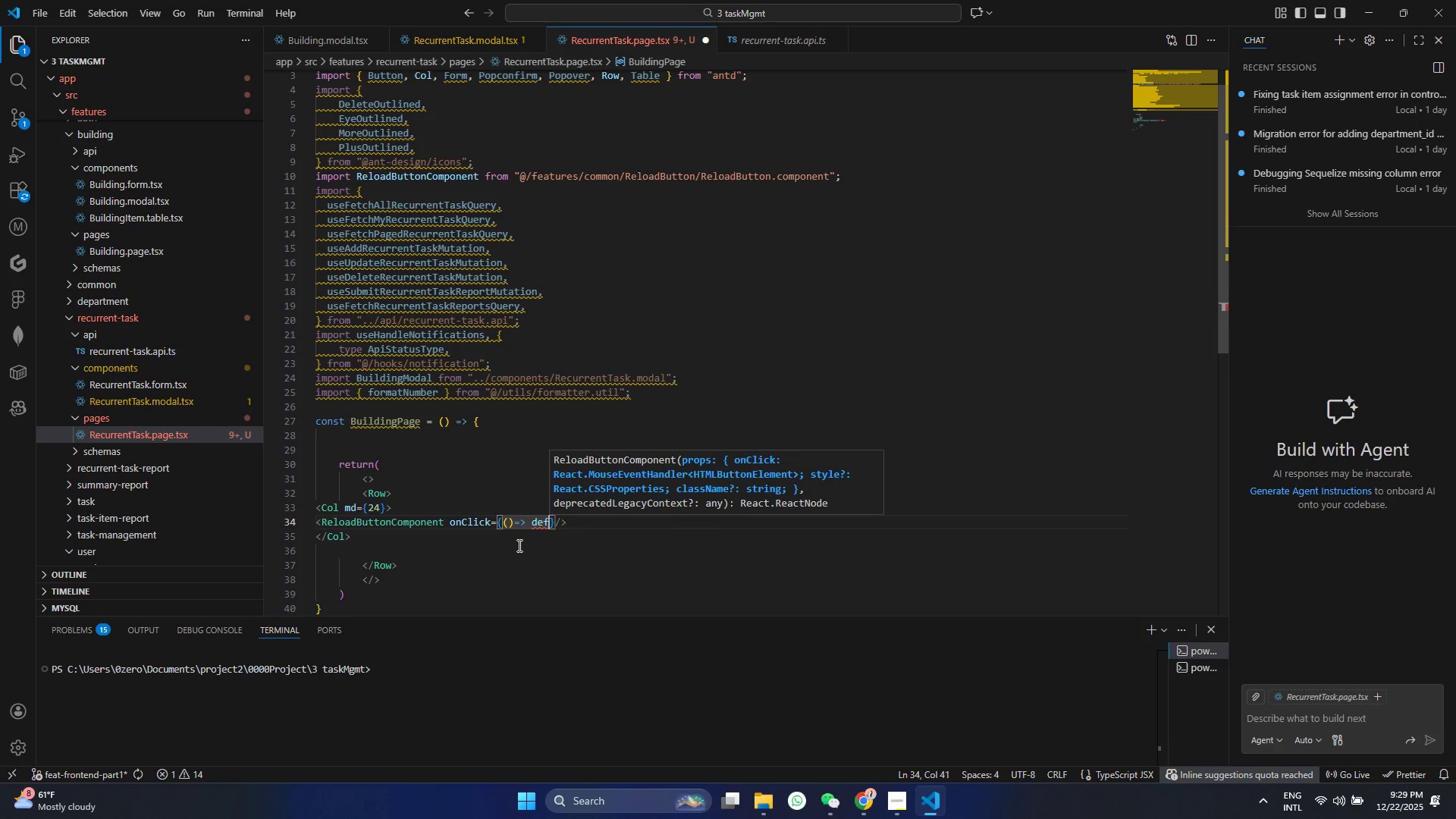 
key(Backspace)
 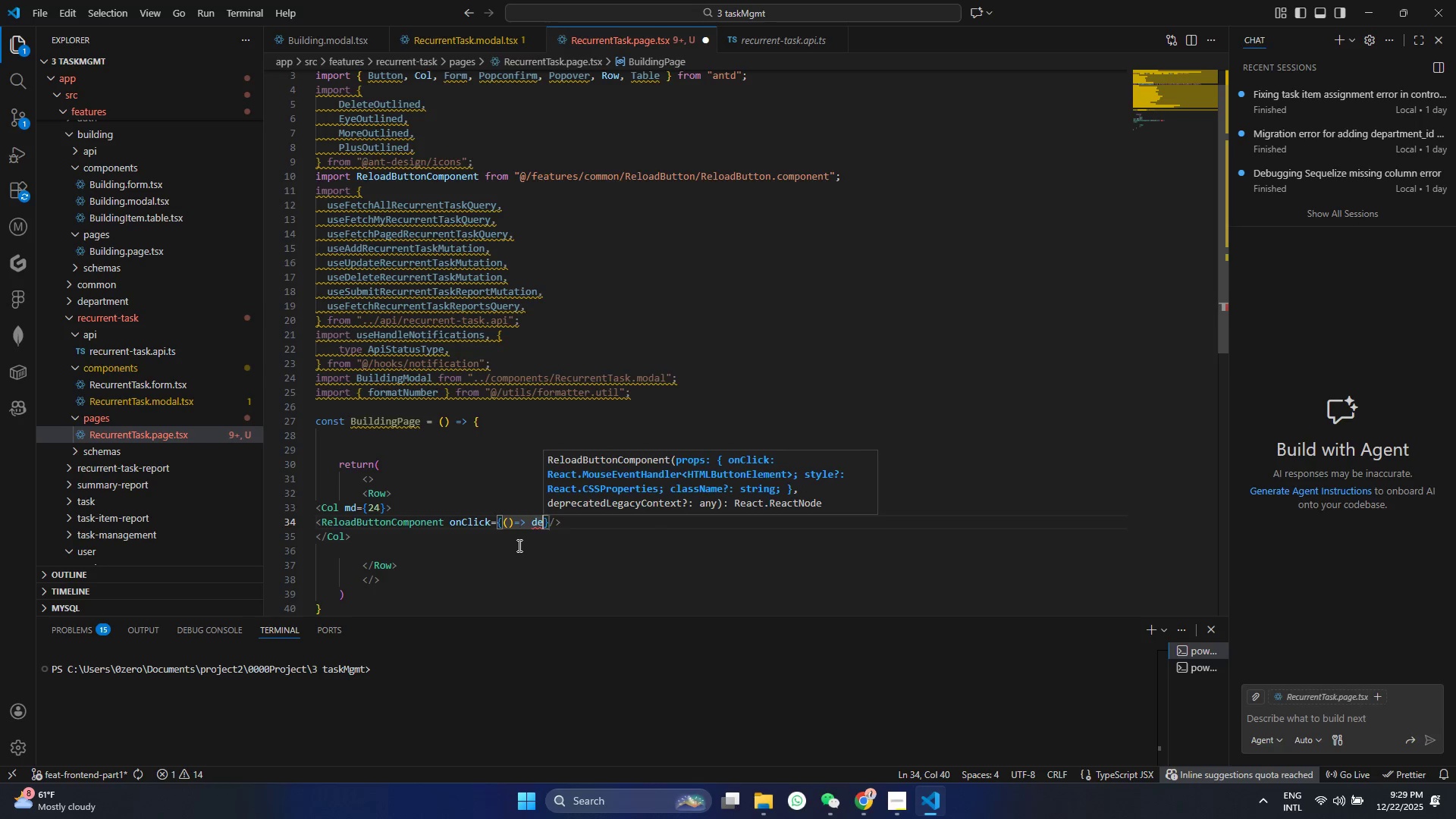 
key(Backspace)
 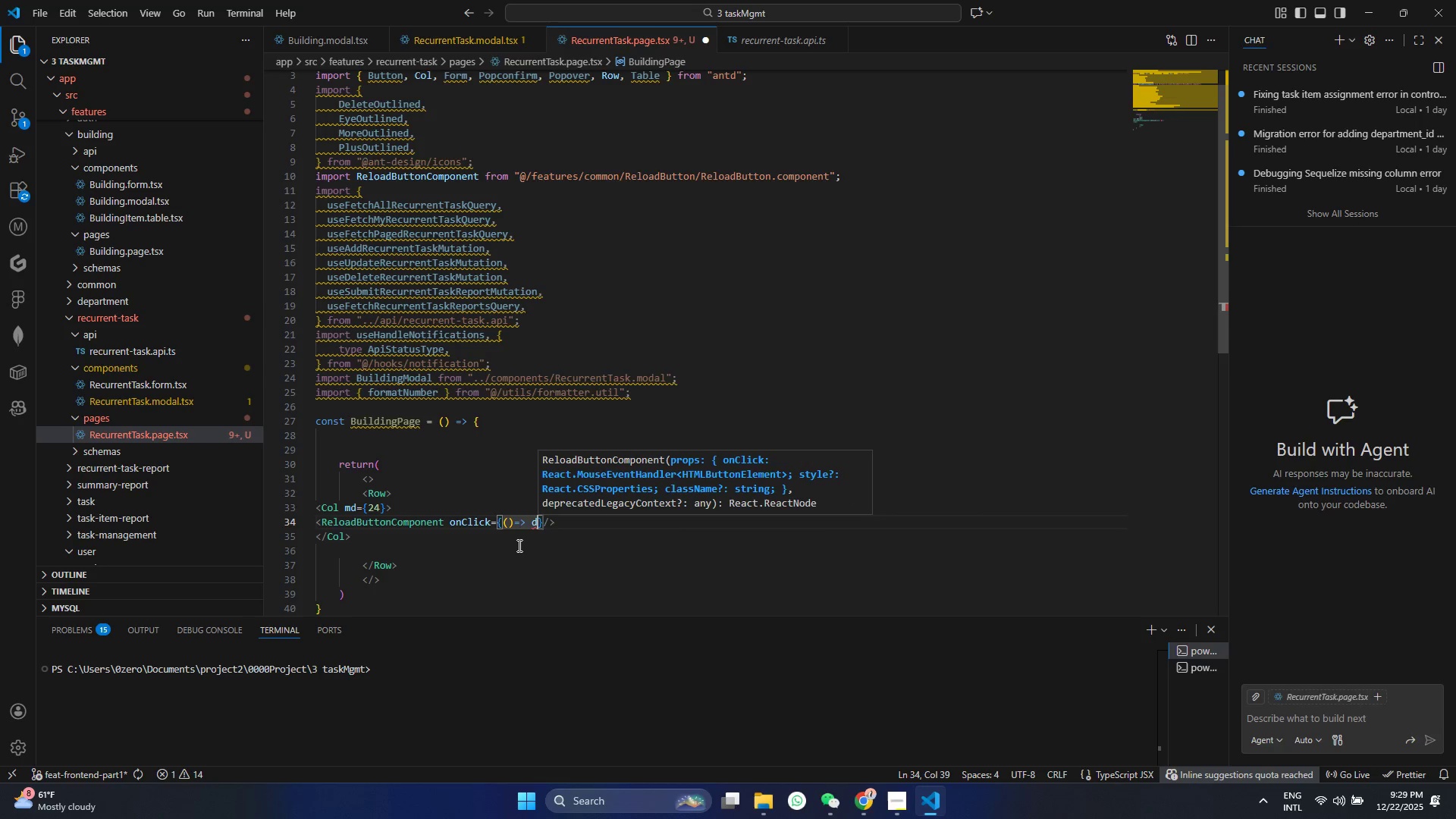 
key(Backspace)
 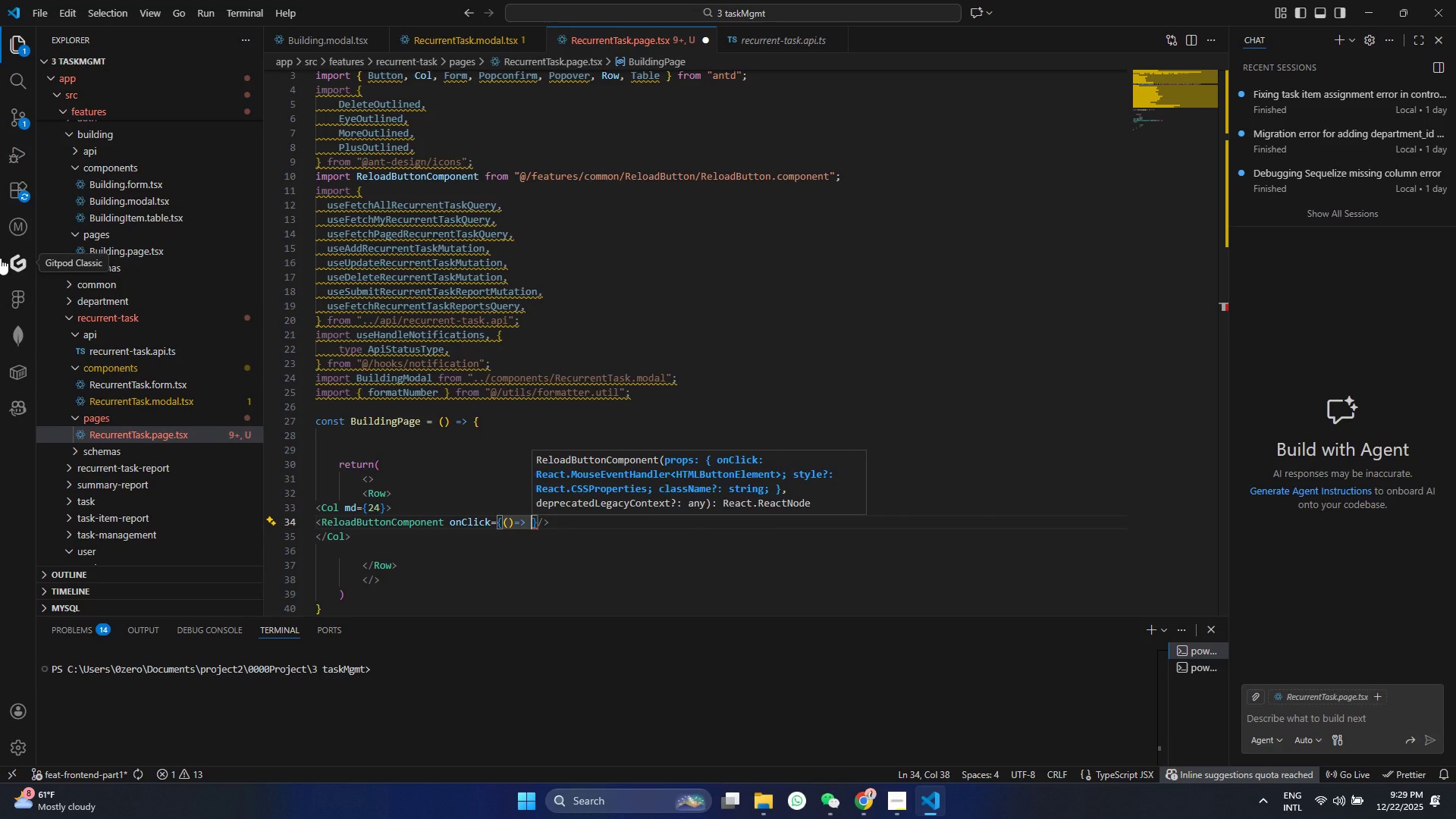 
wait(13.23)
 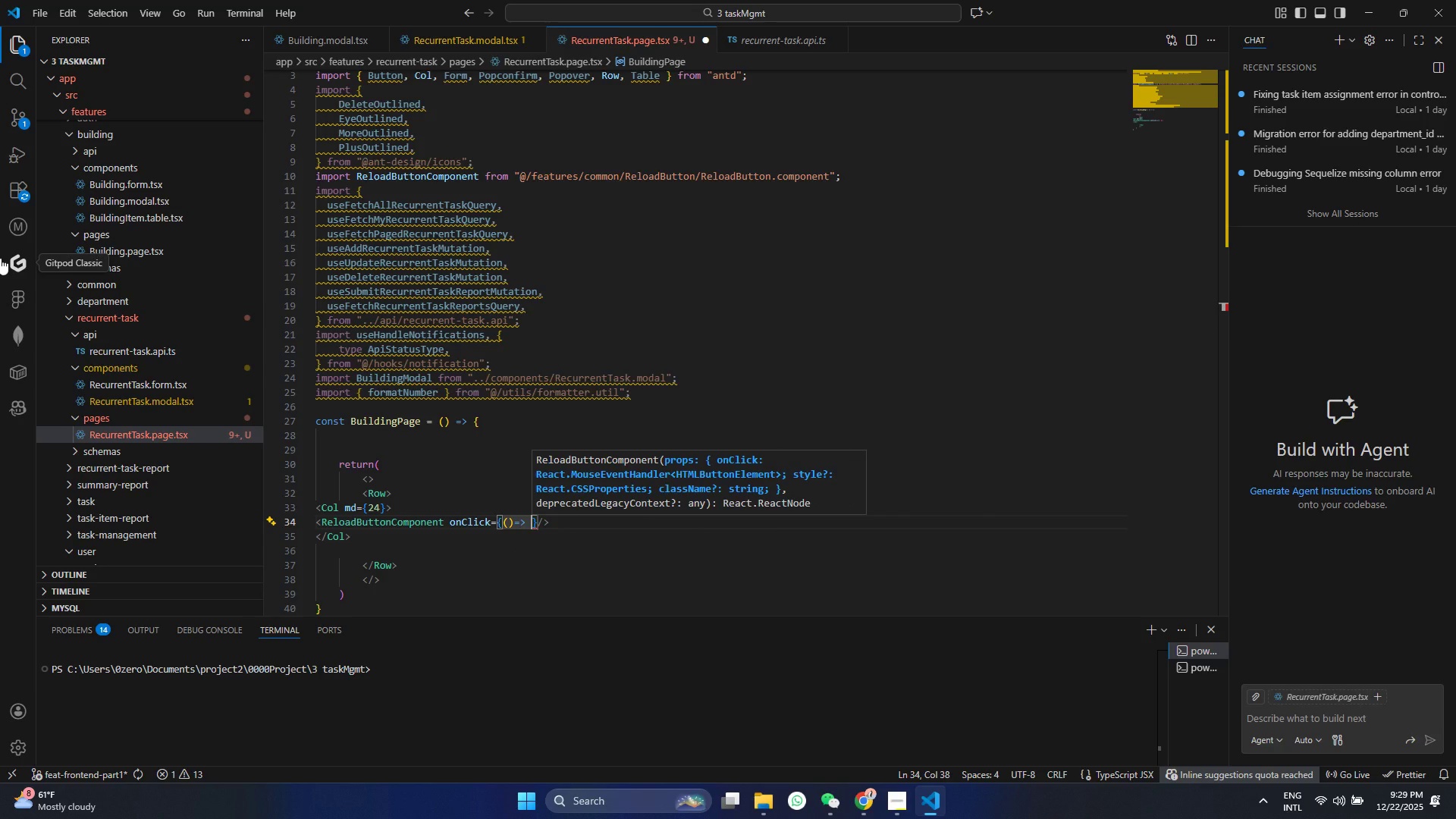 
double_click([399, 440])
 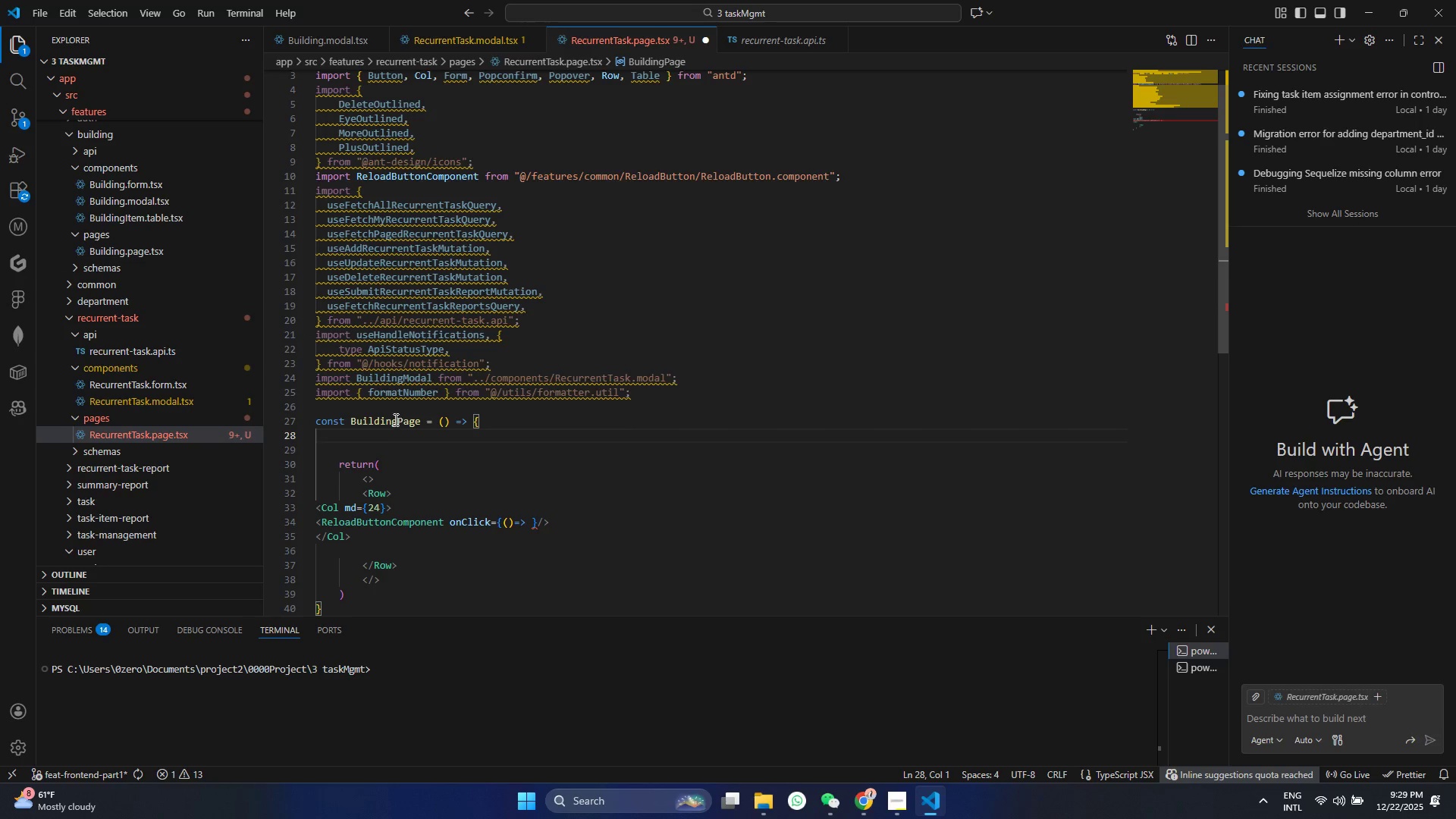 
double_click([394, 419])
 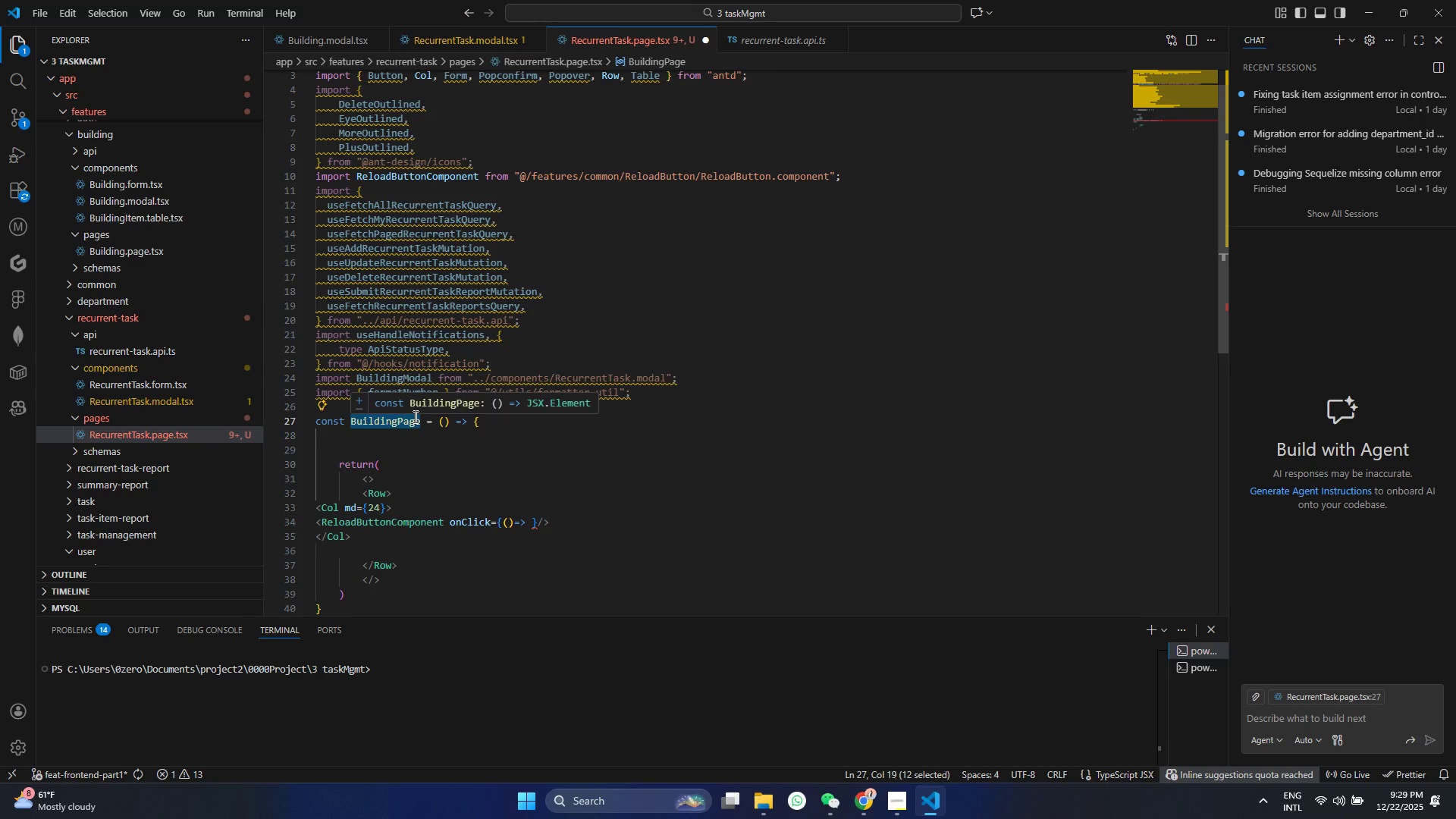 
type(Re)
 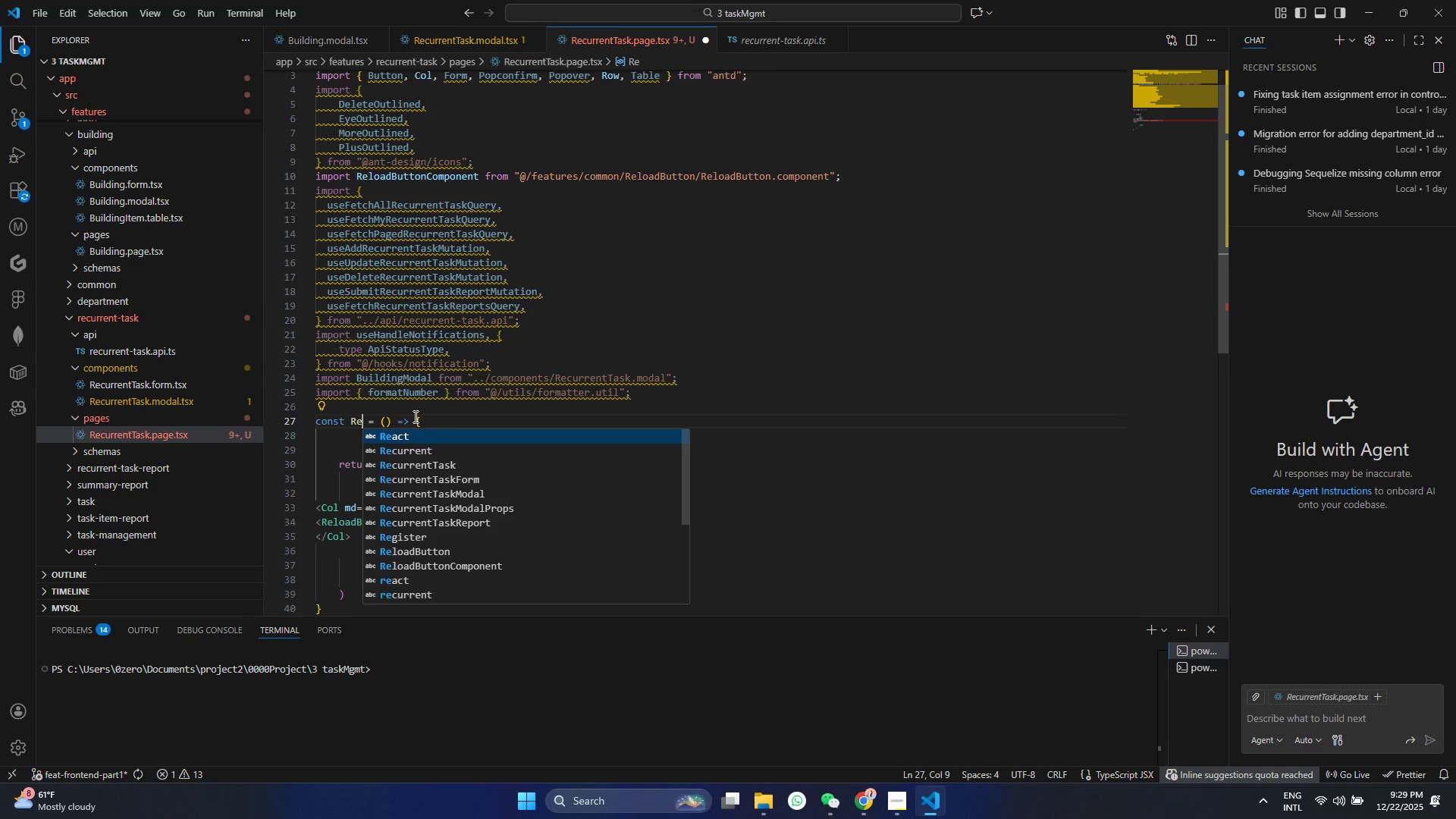 
key(ArrowDown)
 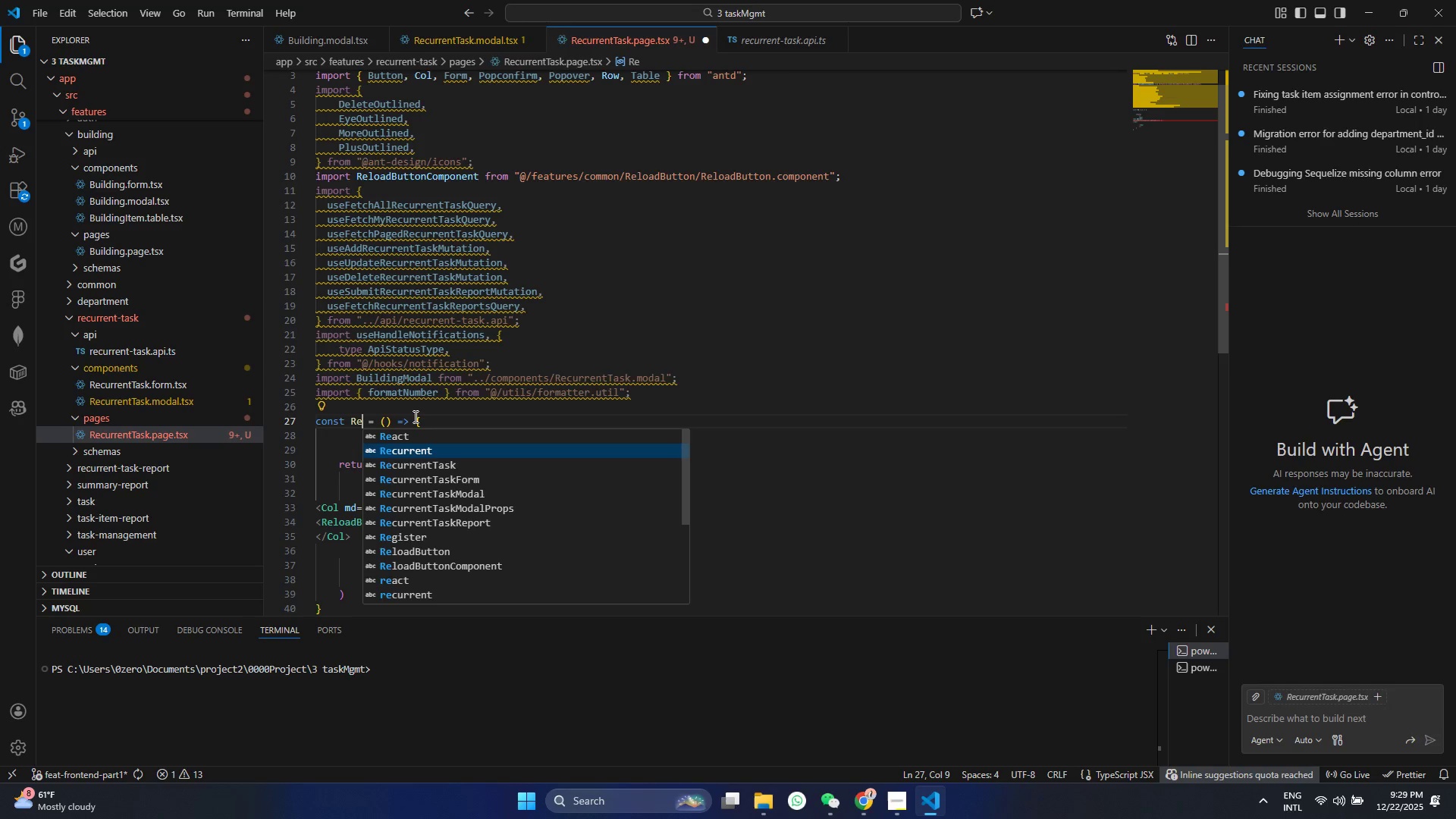 
key(ArrowDown)
 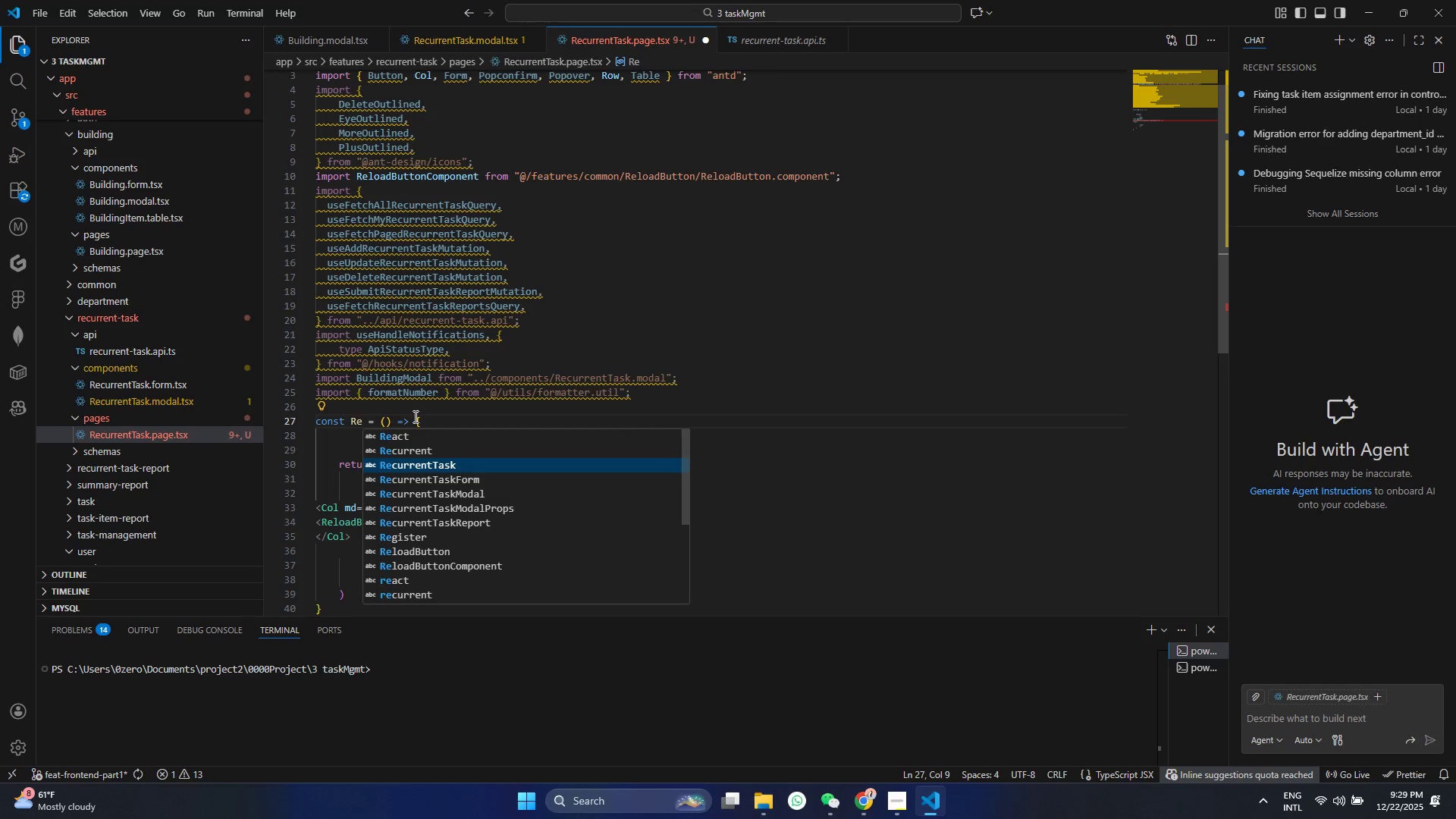 
key(Enter)
 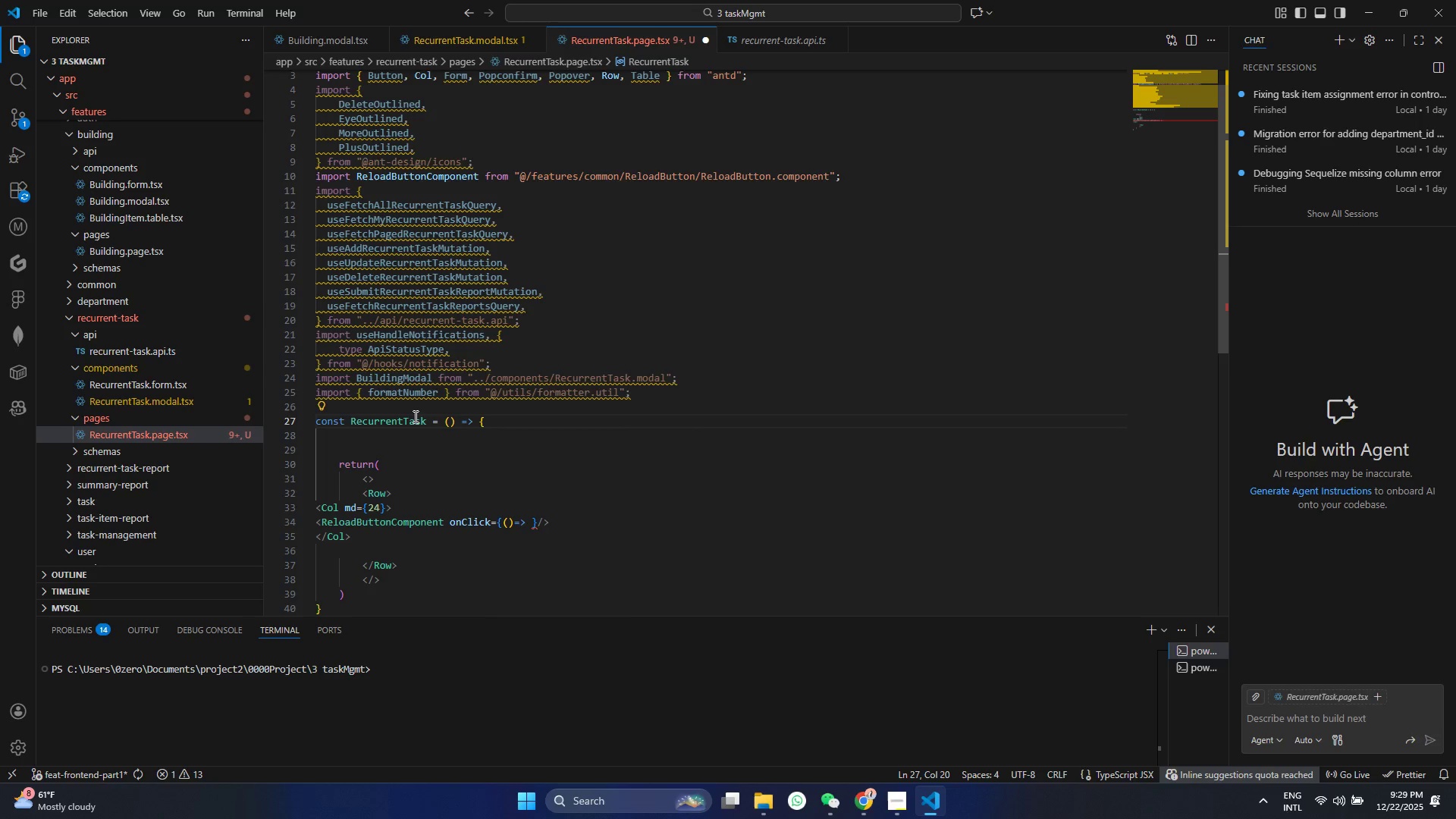 
type(Page)
 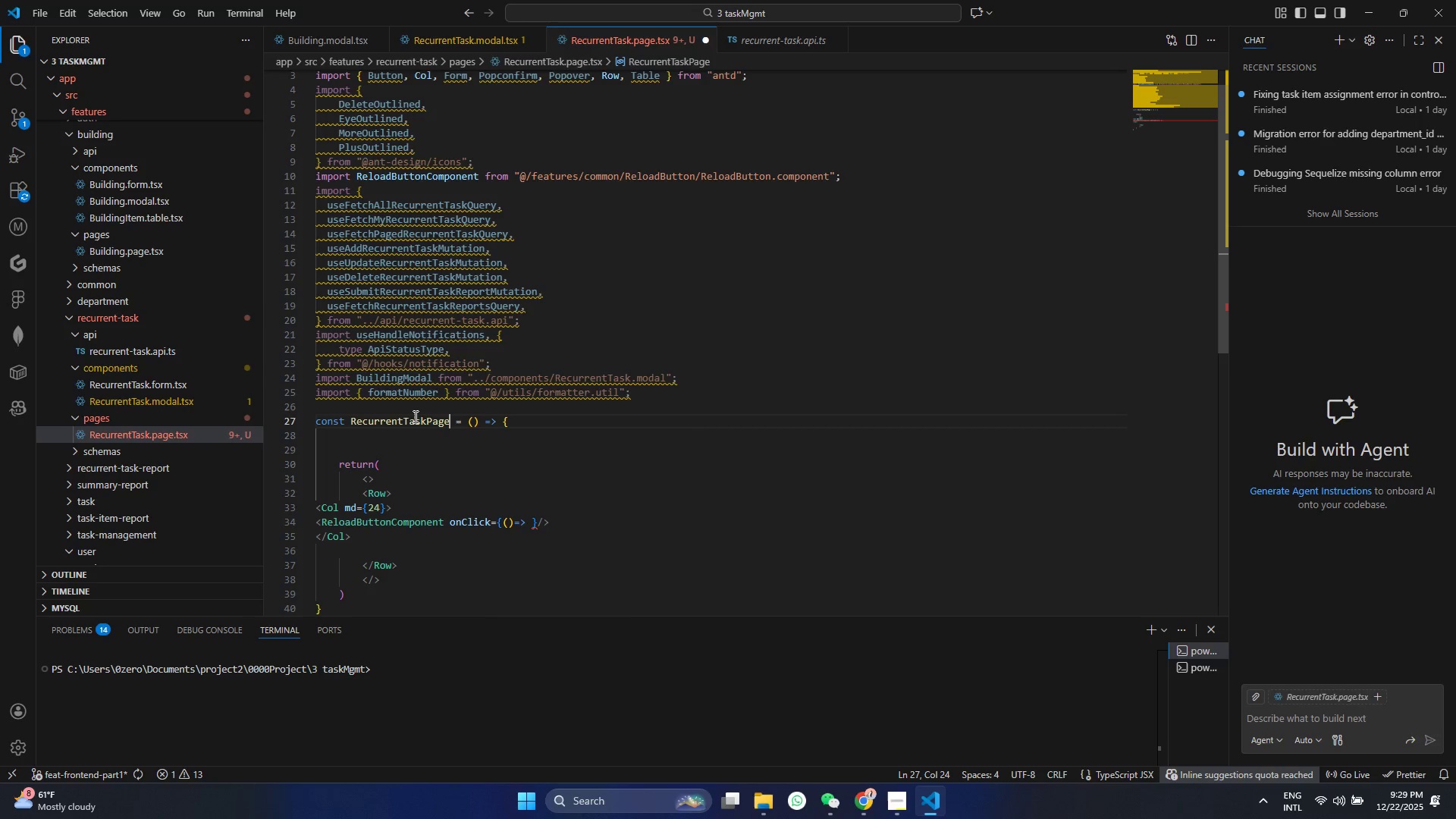 
key(Control+ControlLeft)
 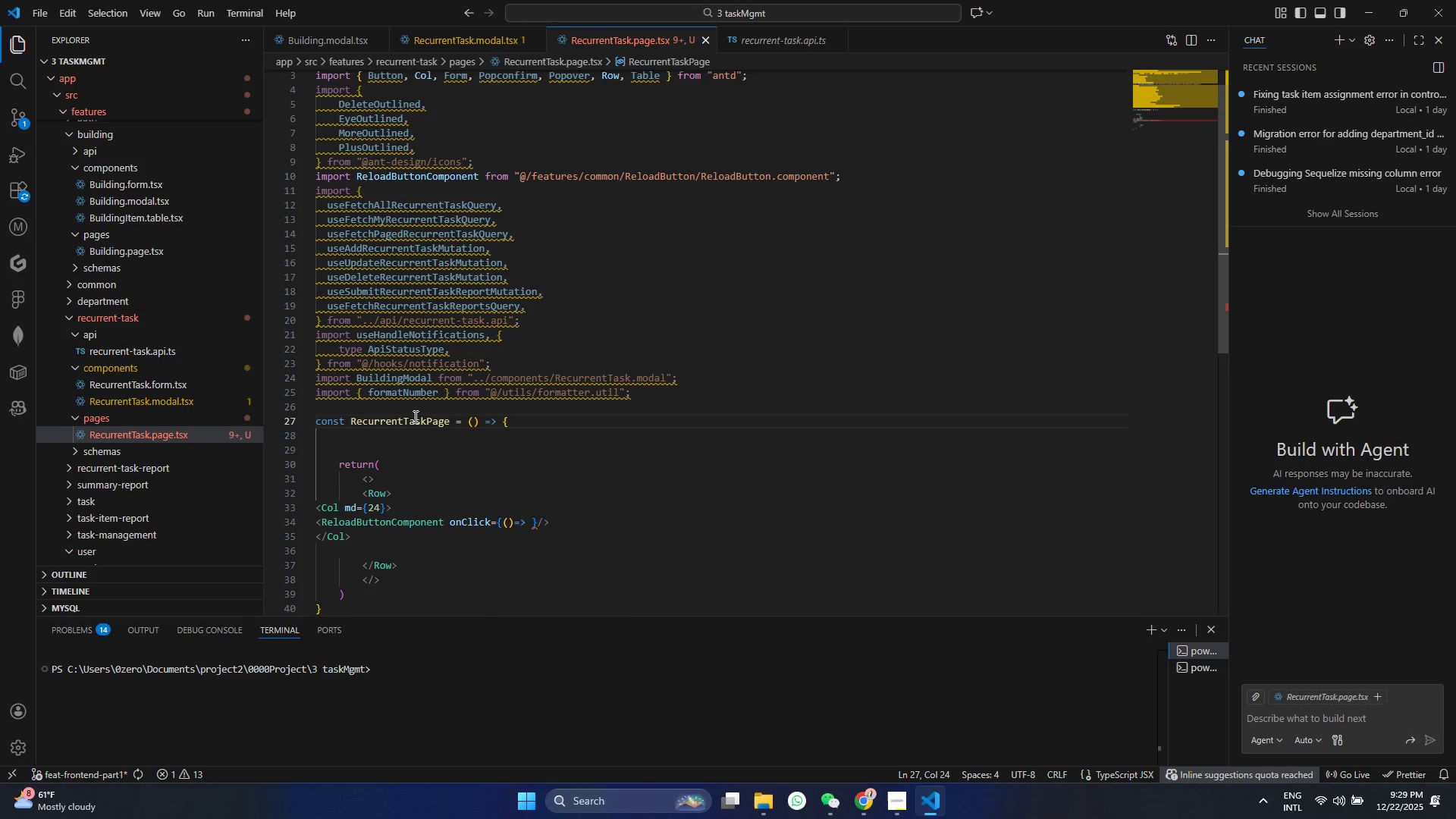 
key(Control+S)
 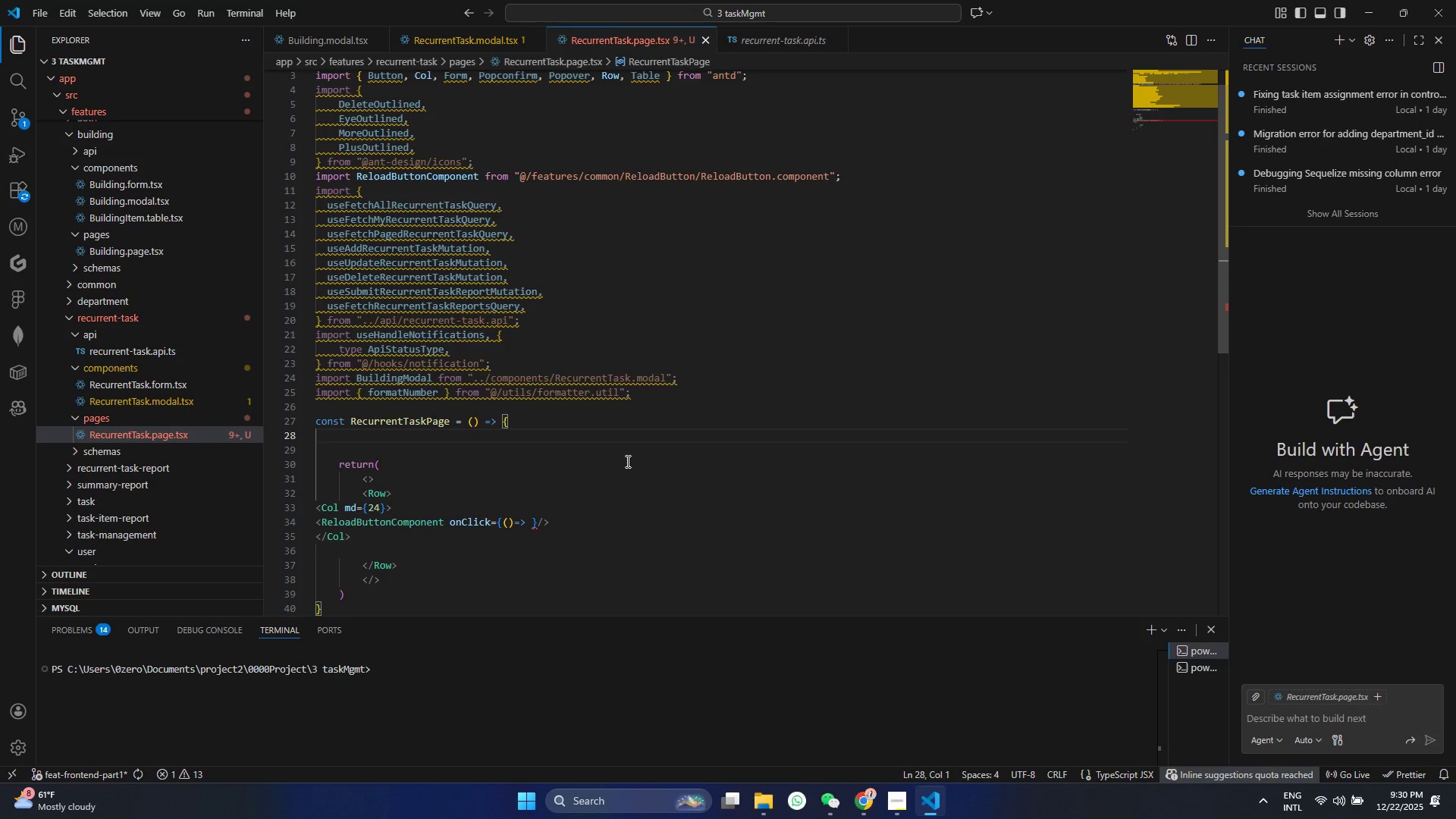 
wait(17.56)
 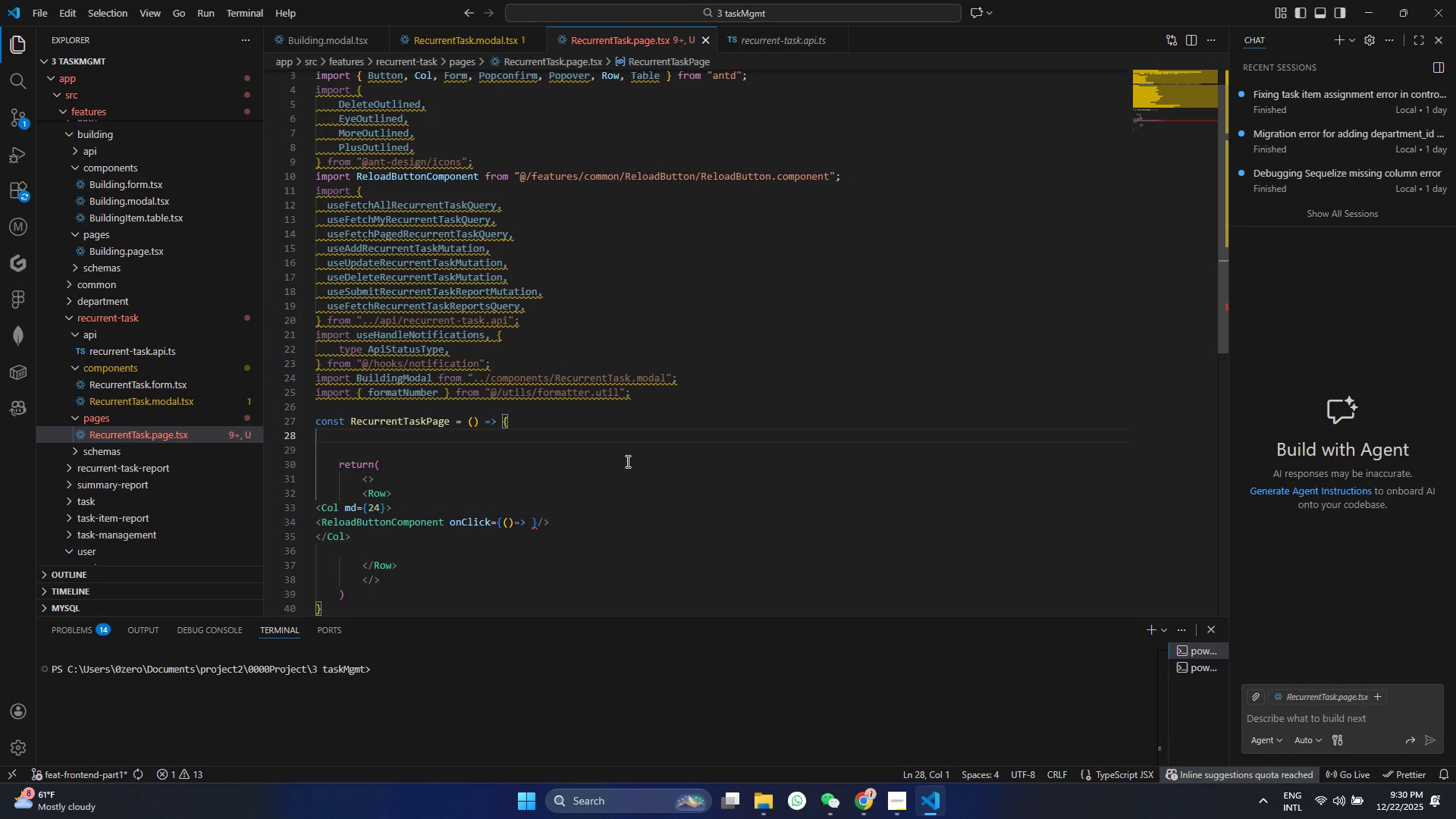 
key(Enter)
 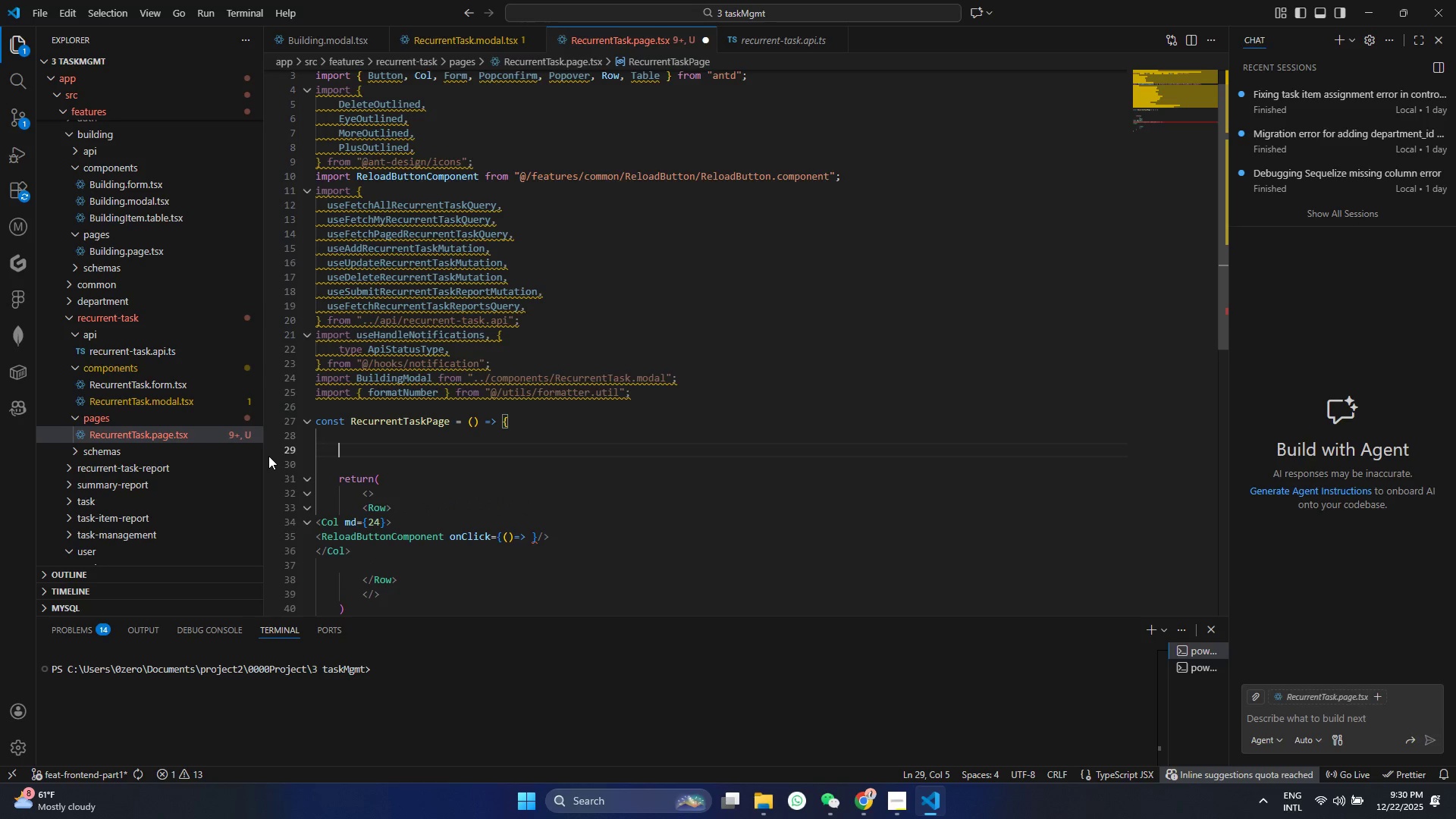 
type(const)
 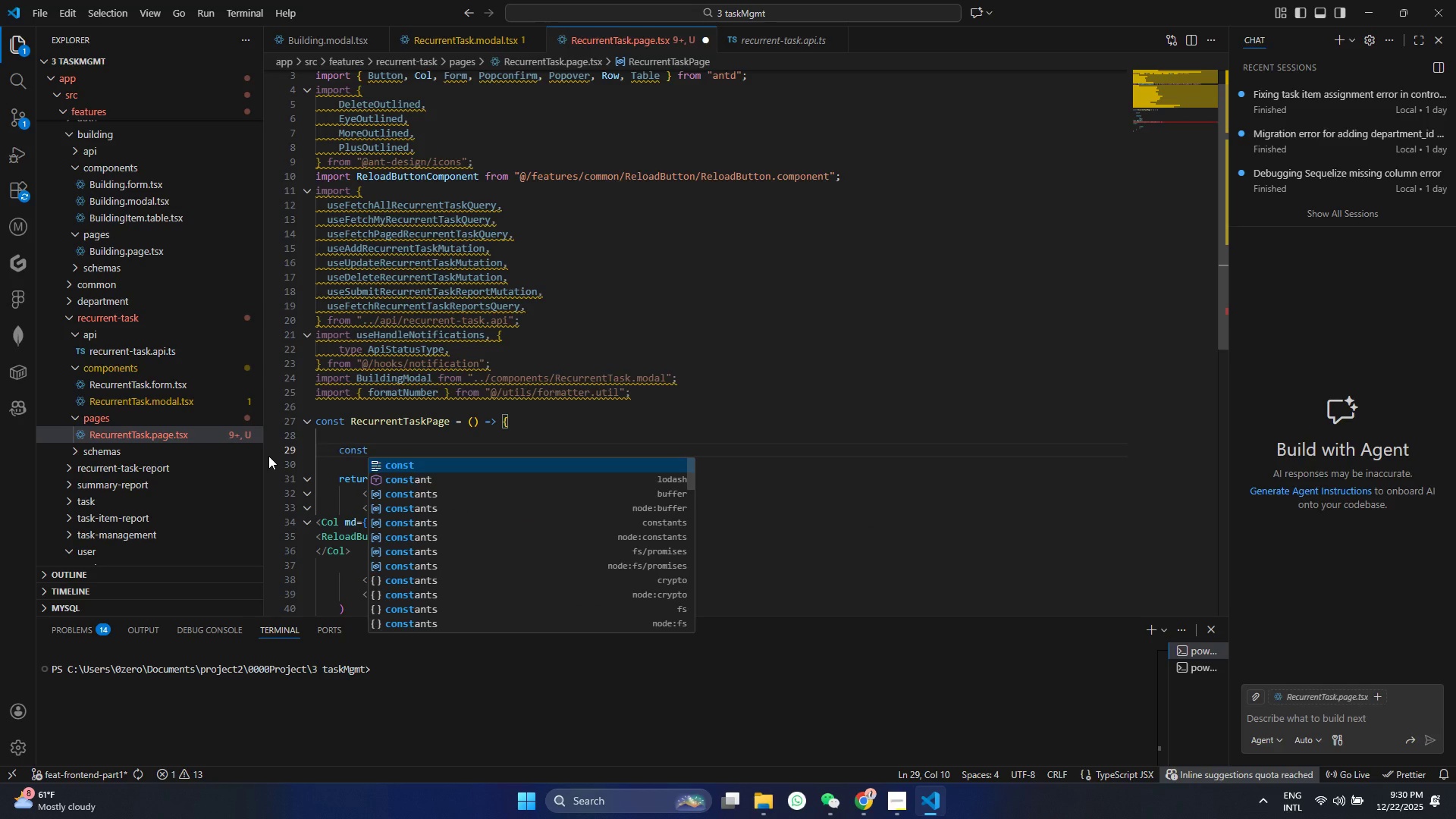 
key(Enter)
 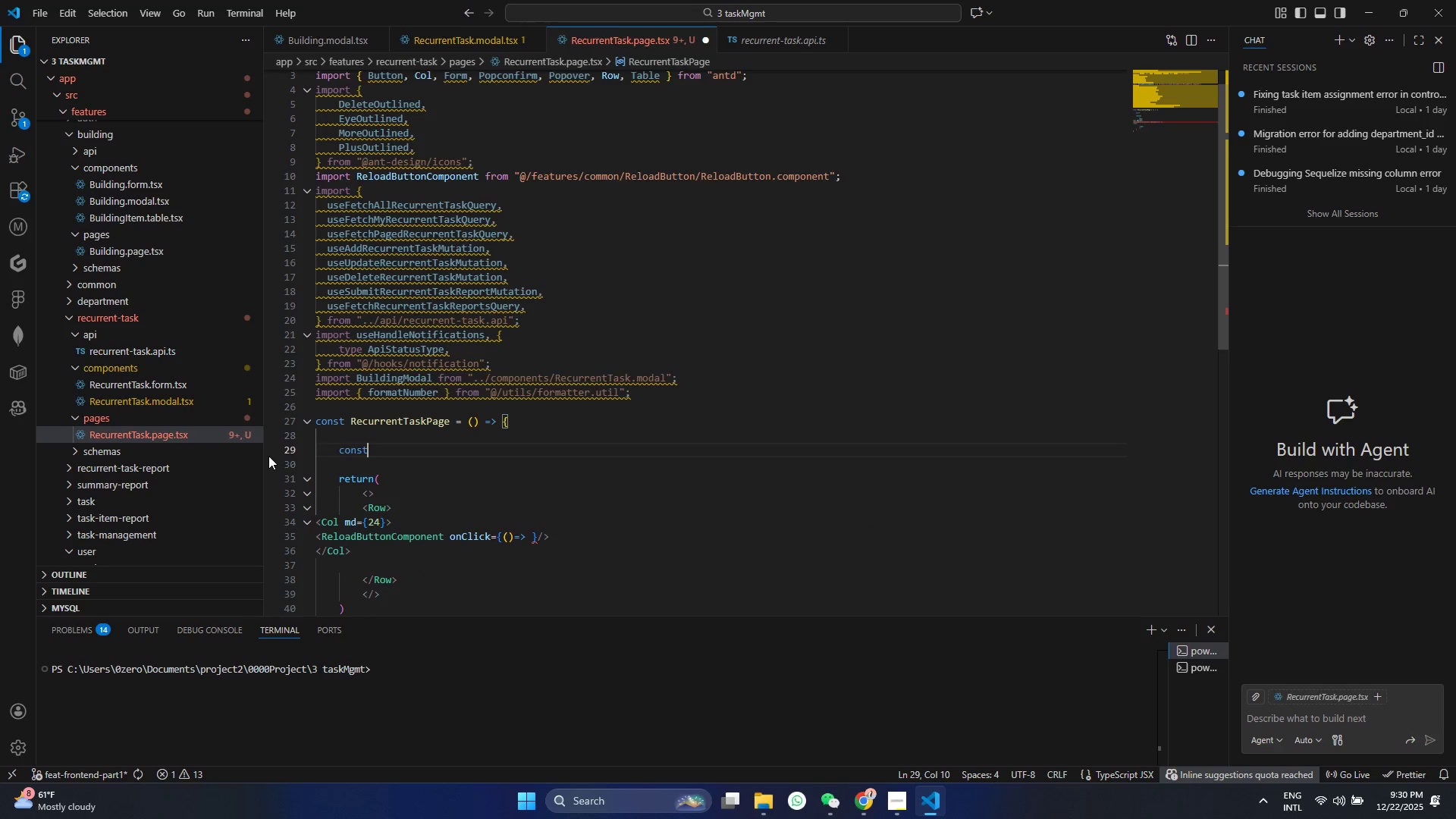 
key(Space)
 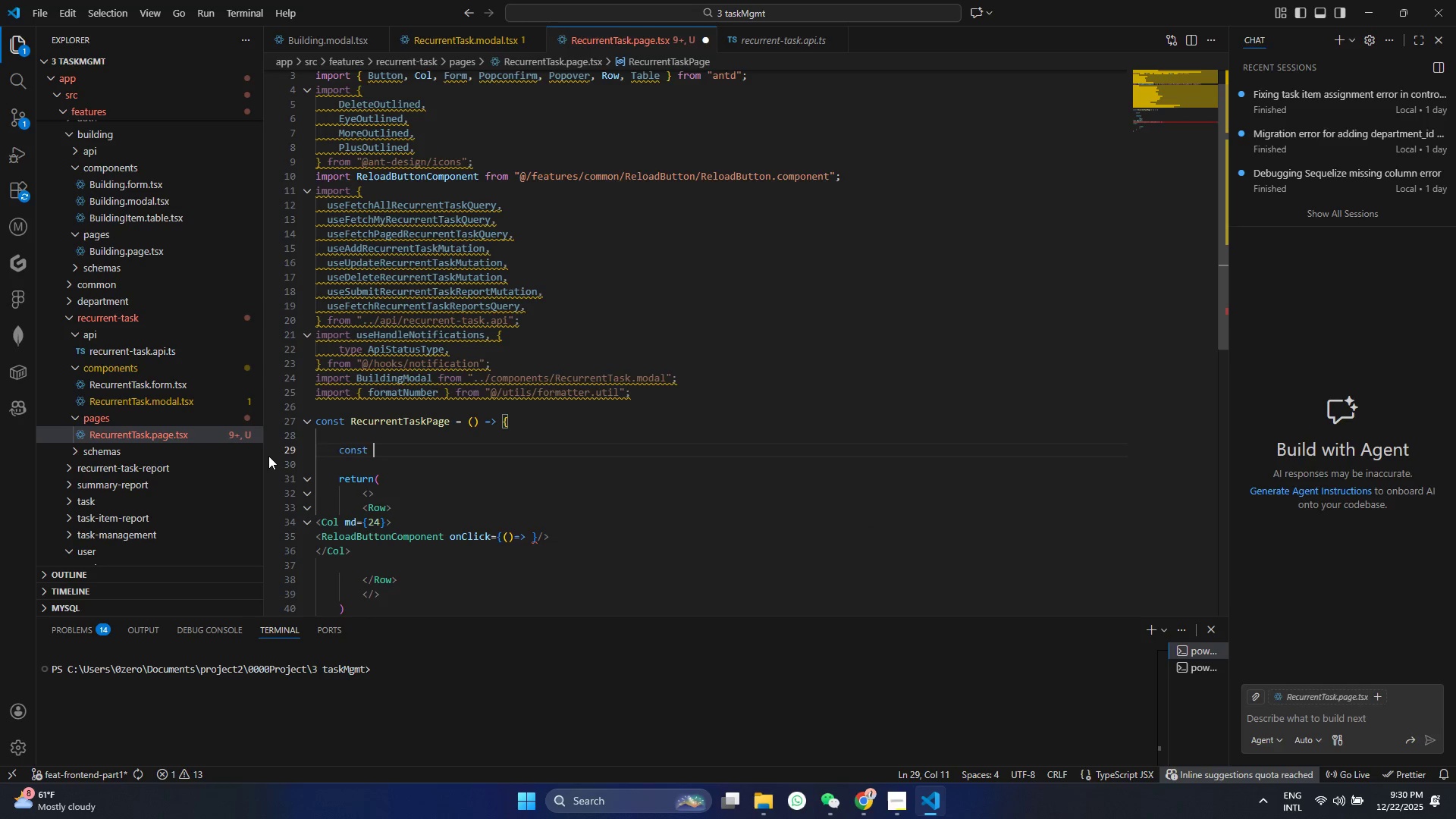 
hold_key(key=ShiftRight, duration=0.47)
 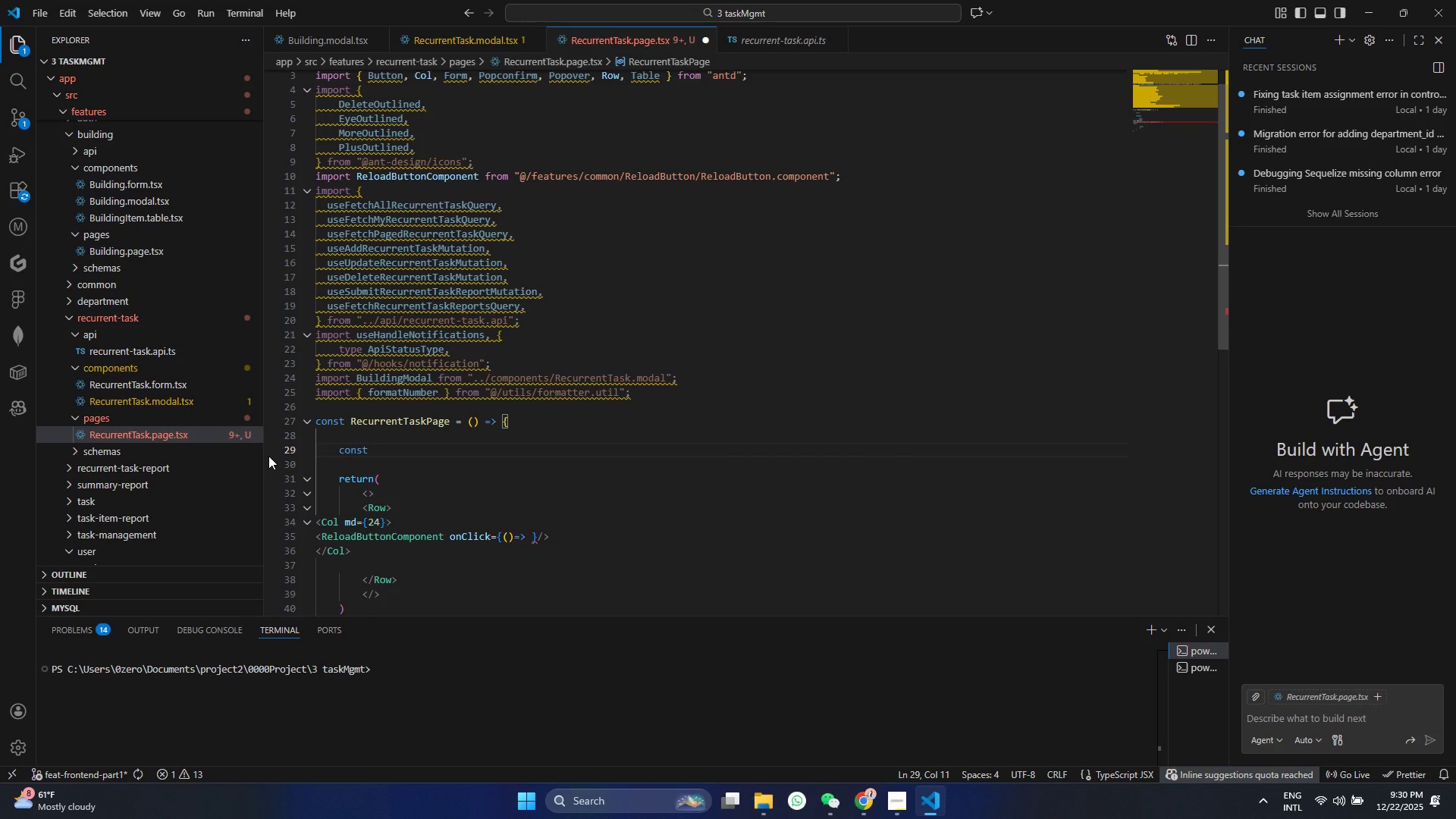 
hold_key(key=ShiftRight, duration=0.62)
 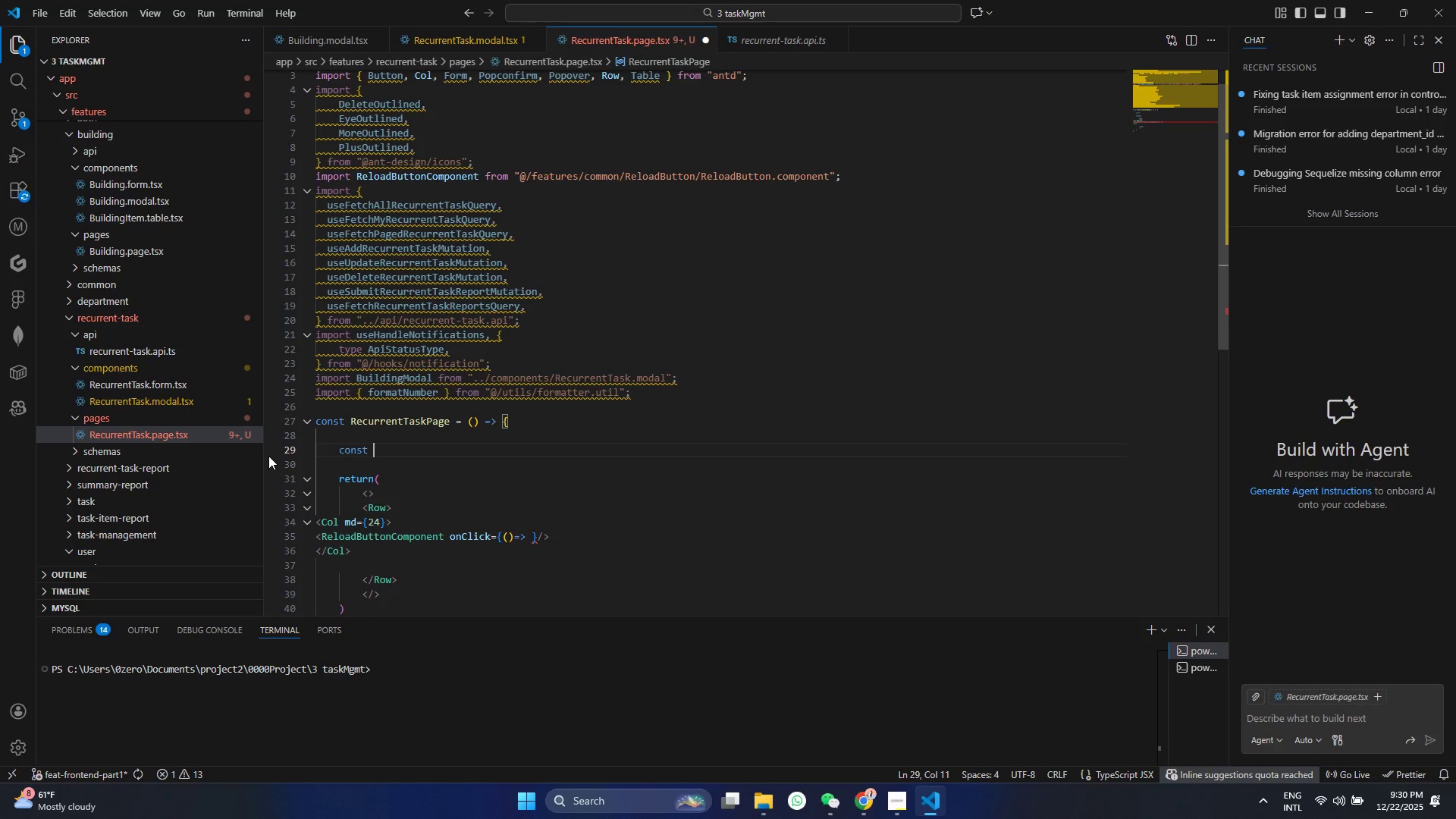 
type(dataQuery =  useFetchPaged)
 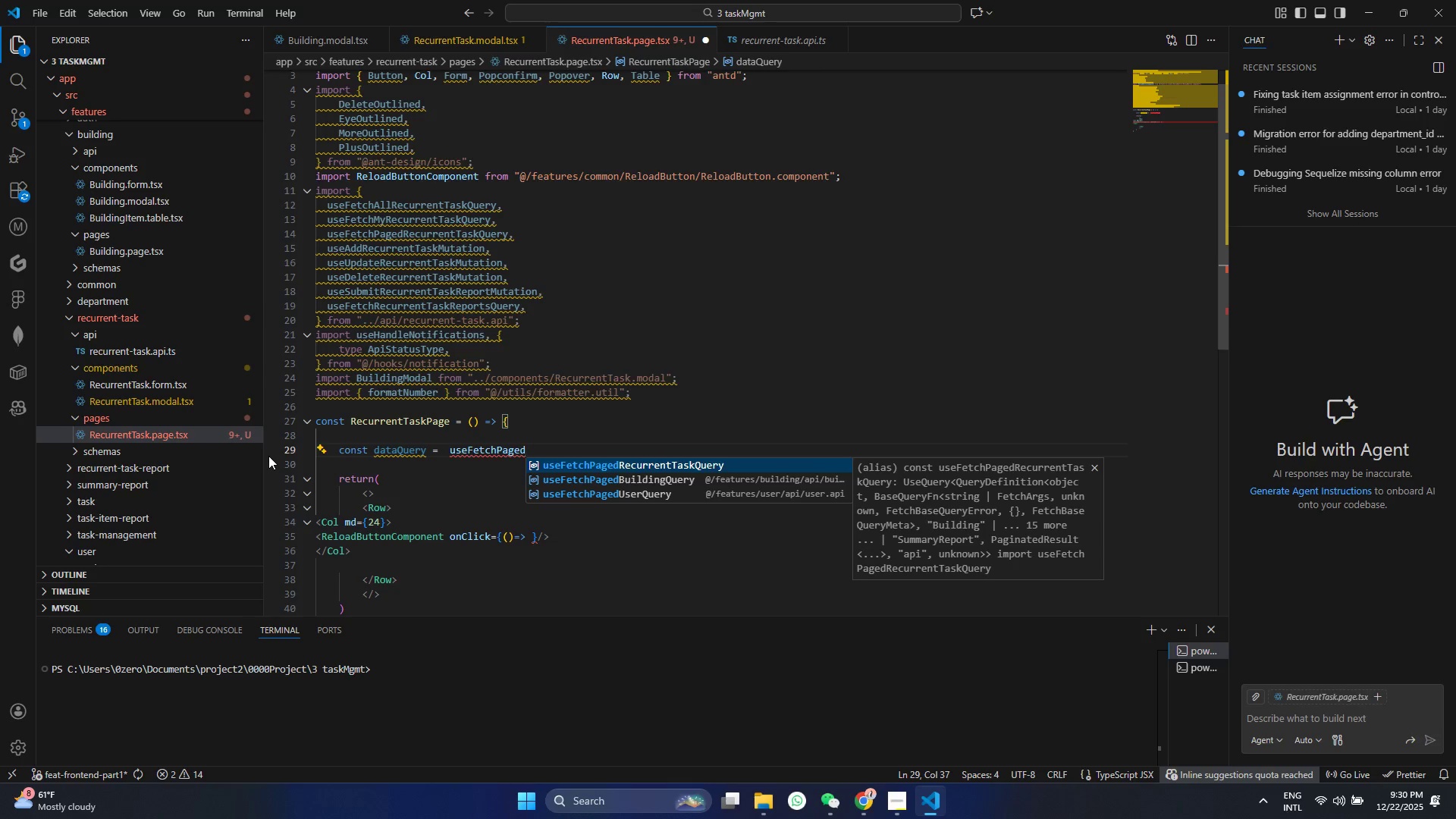 
key(ArrowDown)
 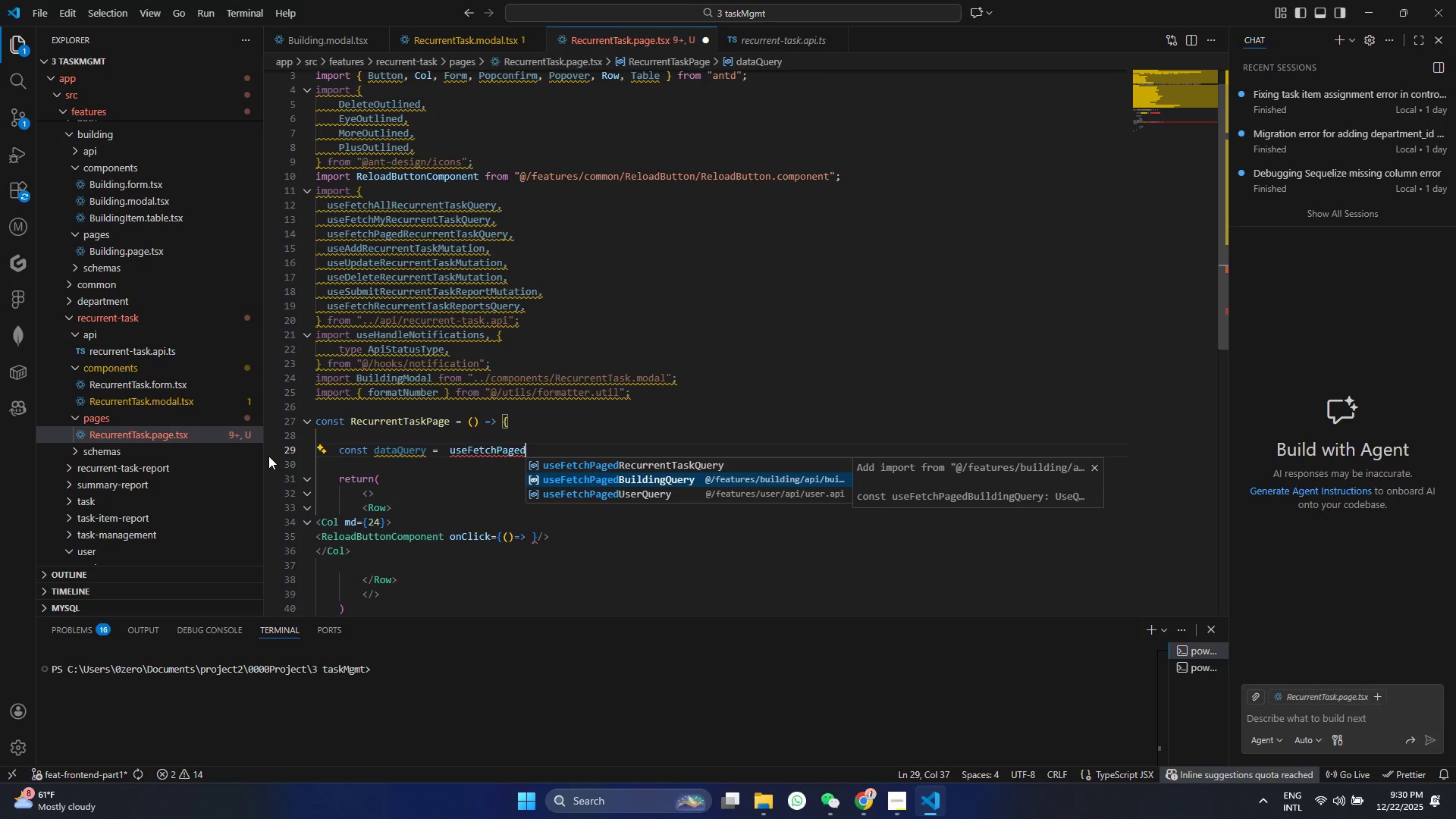 
key(ArrowUp)
 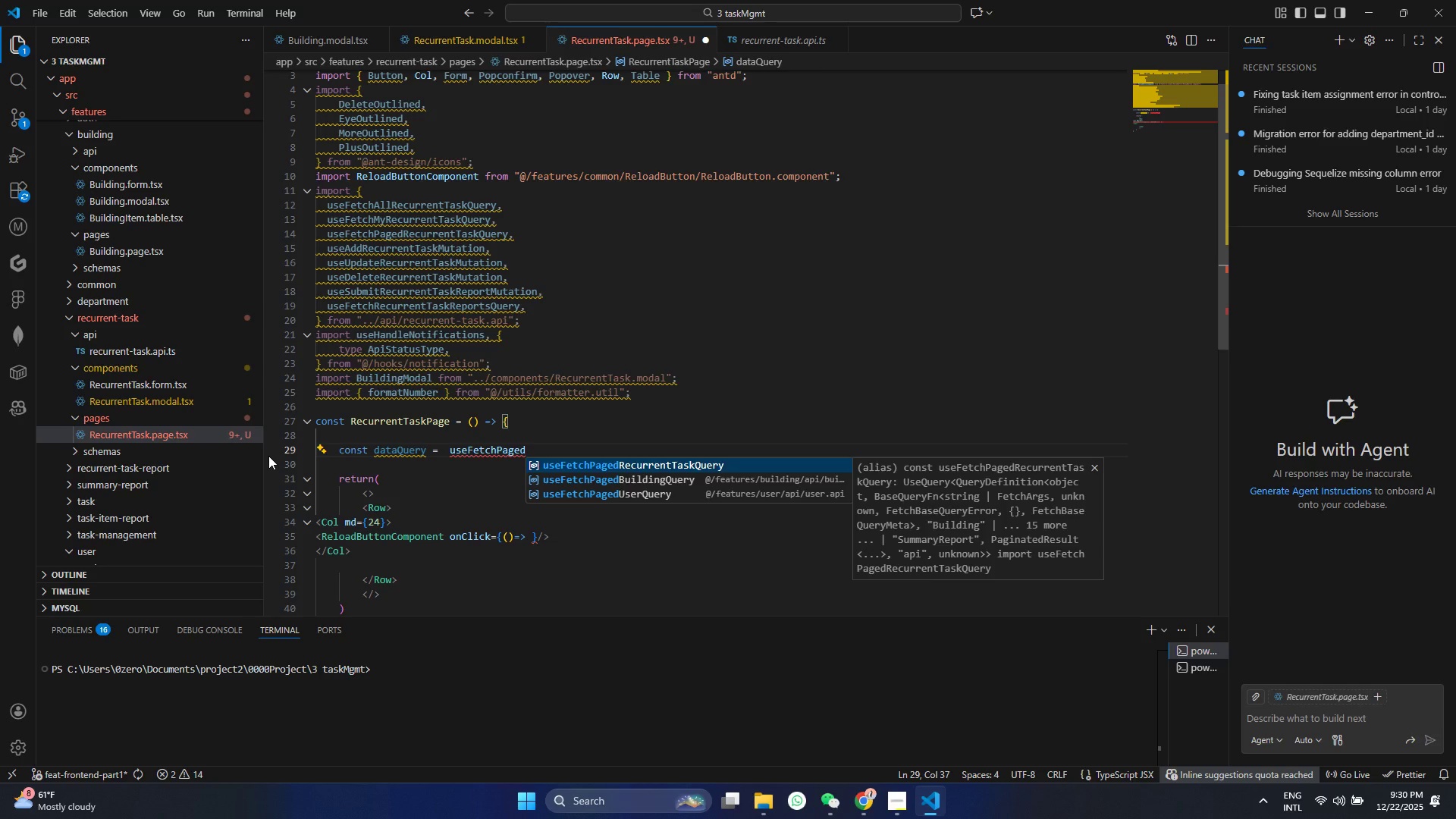 
key(Enter)
 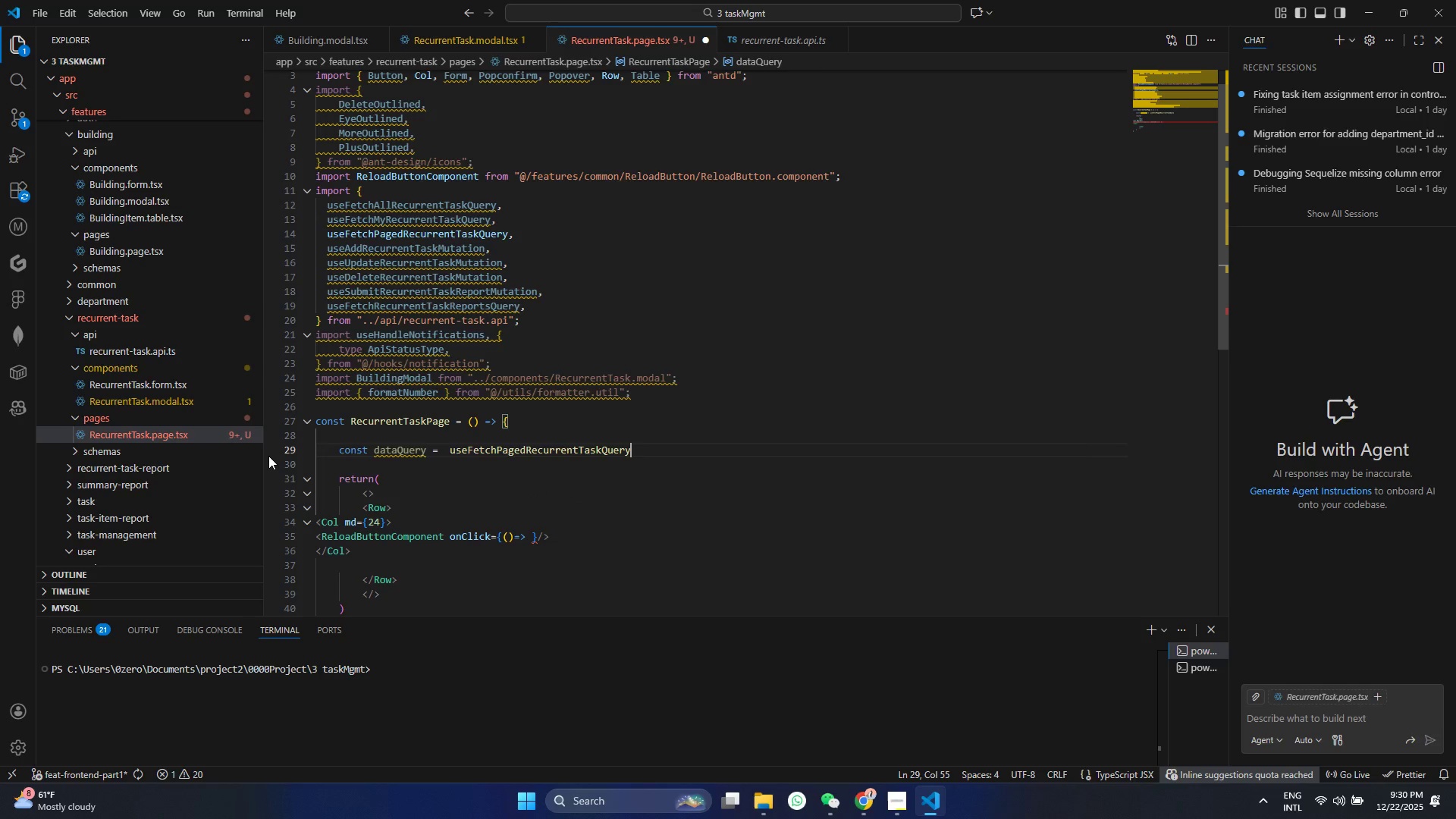 
key(Shift+9)
 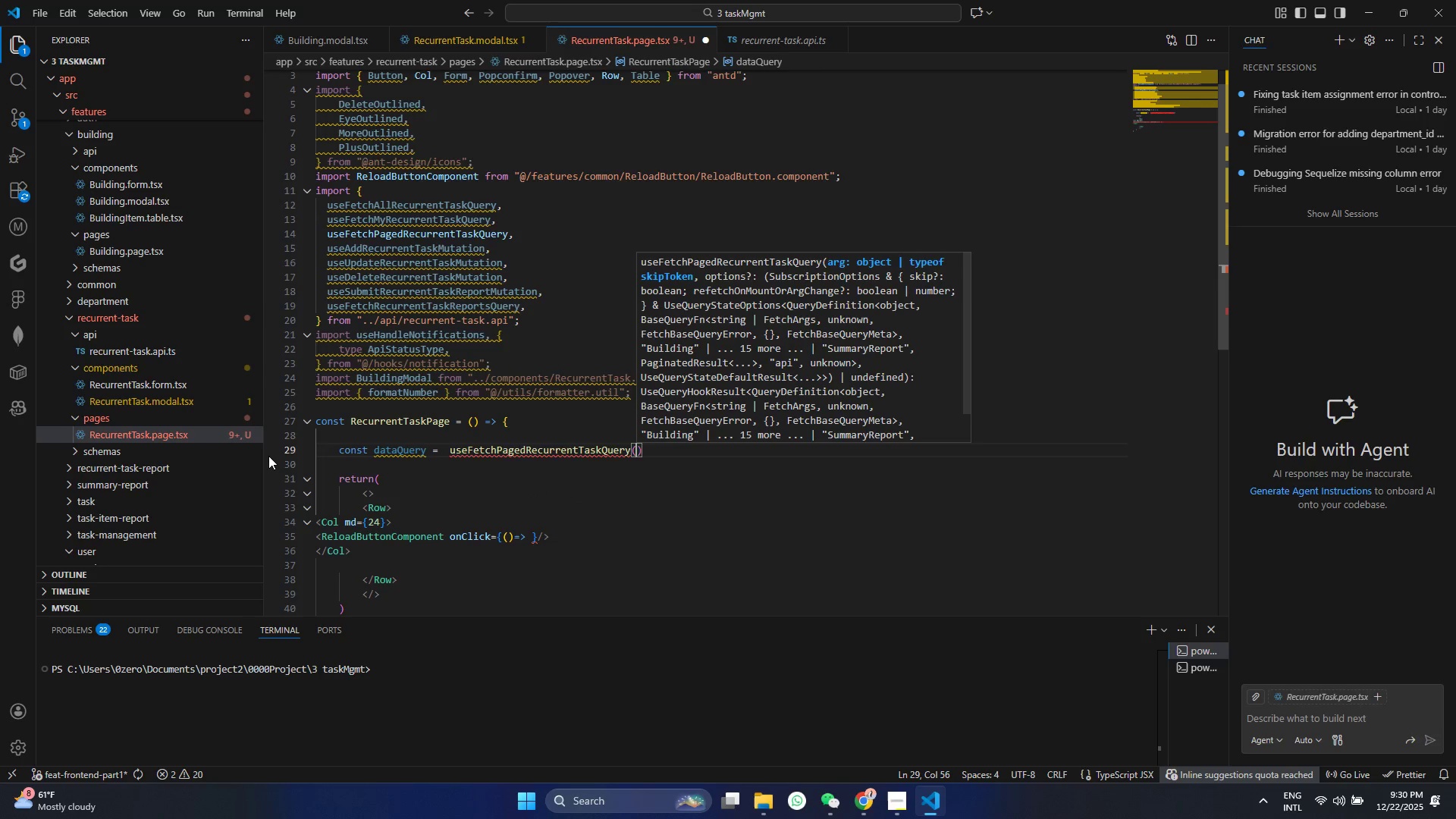 
key(Shift+BracketLeft)
 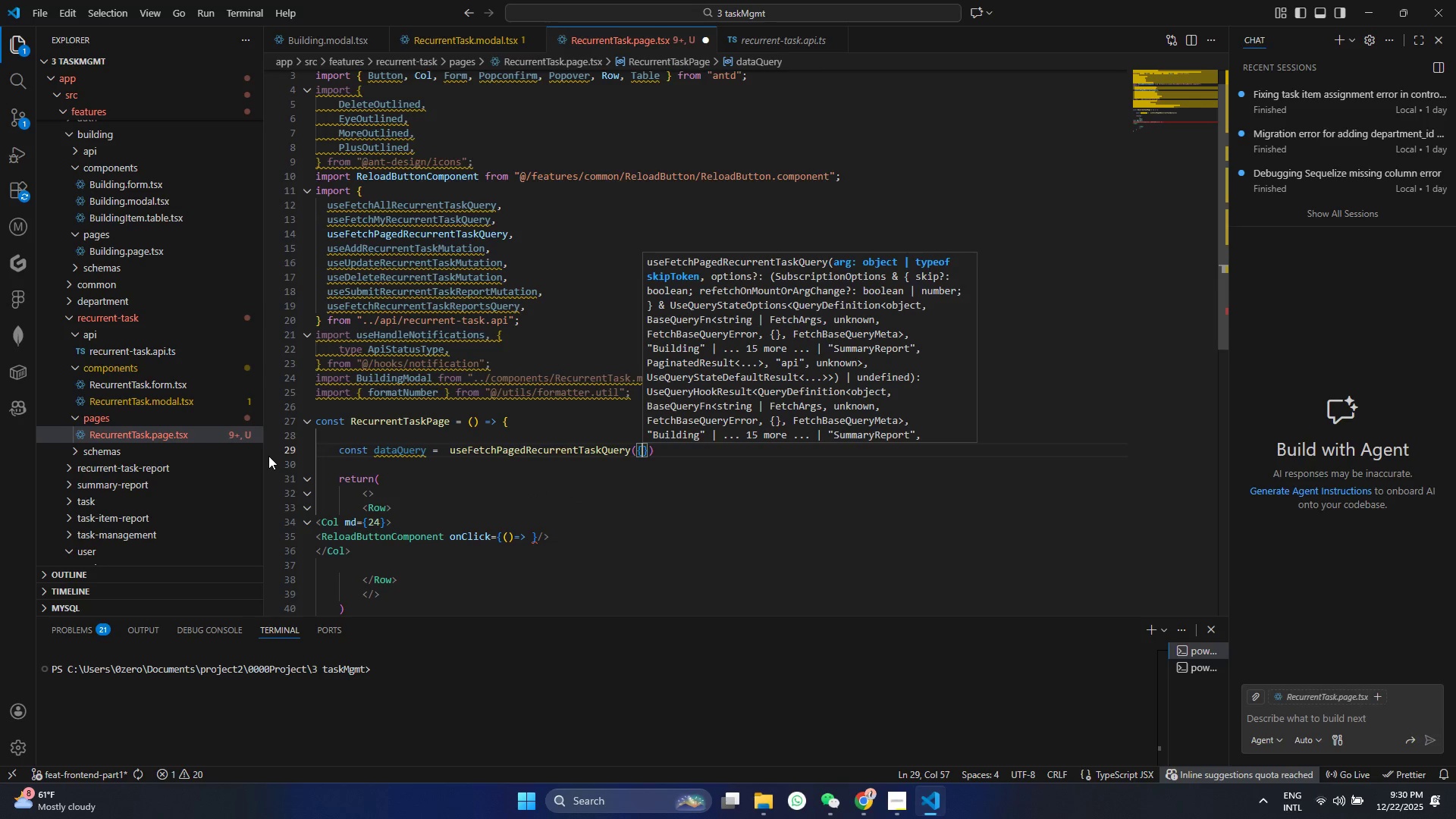 
key(Enter)
 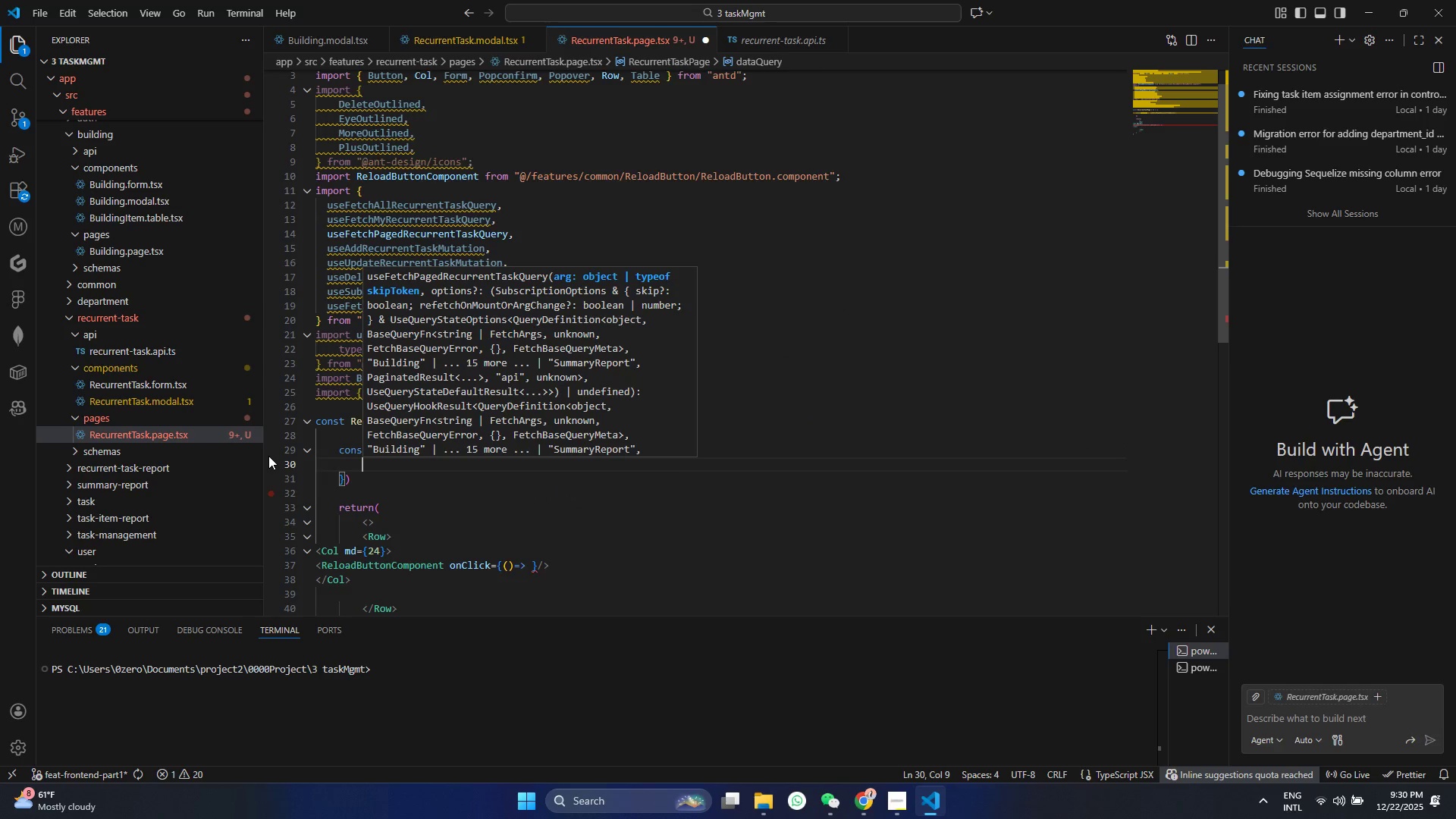 
type(page ,)
 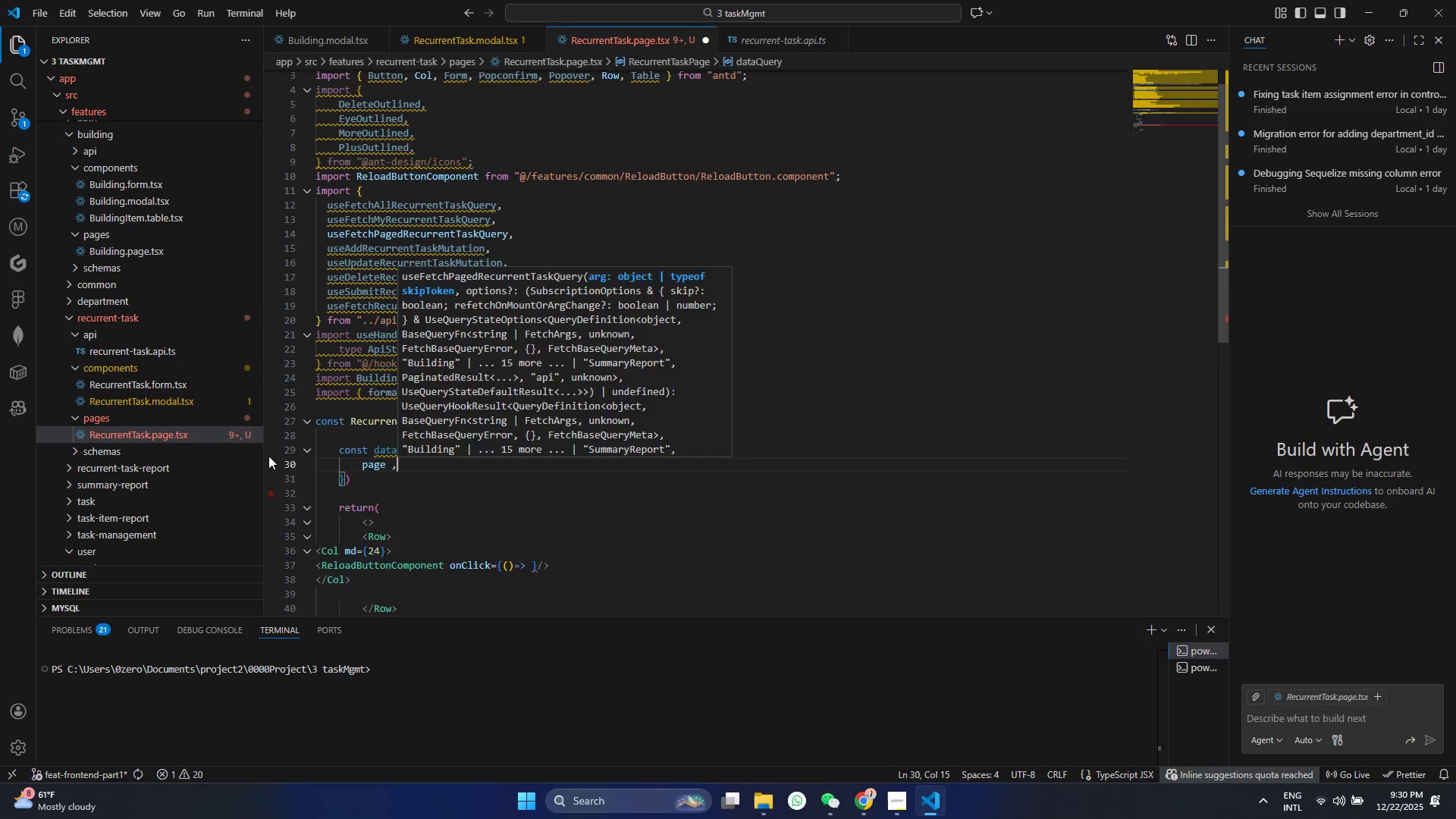 
key(Enter)
 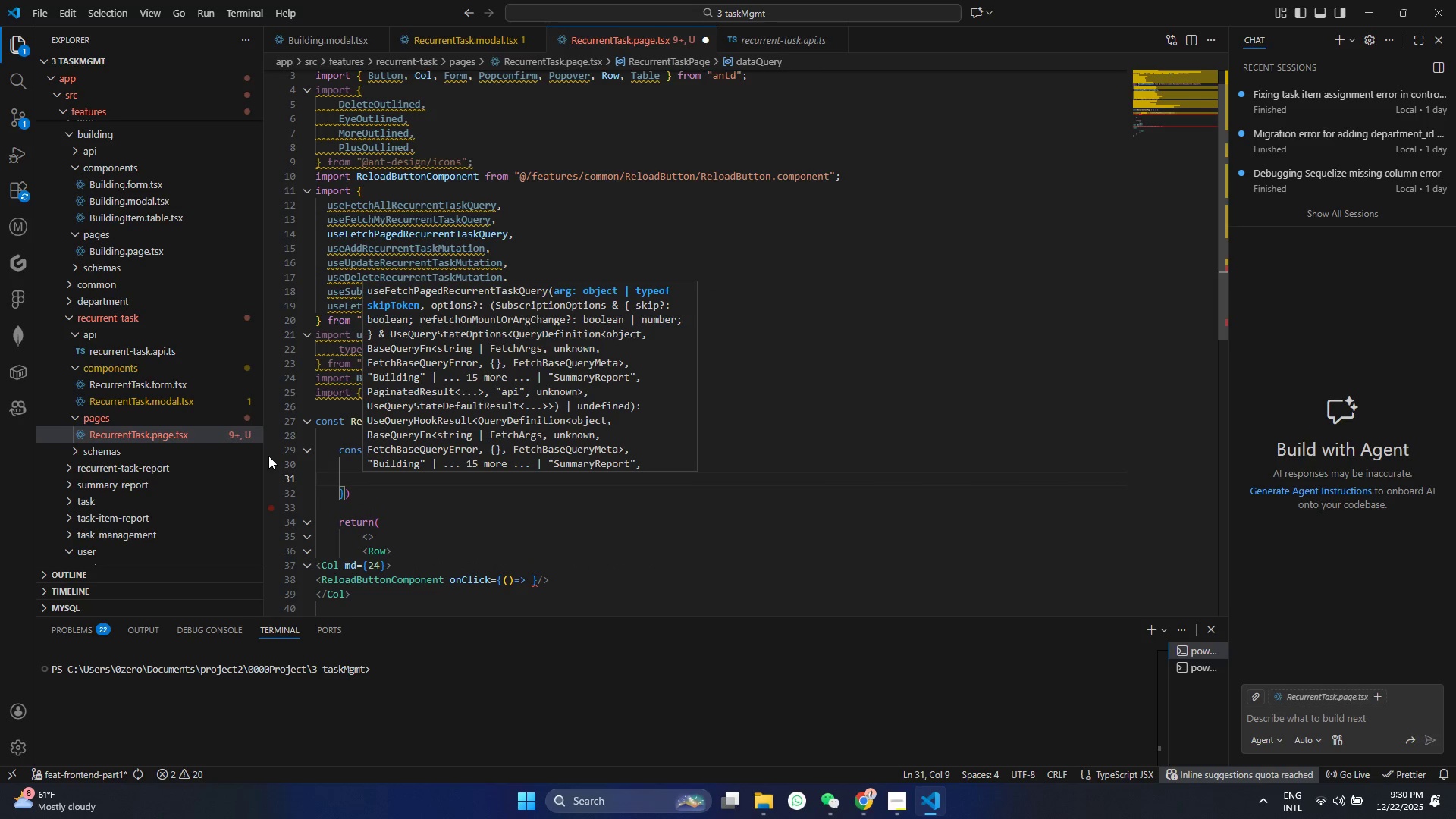 
type(limit; pagesu)
key(Backspace)
type(ize,)
 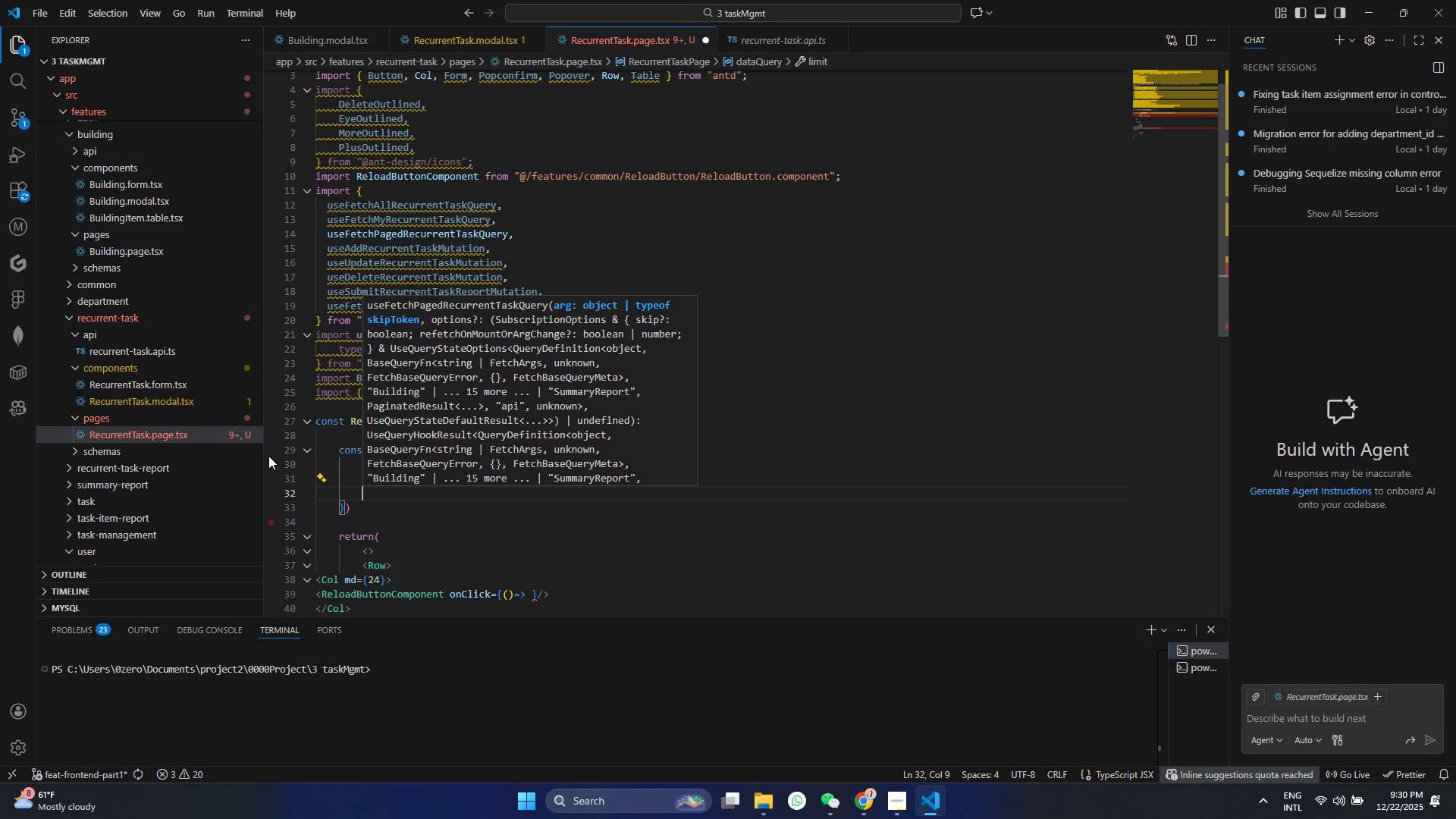 
key(Enter)
 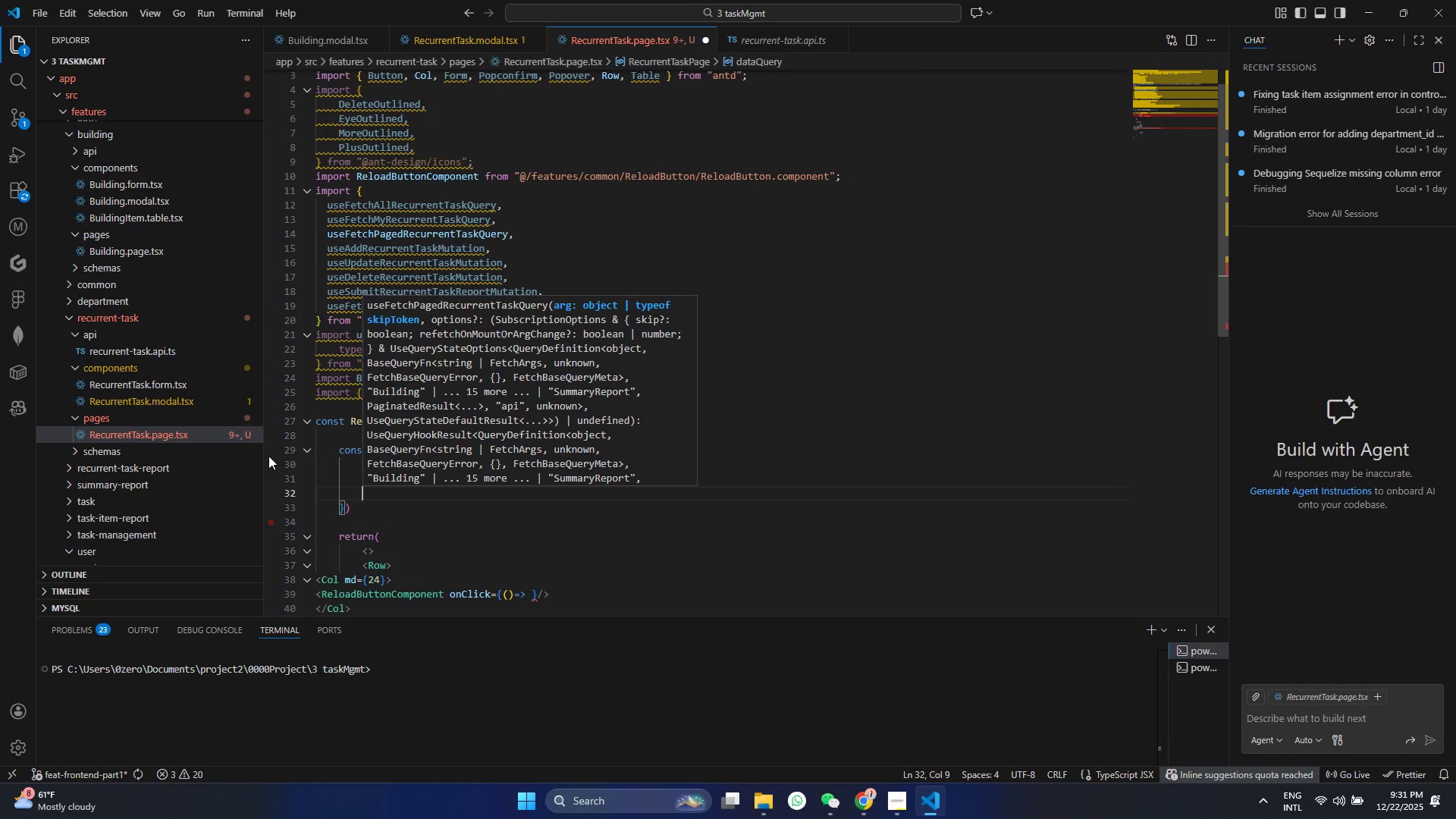 
wait(13.38)
 